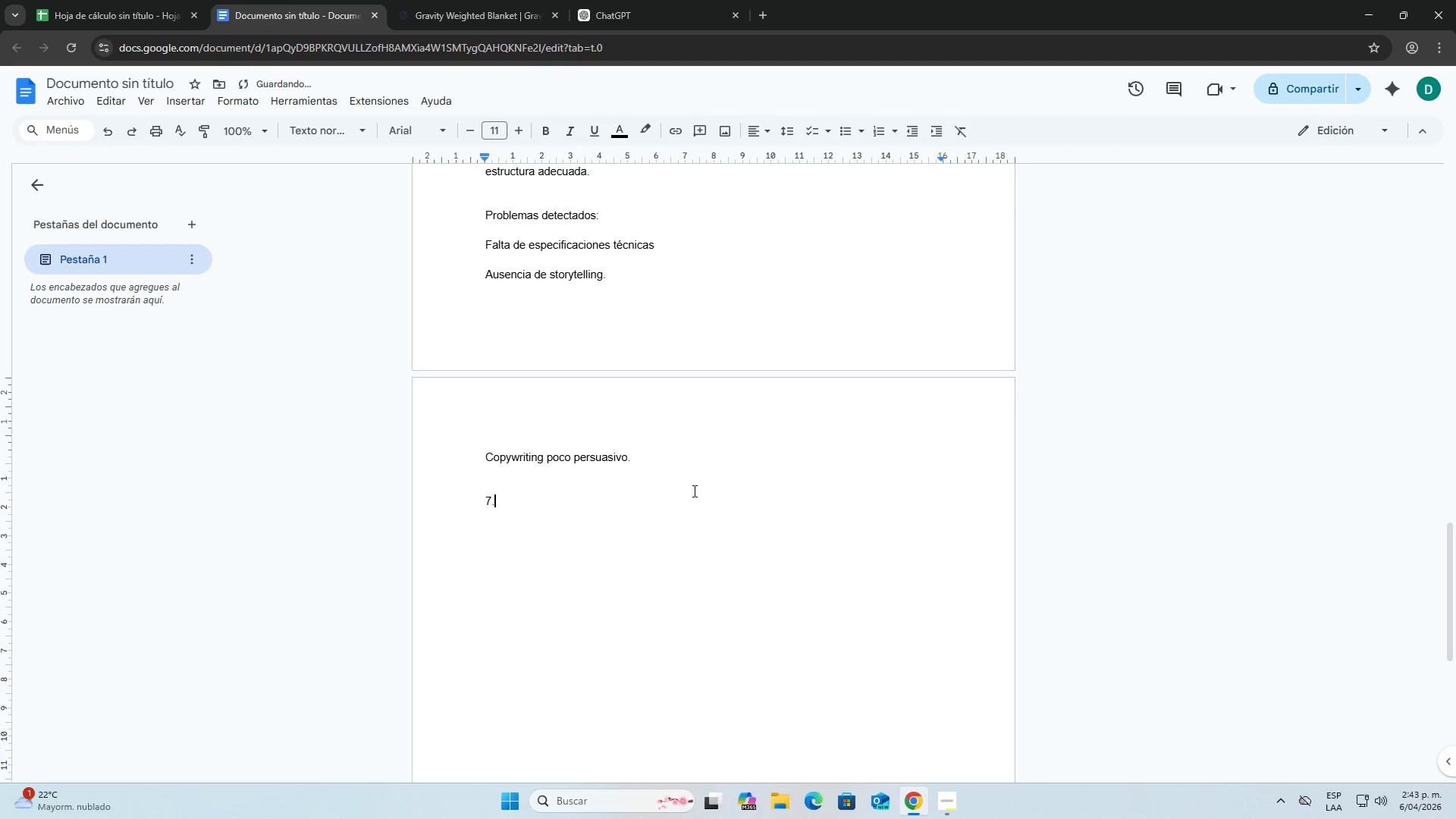 
key(Space)
 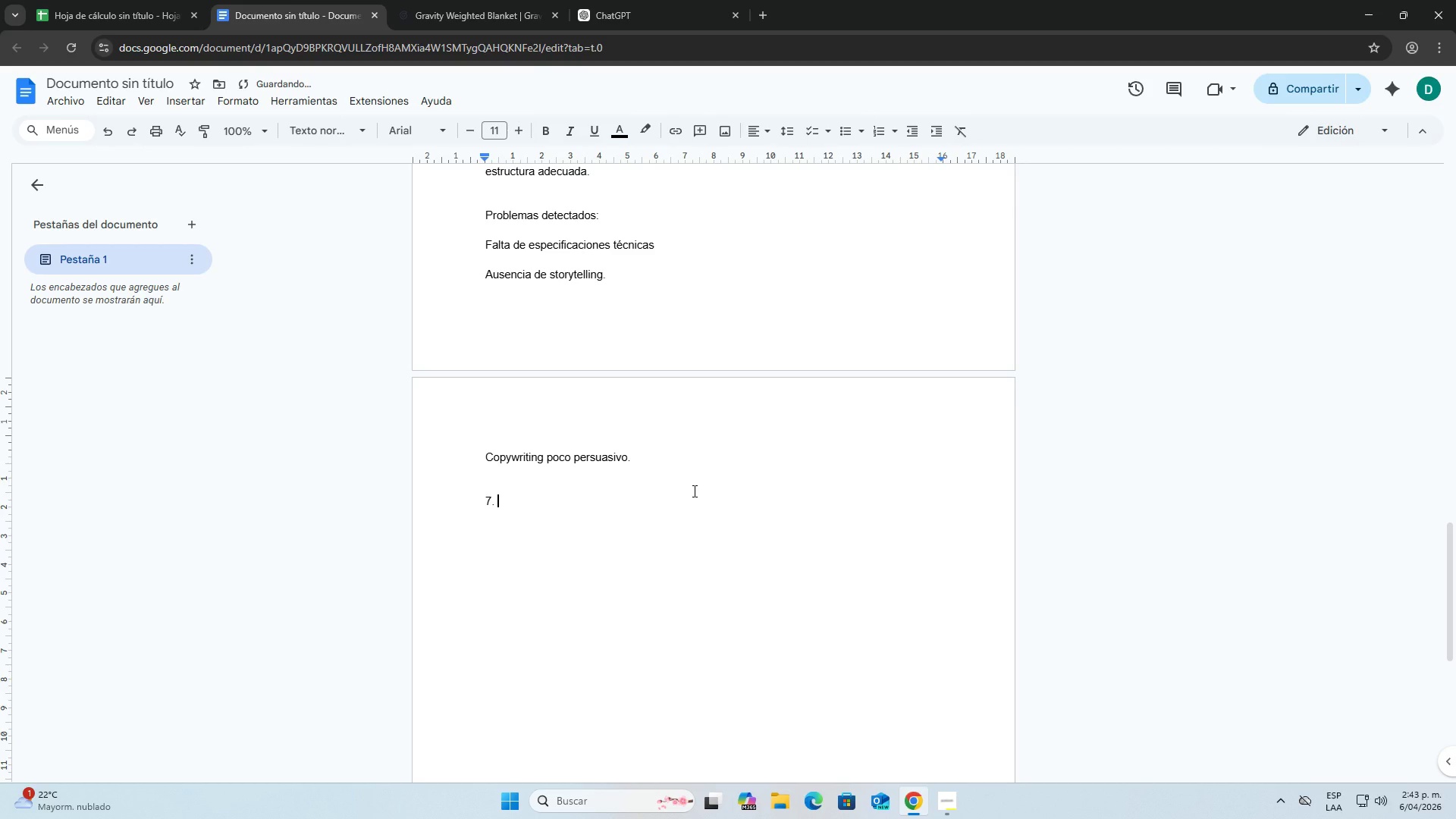 
hold_key(key=ShiftLeft, duration=1.11)
 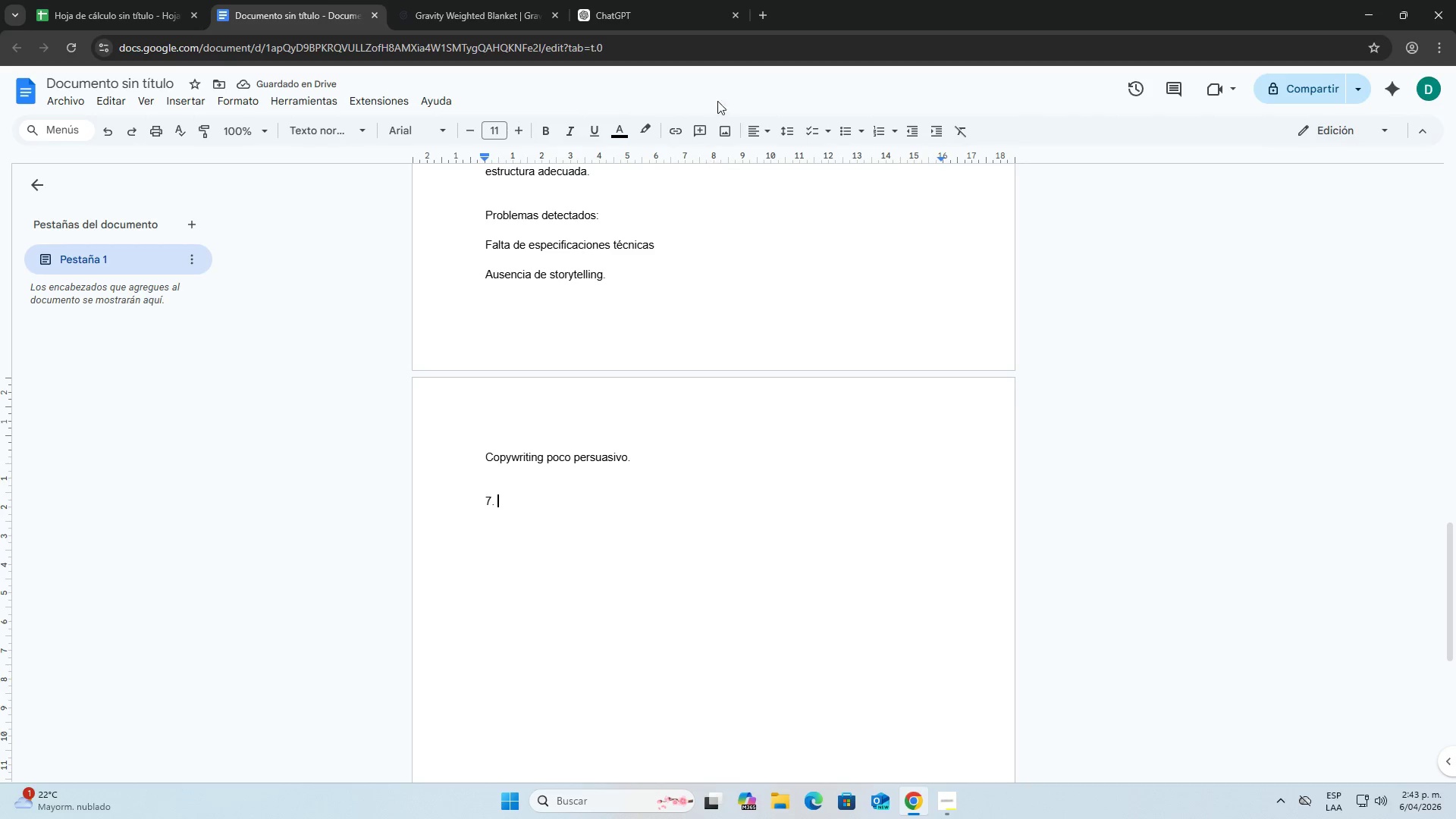 
left_click([483, 0])
 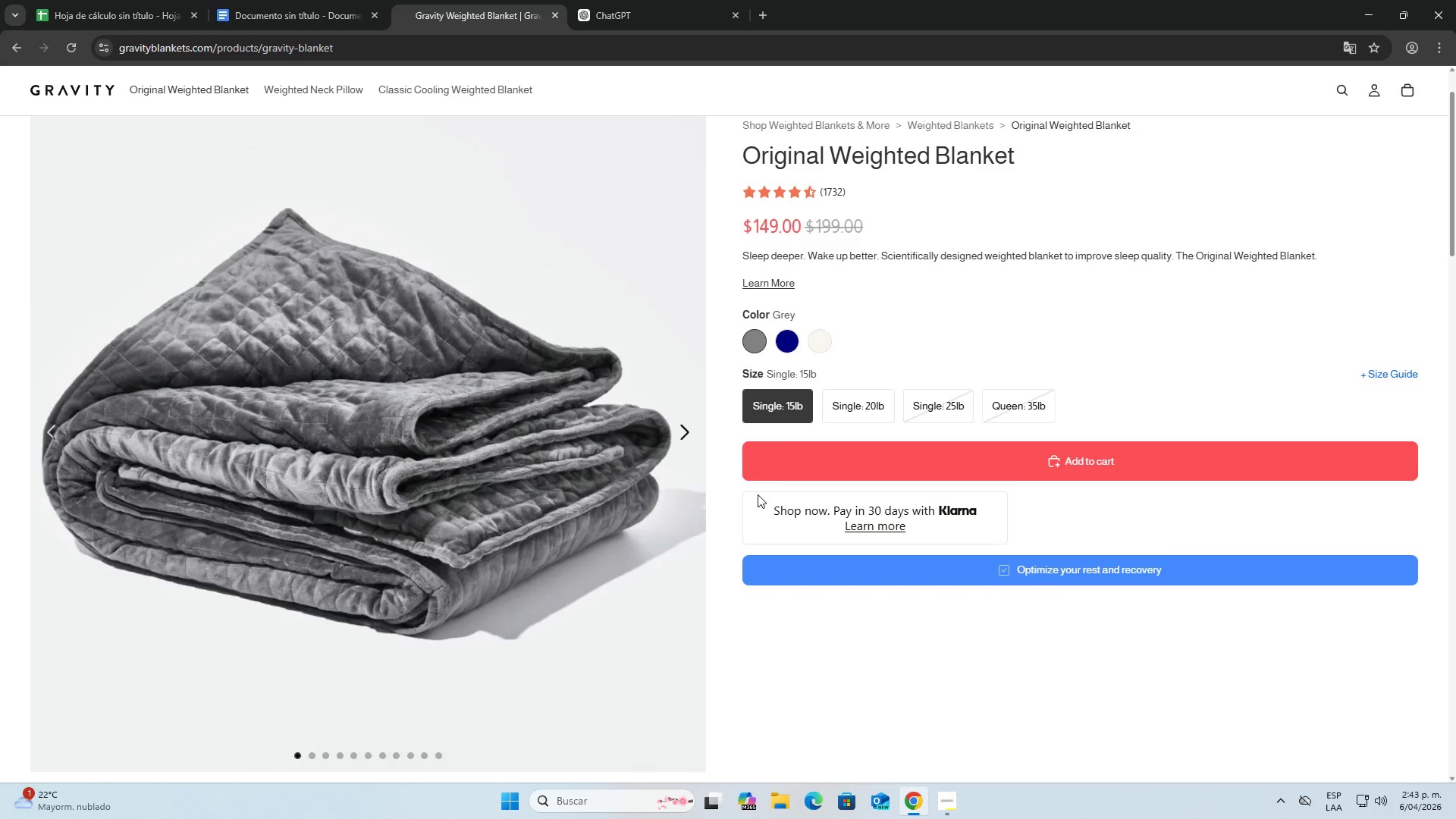 
scroll: coordinate [672, 548], scroll_direction: down, amount: 12.0
 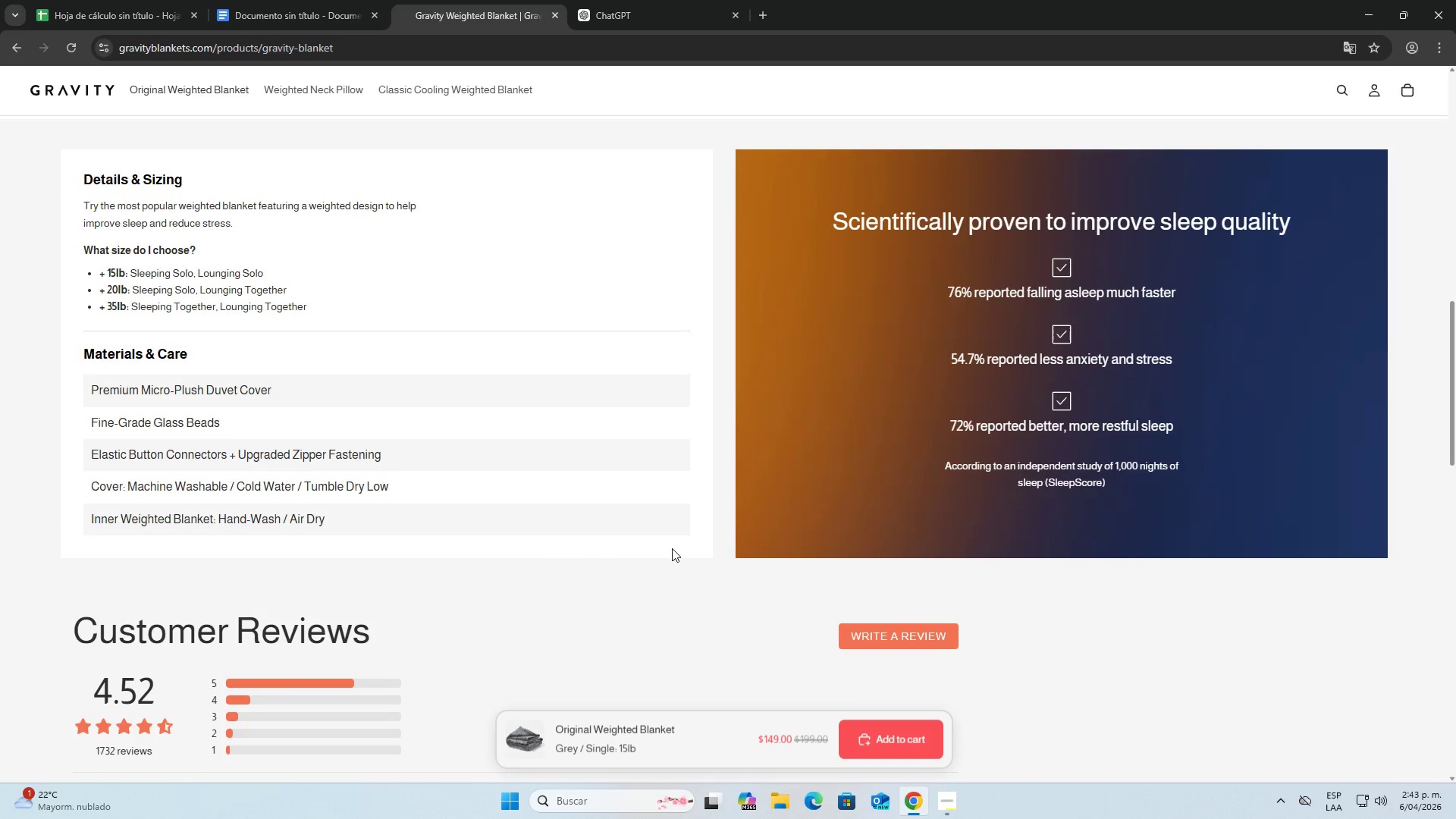 
scroll: coordinate [672, 548], scroll_direction: down, amount: 1.0
 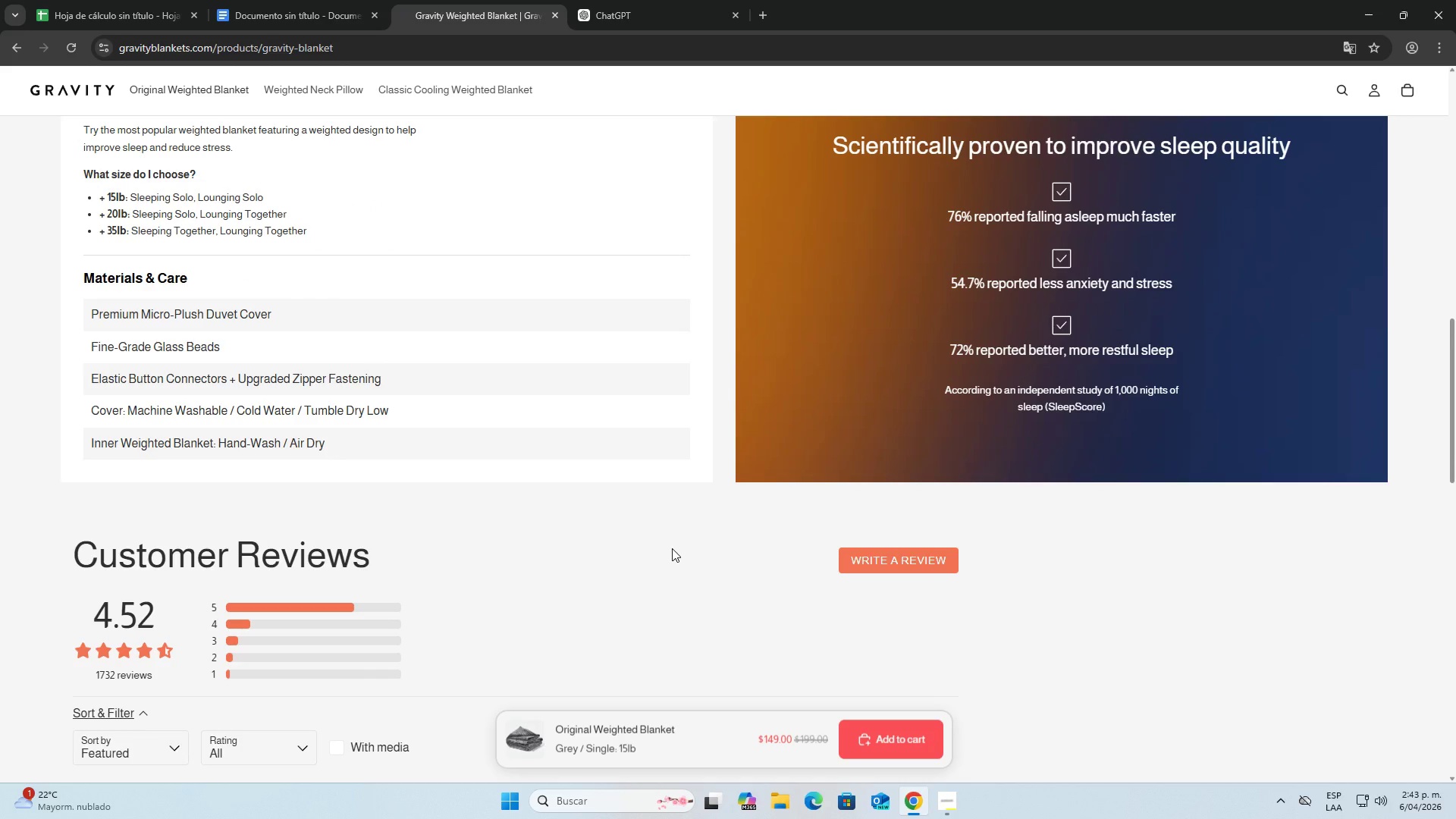 
wait(5.01)
 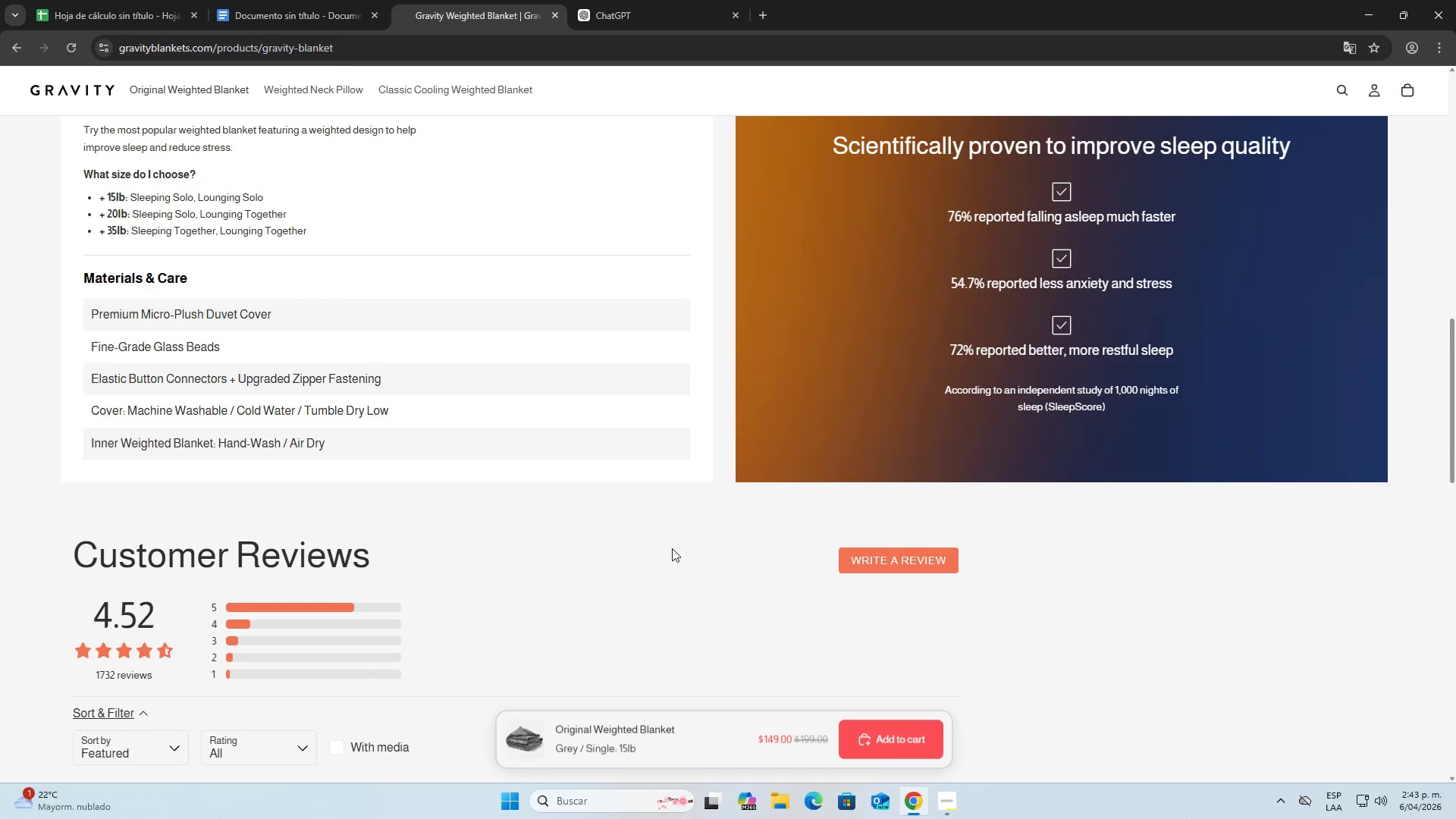 
scroll: coordinate [672, 548], scroll_direction: up, amount: 1.0
 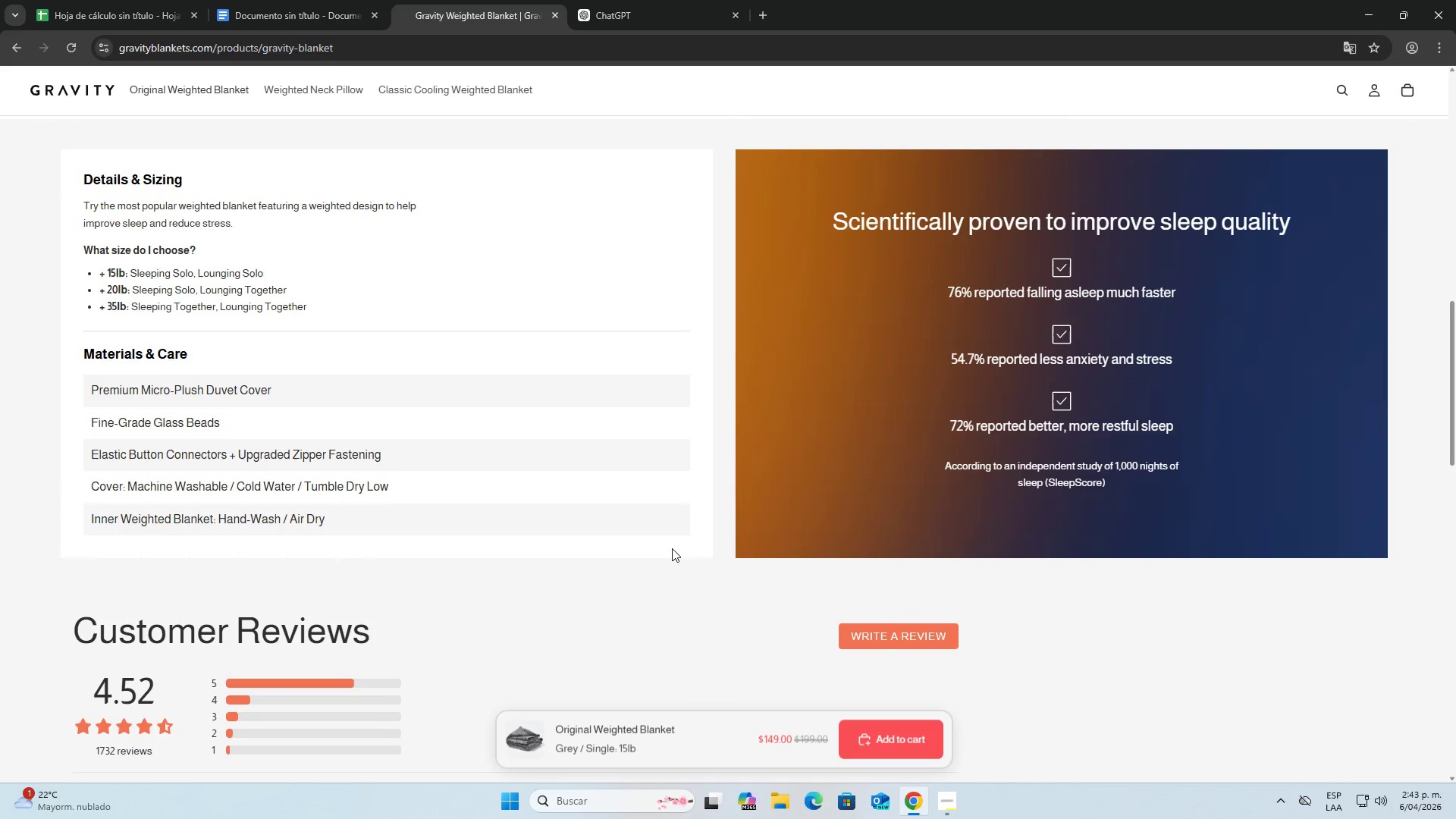 
wait(9.37)
 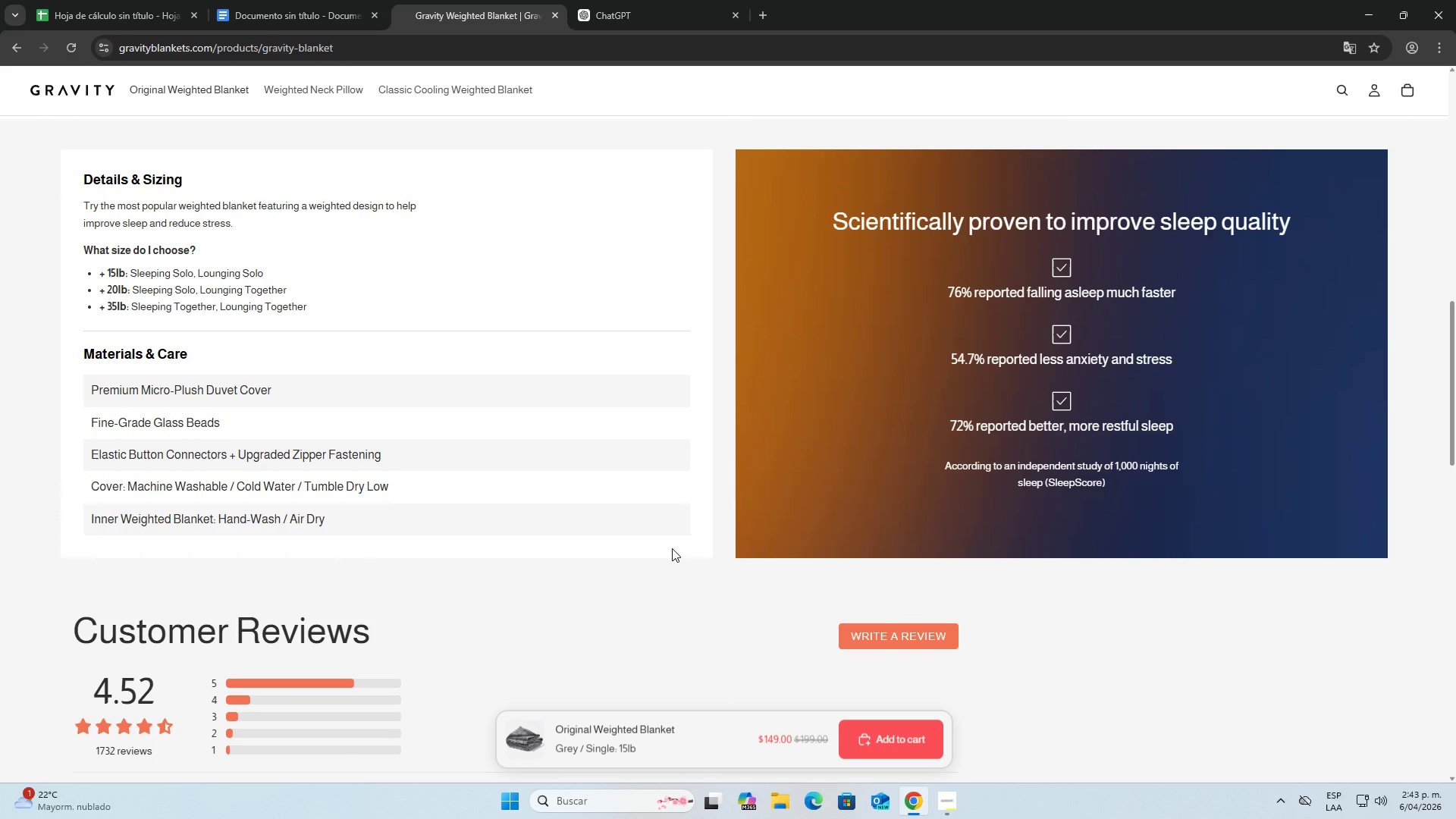 
scroll: coordinate [688, 544], scroll_direction: up, amount: 10.0
 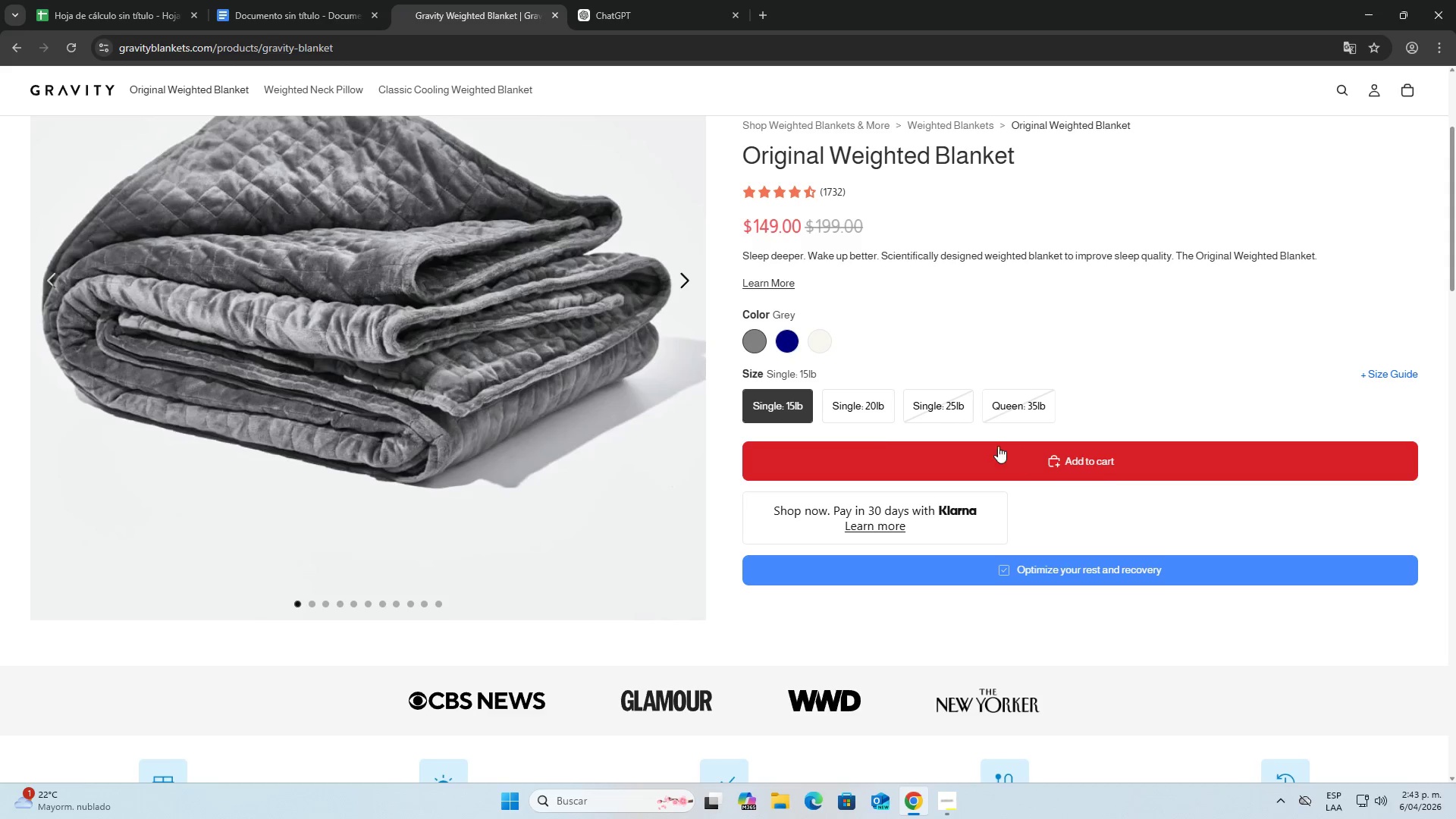 
left_click([331, 0])
 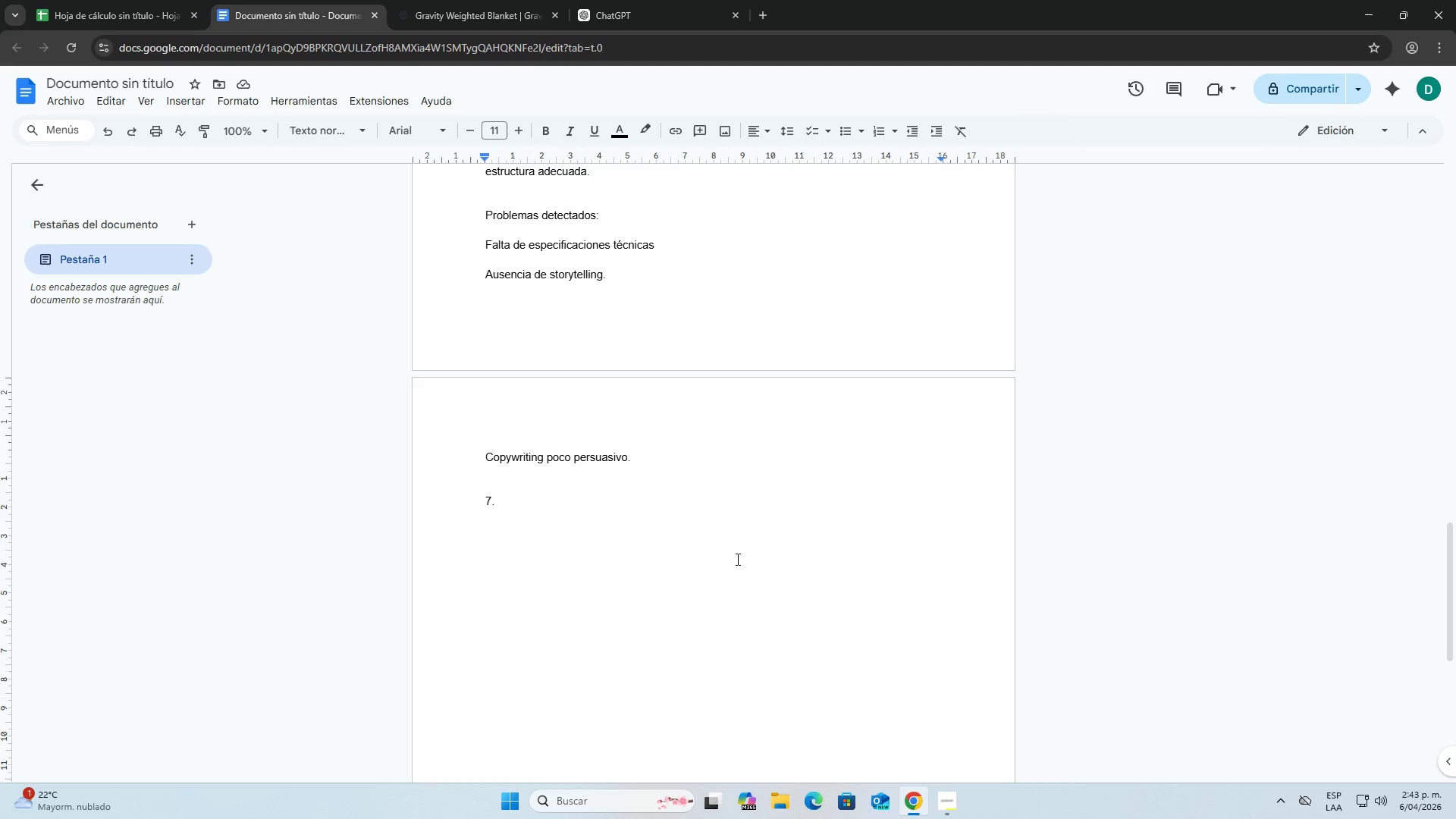 
hold_key(key=ShiftLeft, duration=0.48)
 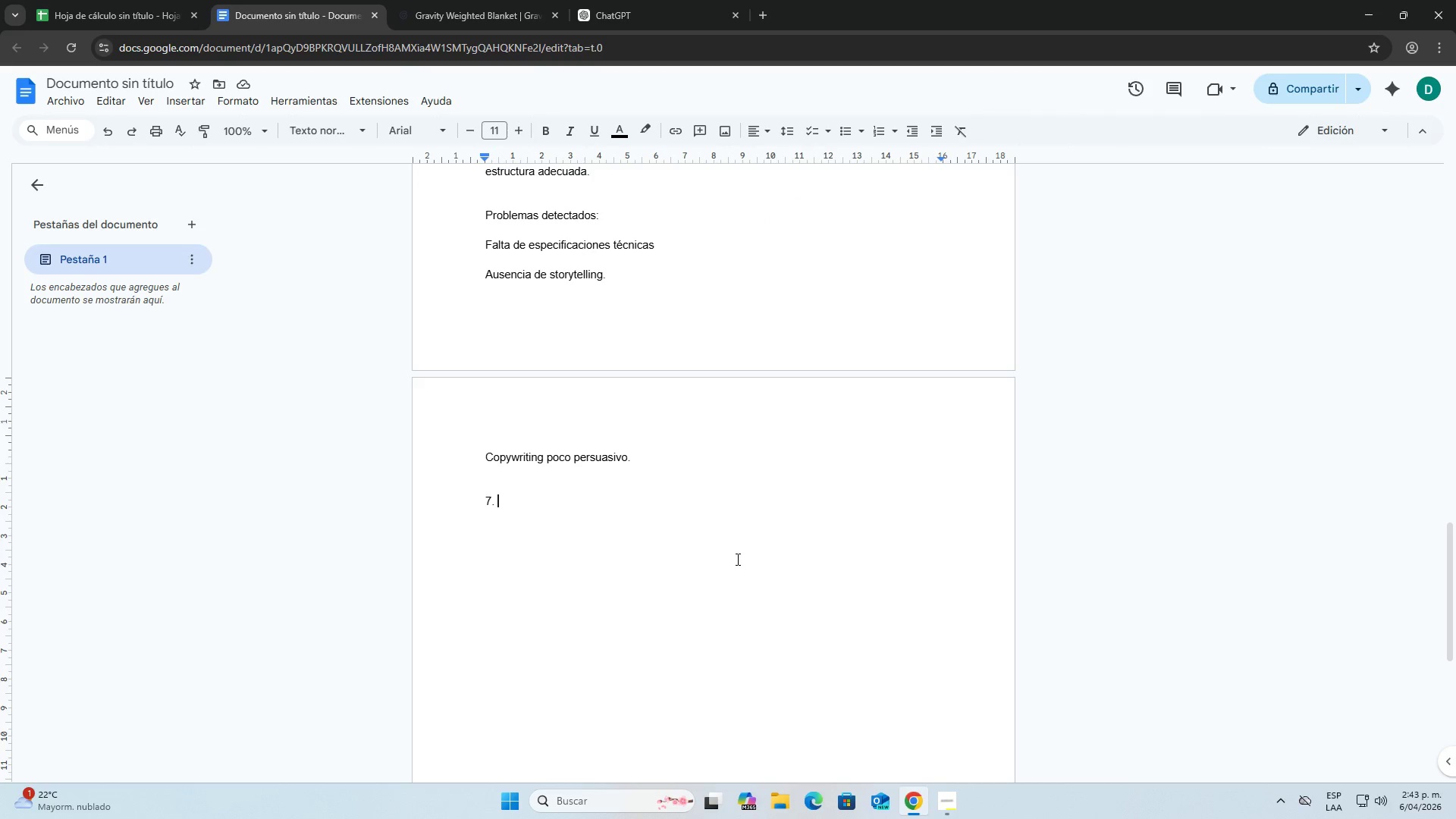 
type(E)
key(Backspace)
key(Backspace)
type( El b)
key(Backspace)
key(Backspace)
key(Backspace)
key(Backspace)
type(Boton de compra * )
key(Backspace)
type(call to action()
 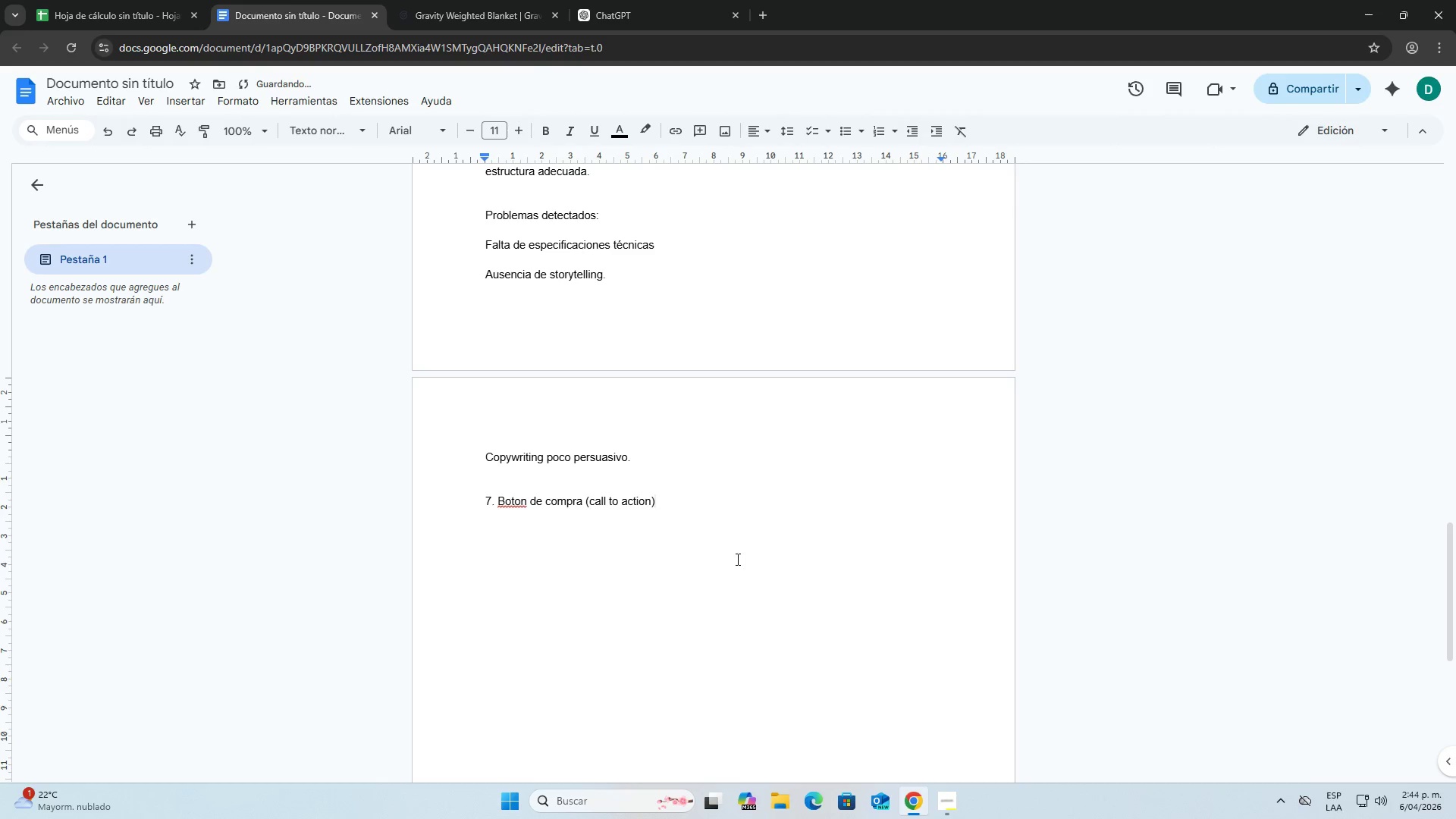 
right_click([510, 504])
 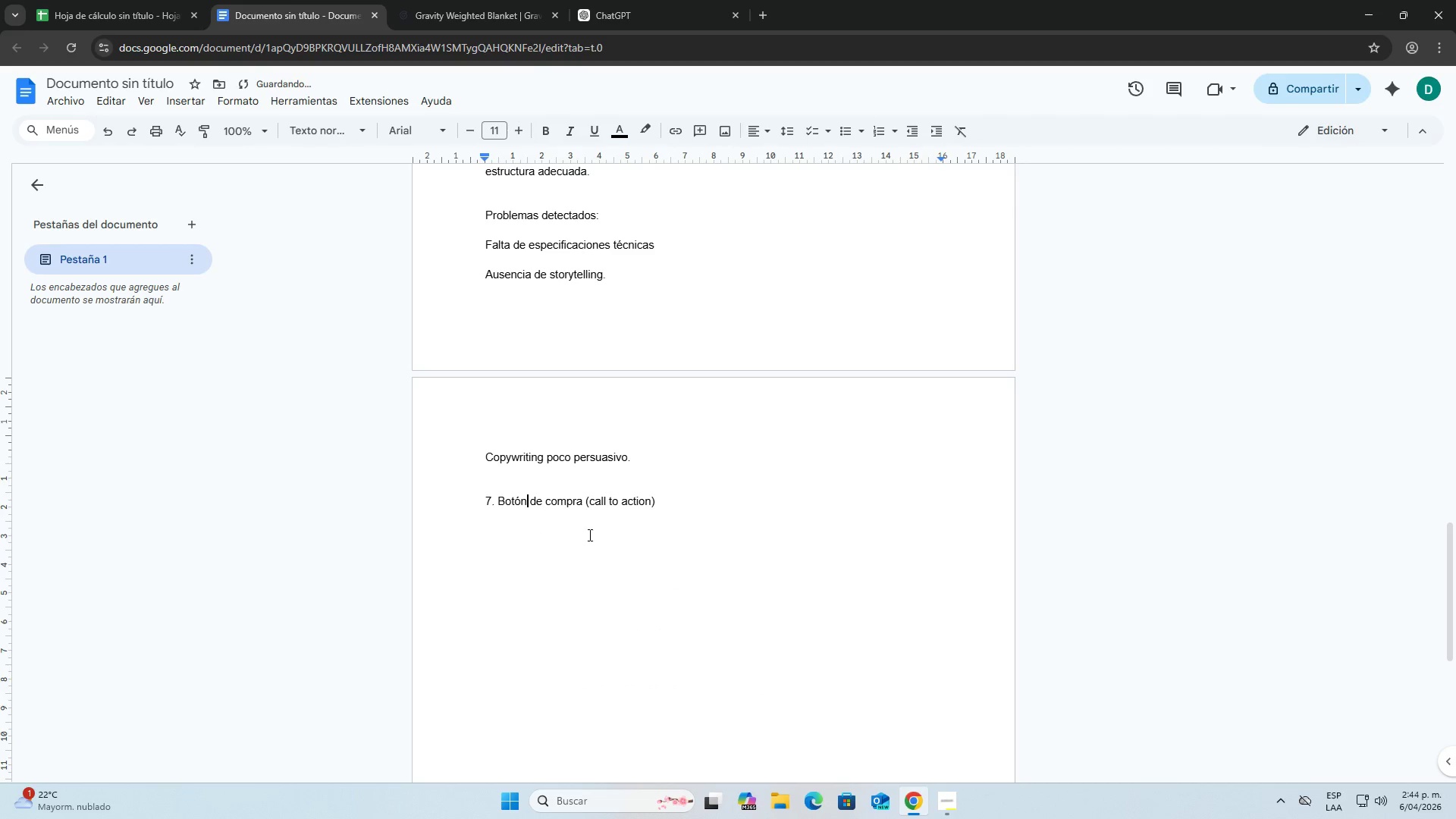 
double_click([676, 496])
 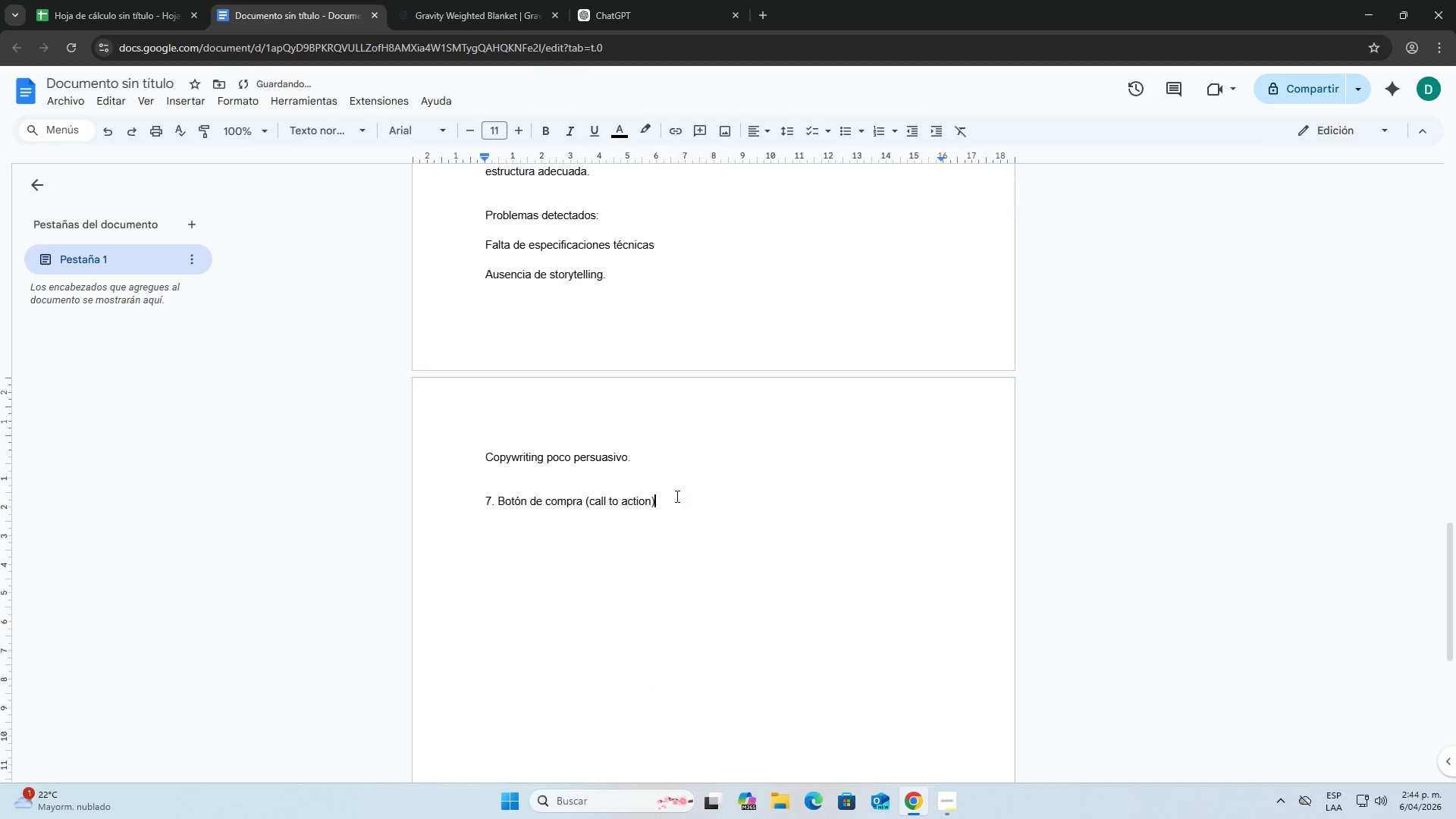 
key(Enter)
 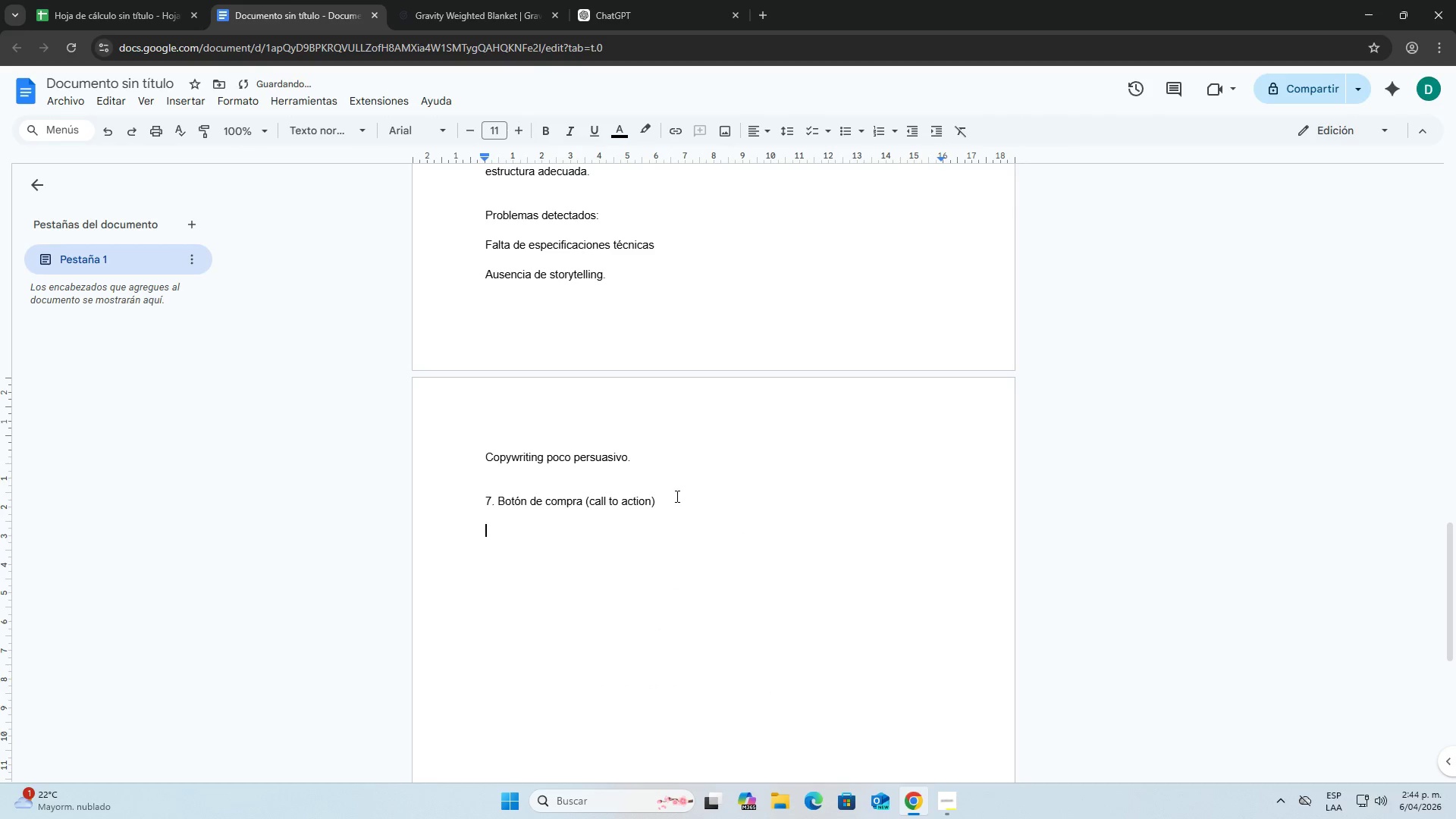 
key(Enter)
 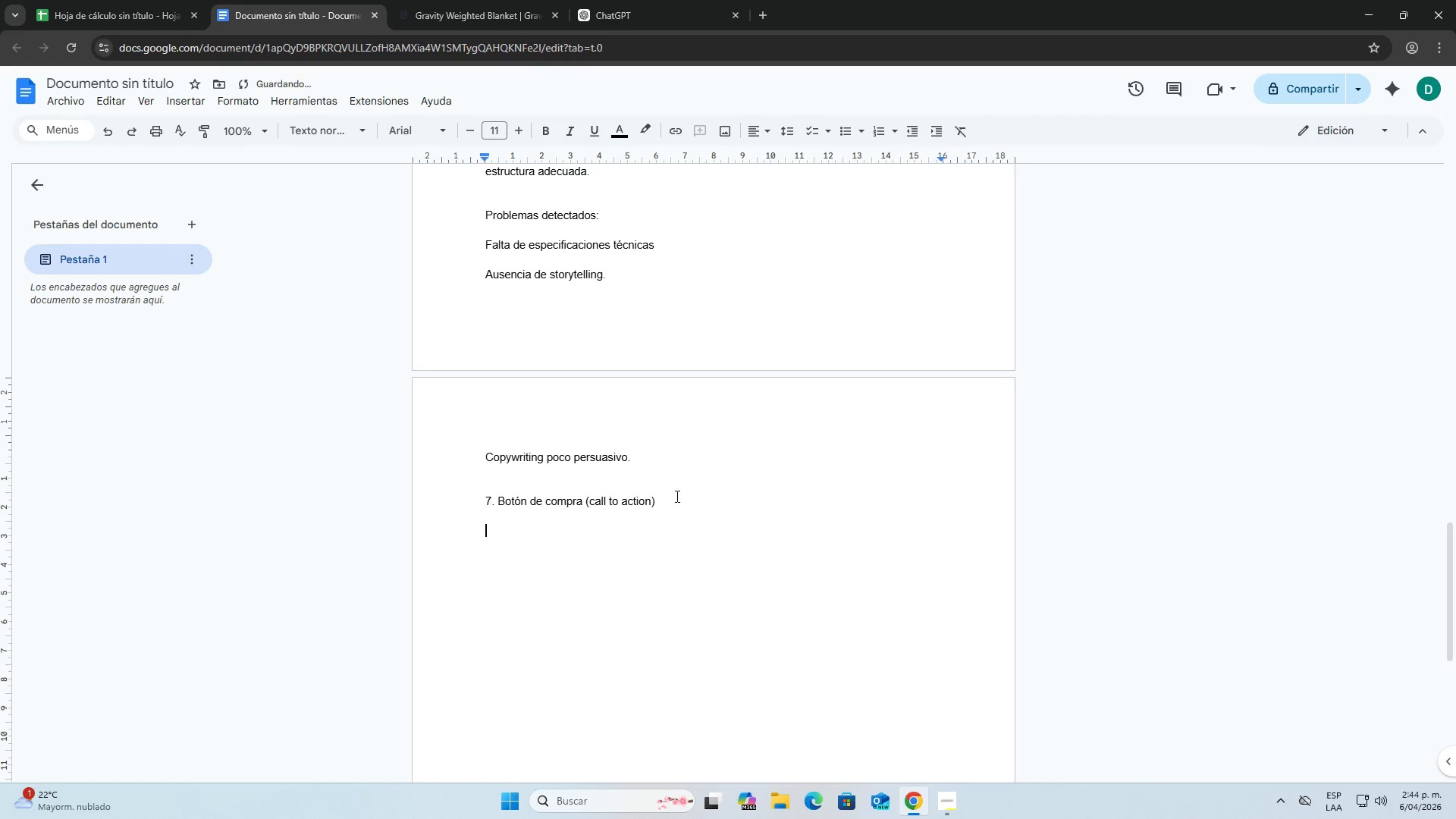 
type(W)
key(Backspace)
type(El boton @ana)
key(Backspace)
key(Backspace)
type(`lad)
key(Backspace)
key(Backspace)
key(Backspace)
type(adir al carrito )
key(Backspace)
type(@ est;a cprrec)
key(Backspace)
key(Backspace)
key(Backspace)
key(Backspace)
type(ore)
key(Backspace)
type(rex)
key(Backspace)
type(ctamente ubicado uy )
key(Backspace)
key(Backspace)
type( es )
key(Backspace)
key(Backspace)
key(Backspace)
key(Backspace)
key(Backspace)
type(y es visible dentro de la pagina del producto)
 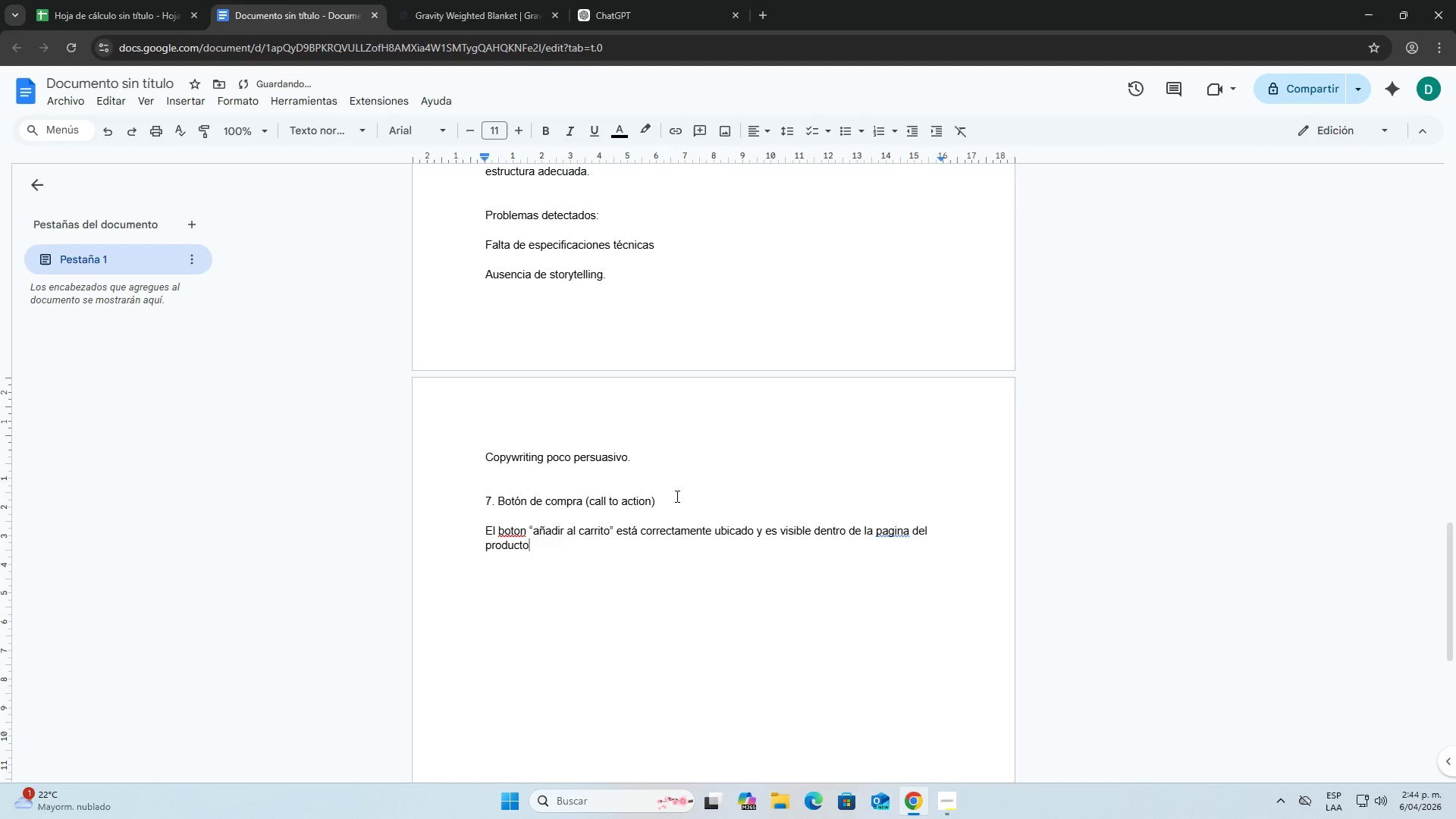 
right_click([520, 526])
 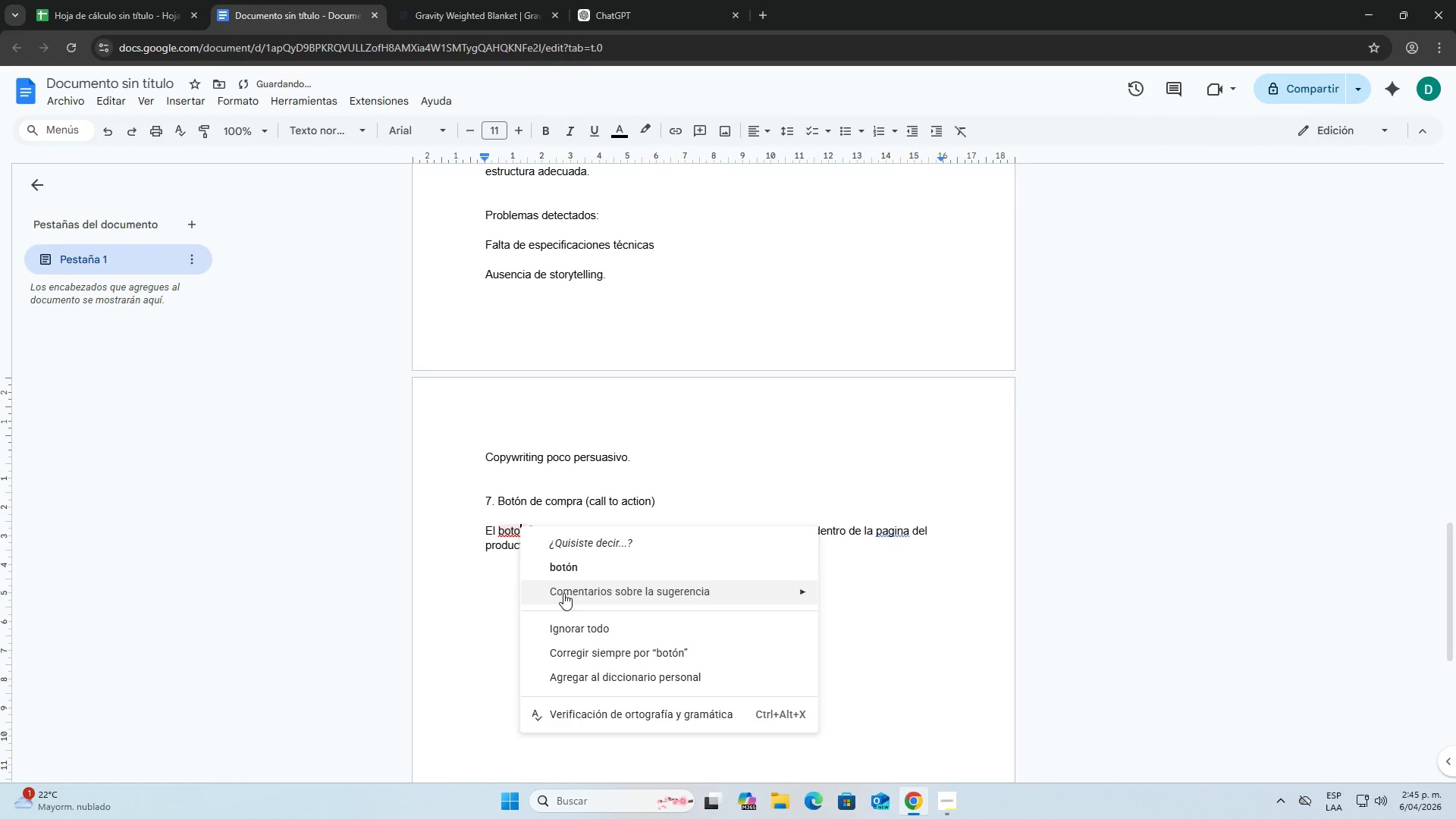 
left_click([557, 570])
 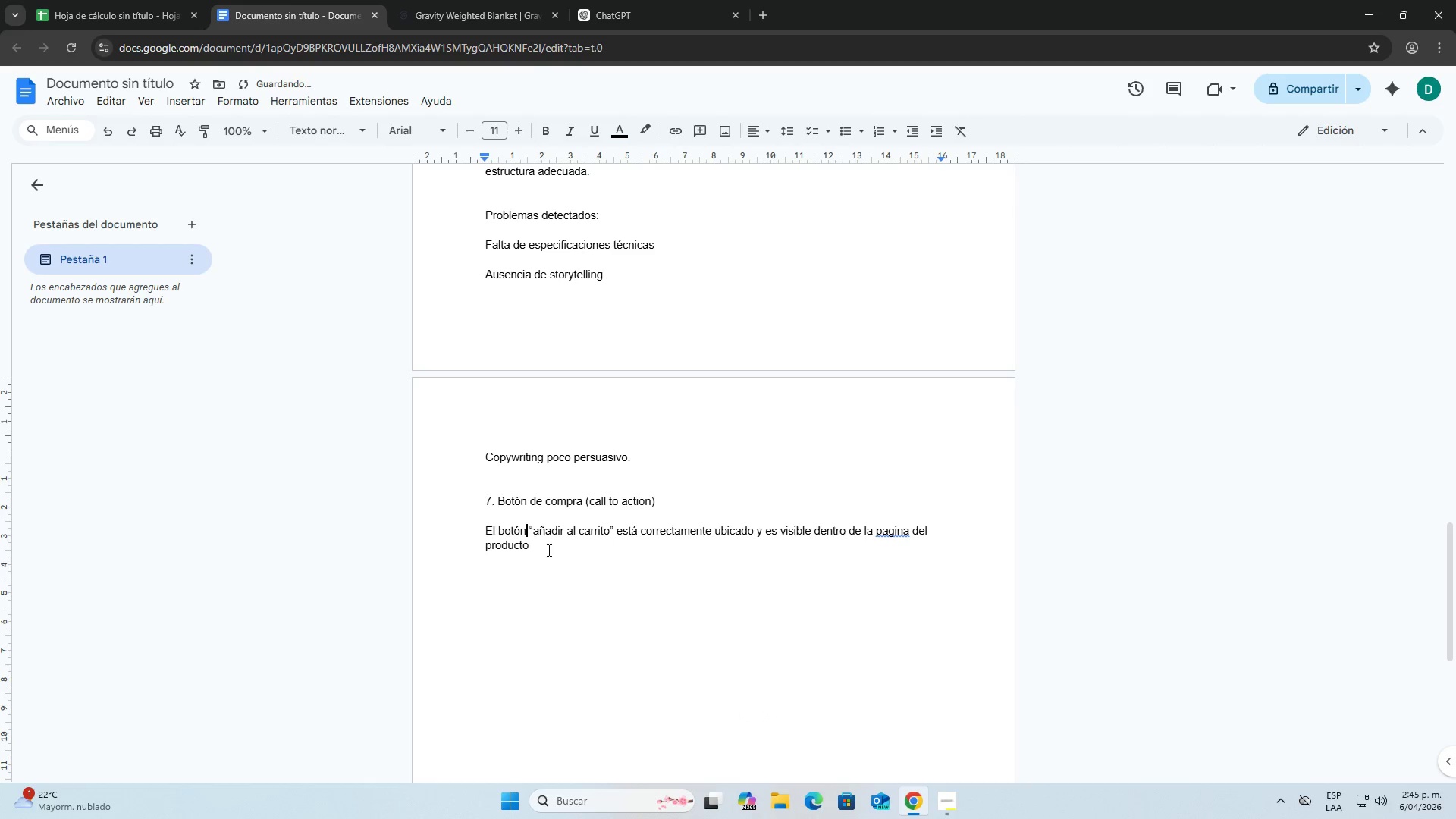 
left_click([541, 542])
 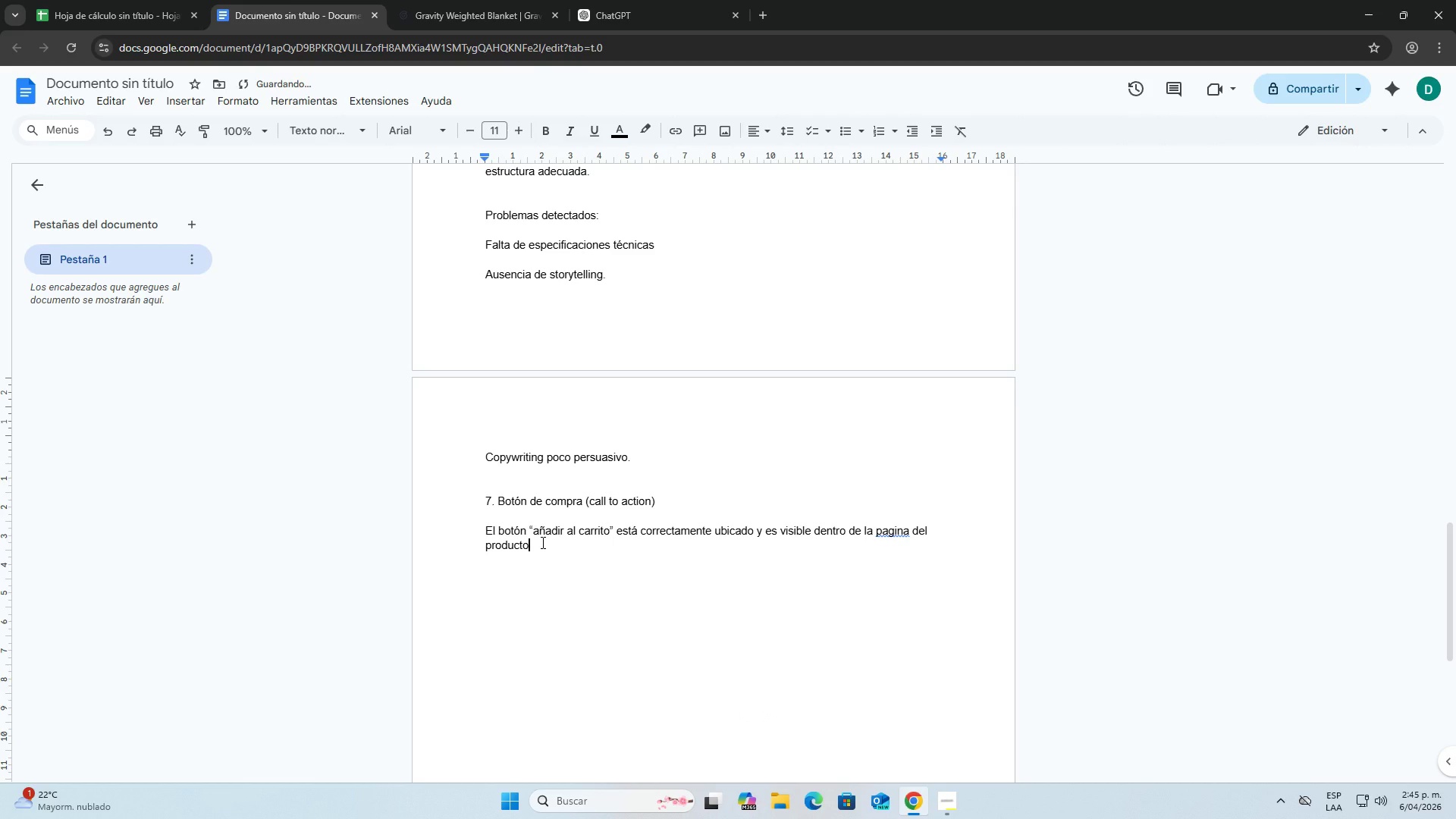 
key(Enter)
 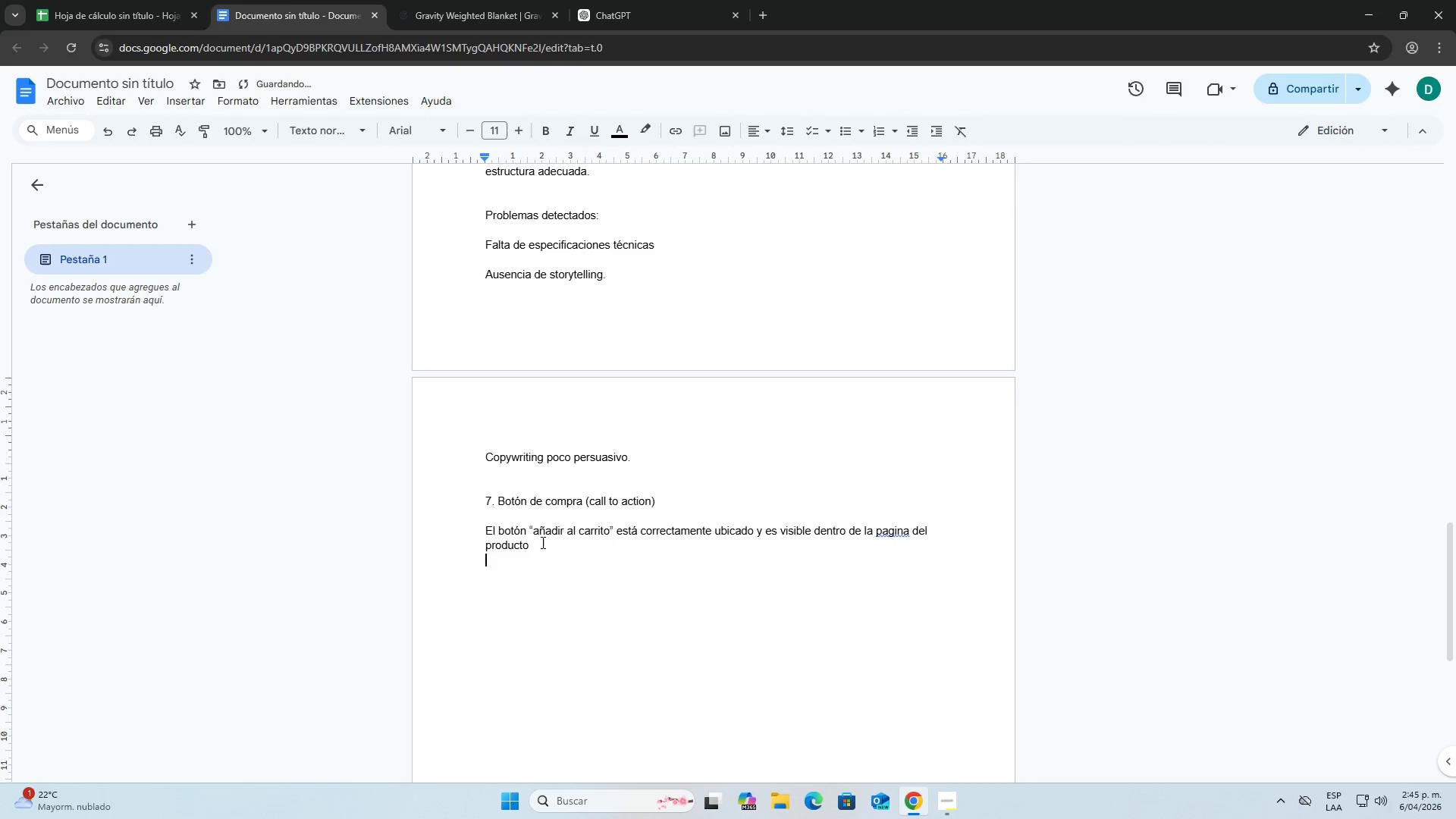 
key(Enter)
 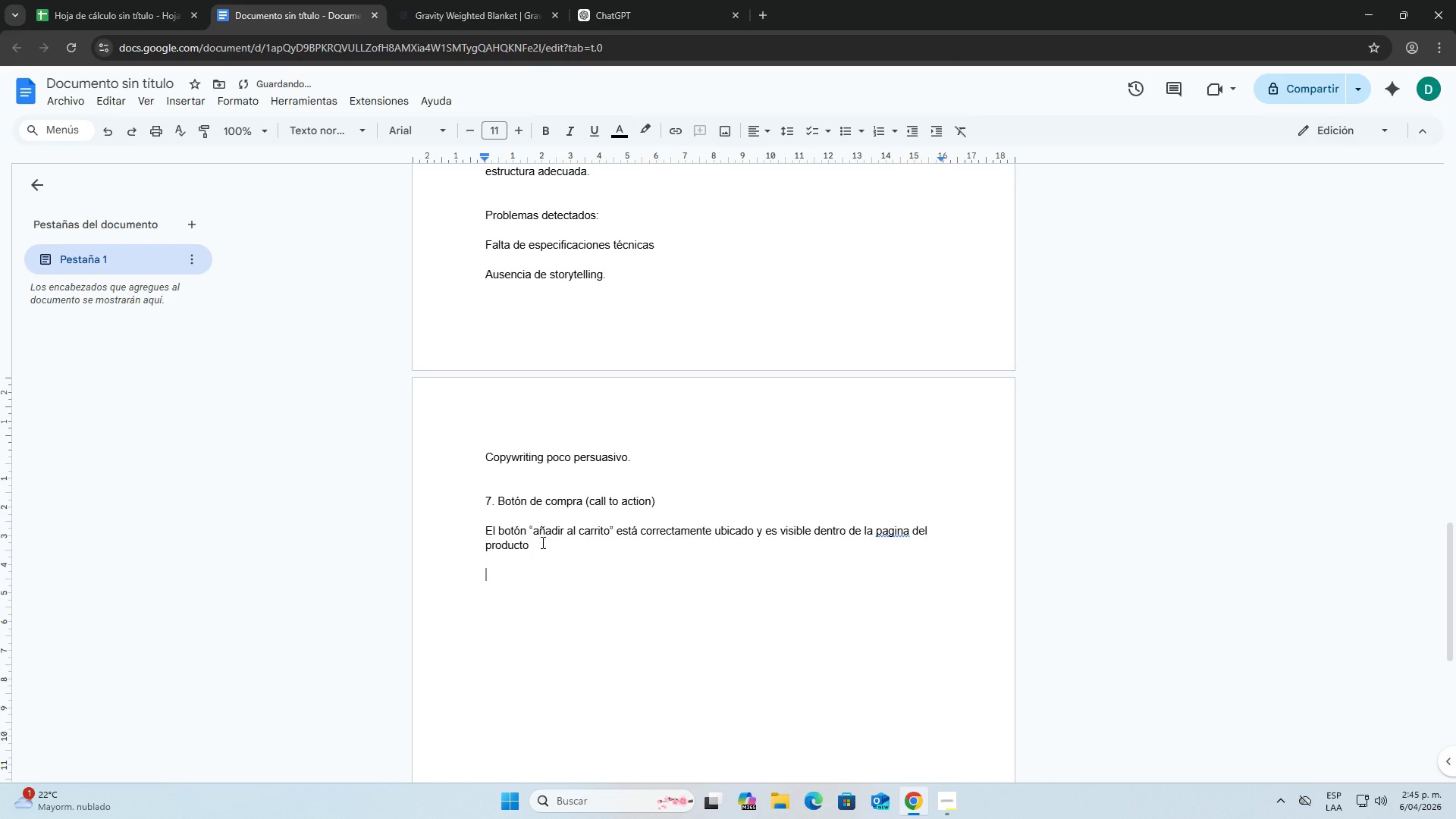 
key(Backspace)
 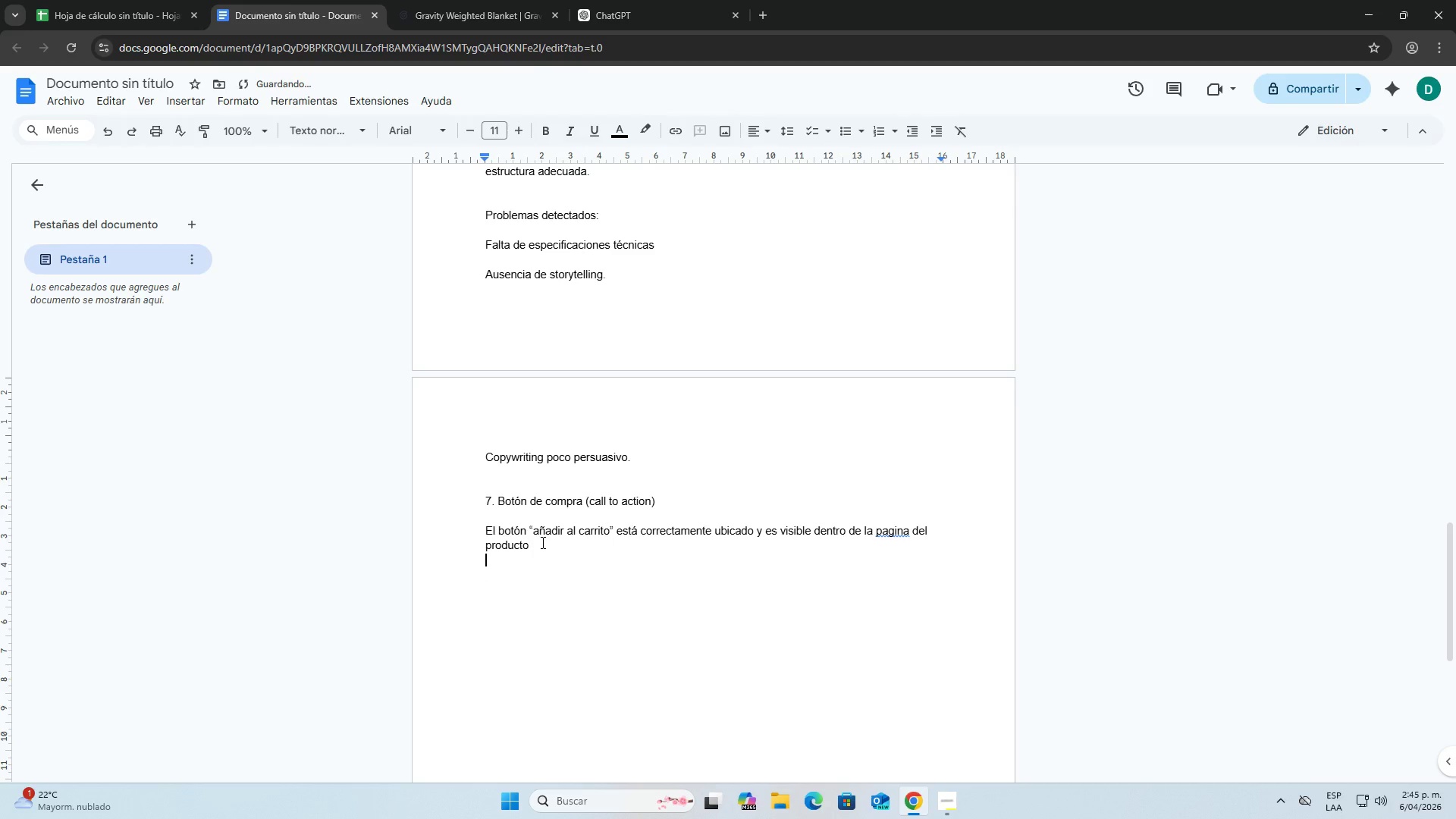 
key(Enter)
 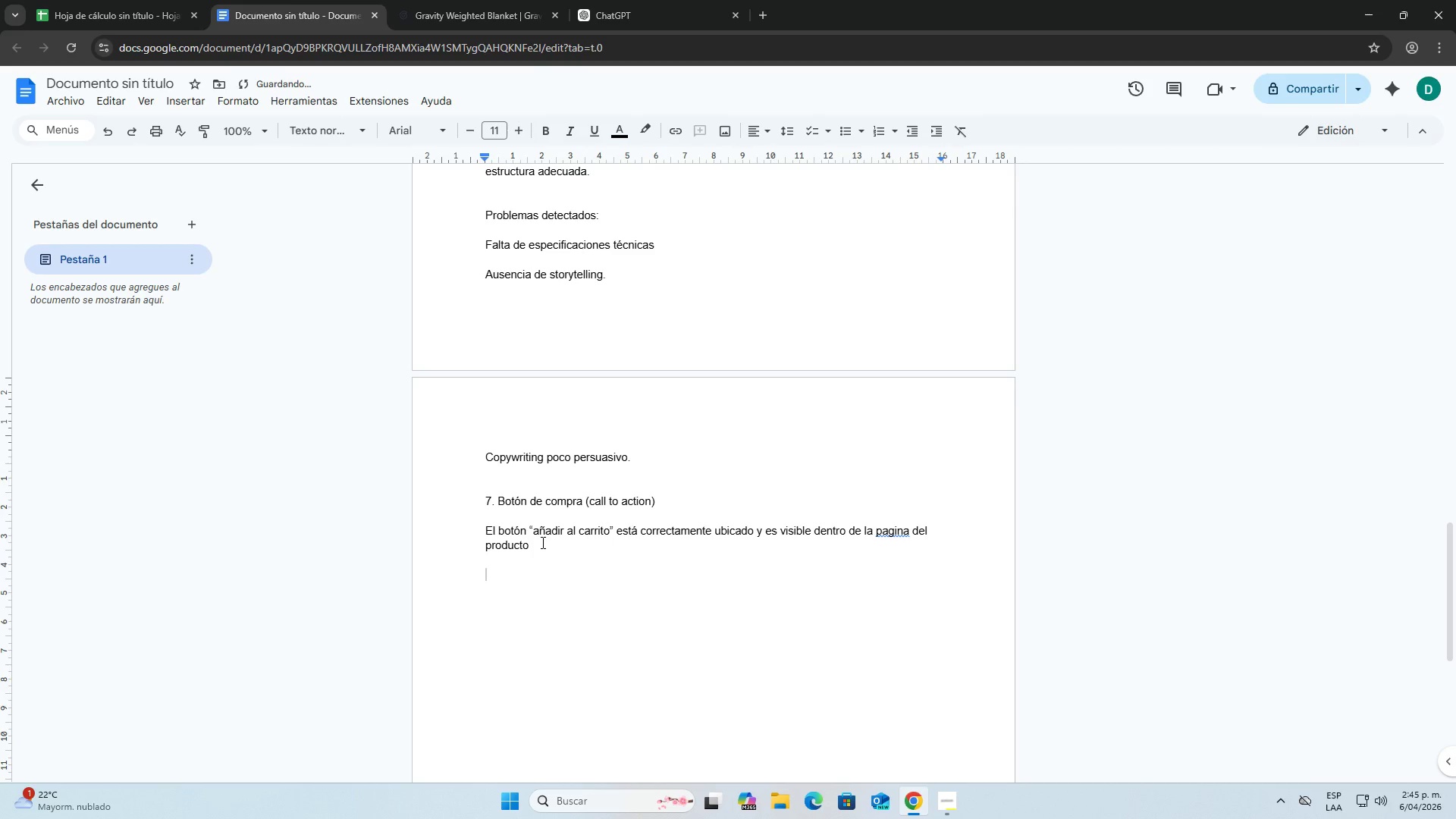 
type(Elemneto positivo identidicado)
 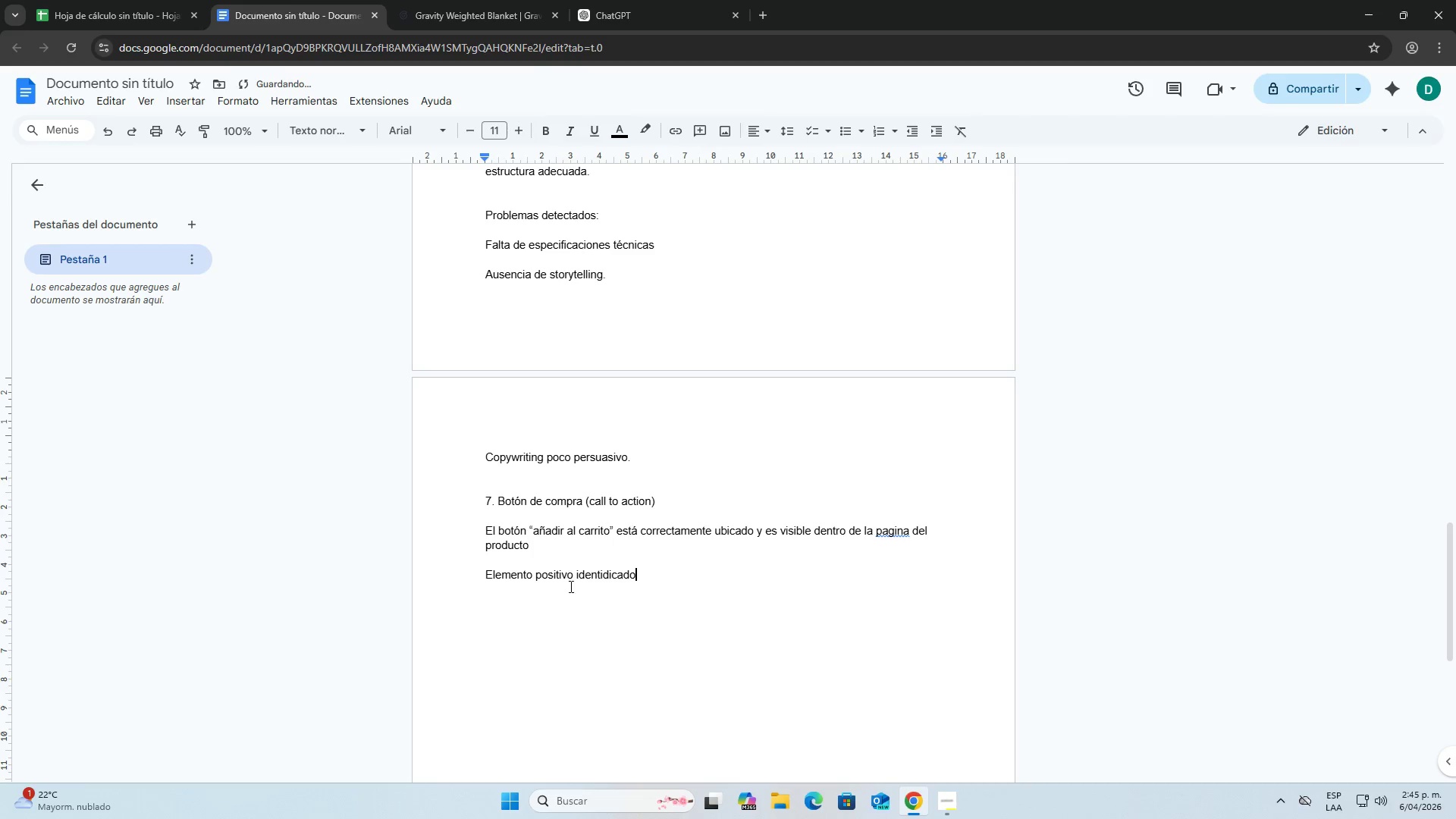 
left_click([677, 581])
 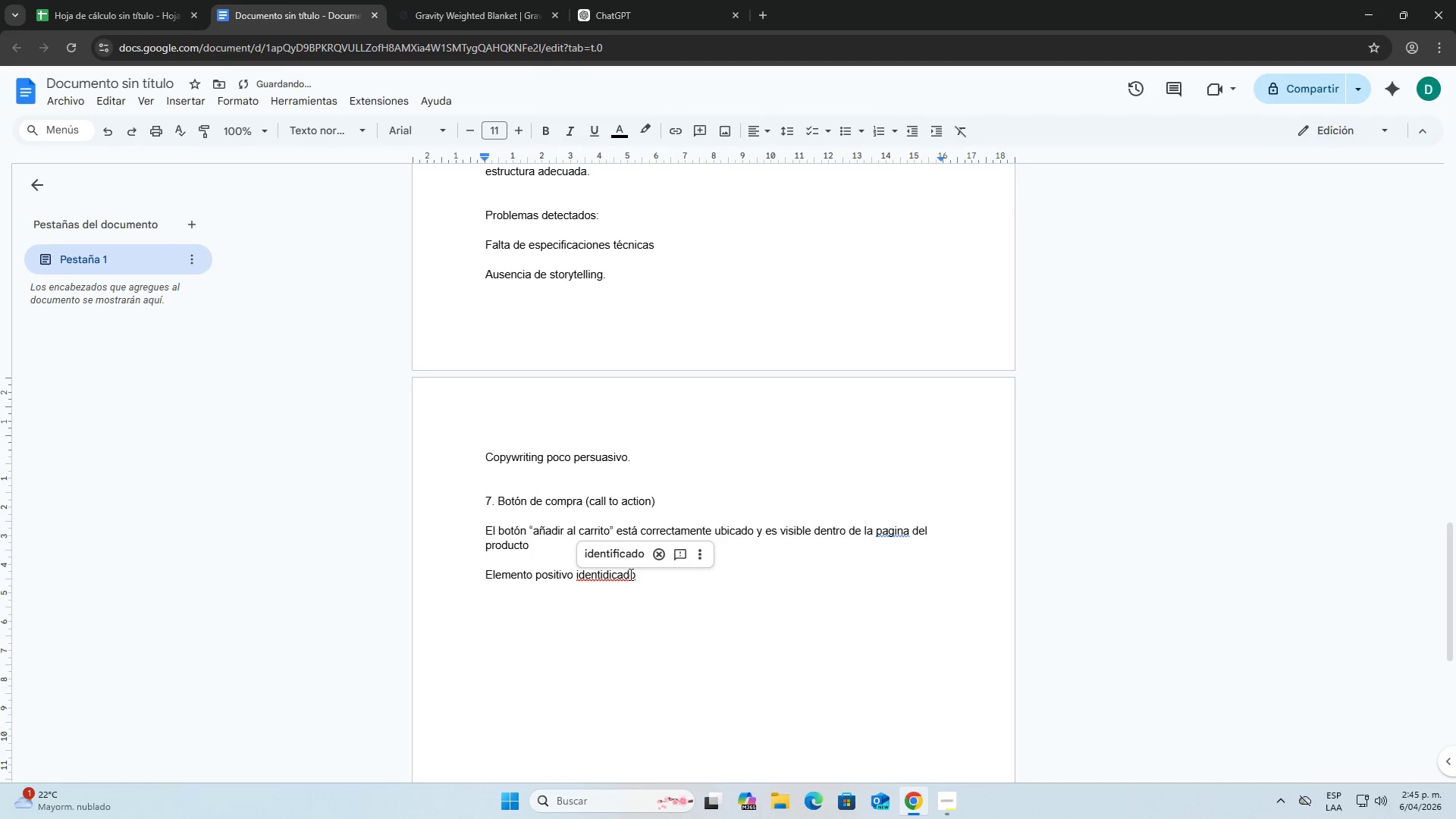 
right_click([627, 574])
 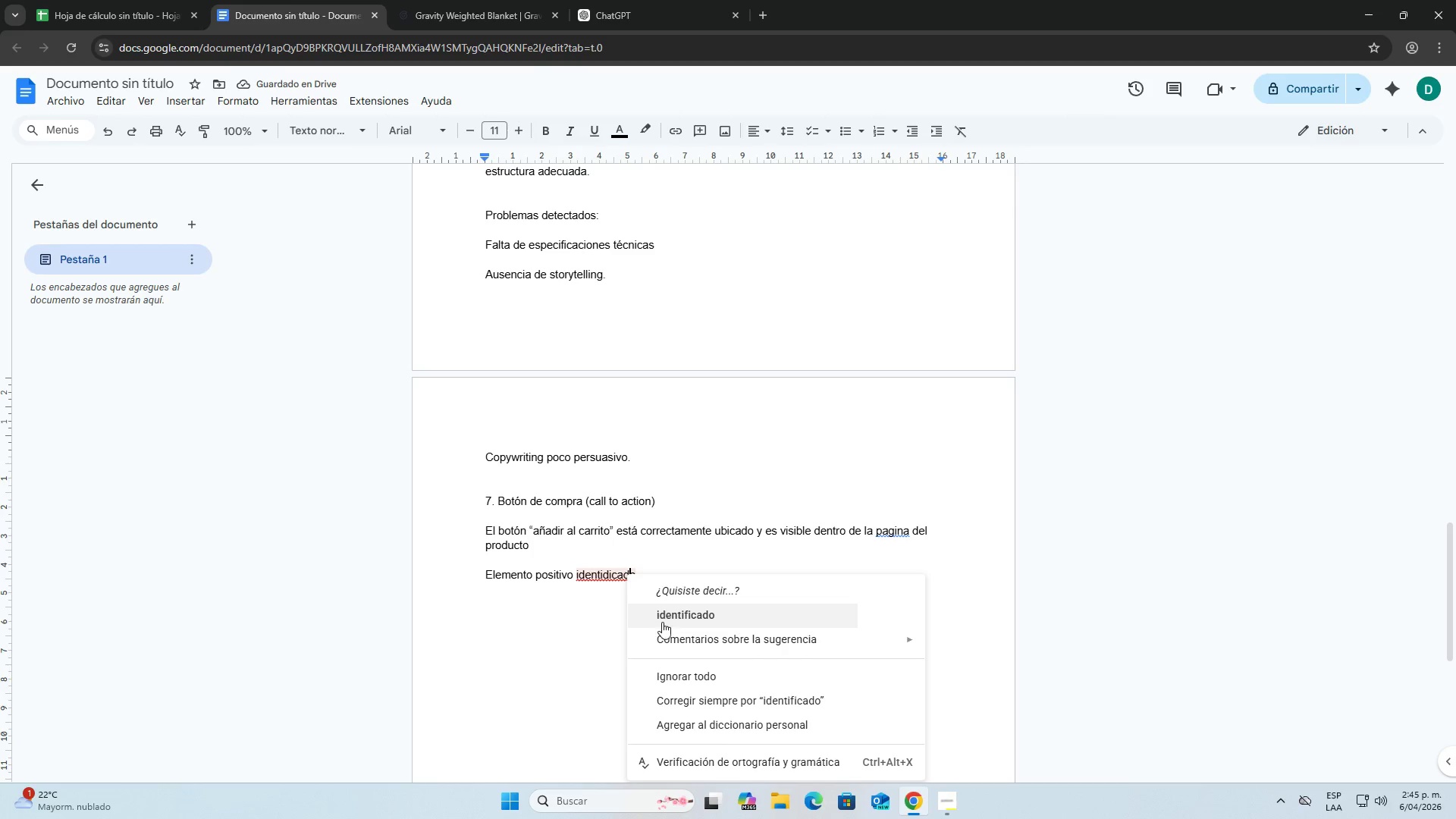 
left_click([664, 622])
 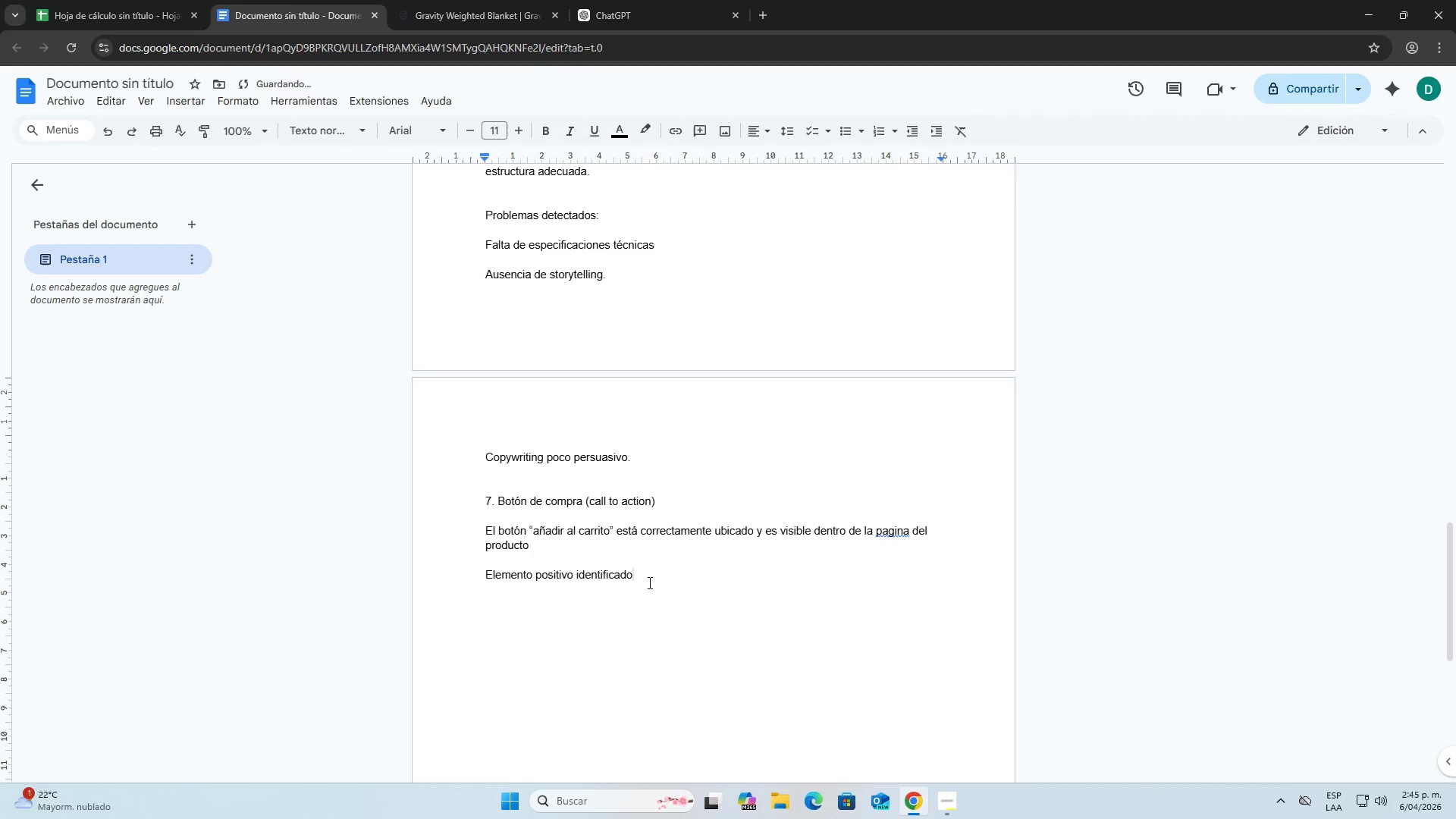 
left_click([649, 573])
 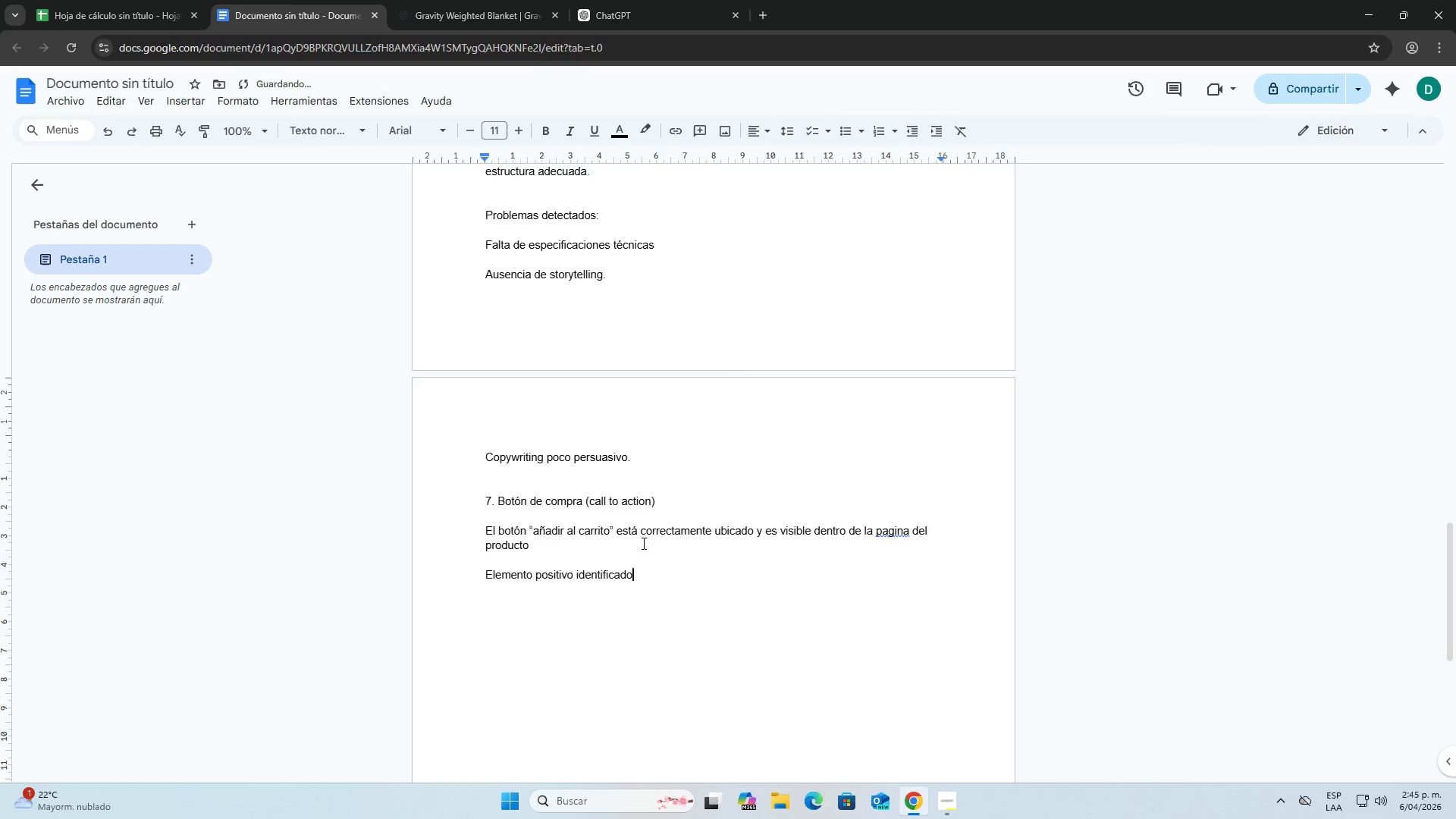 
scroll: coordinate [642, 542], scroll_direction: down, amount: 1.0
 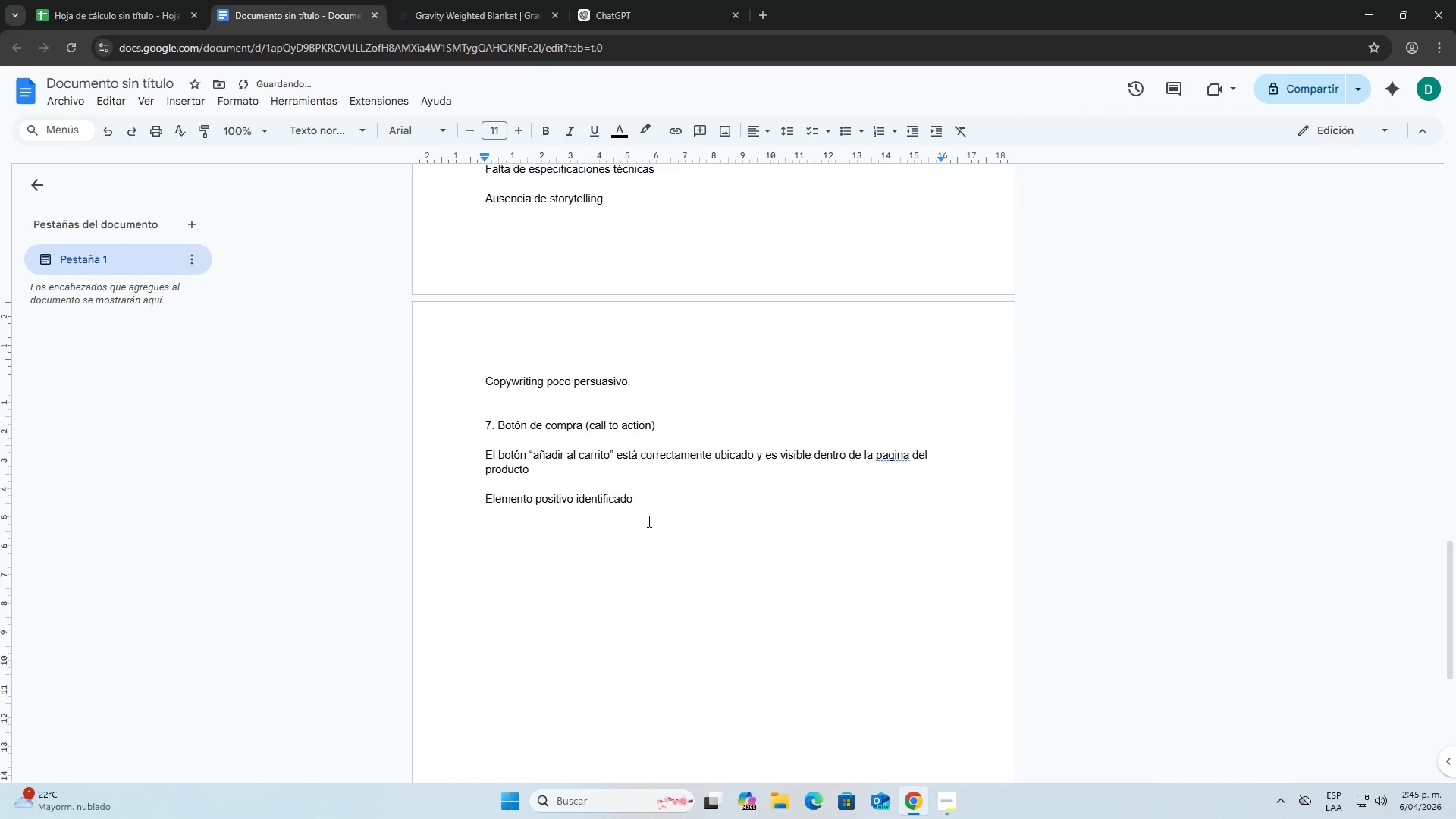 
scroll: coordinate [635, 503], scroll_direction: up, amount: 1.0
 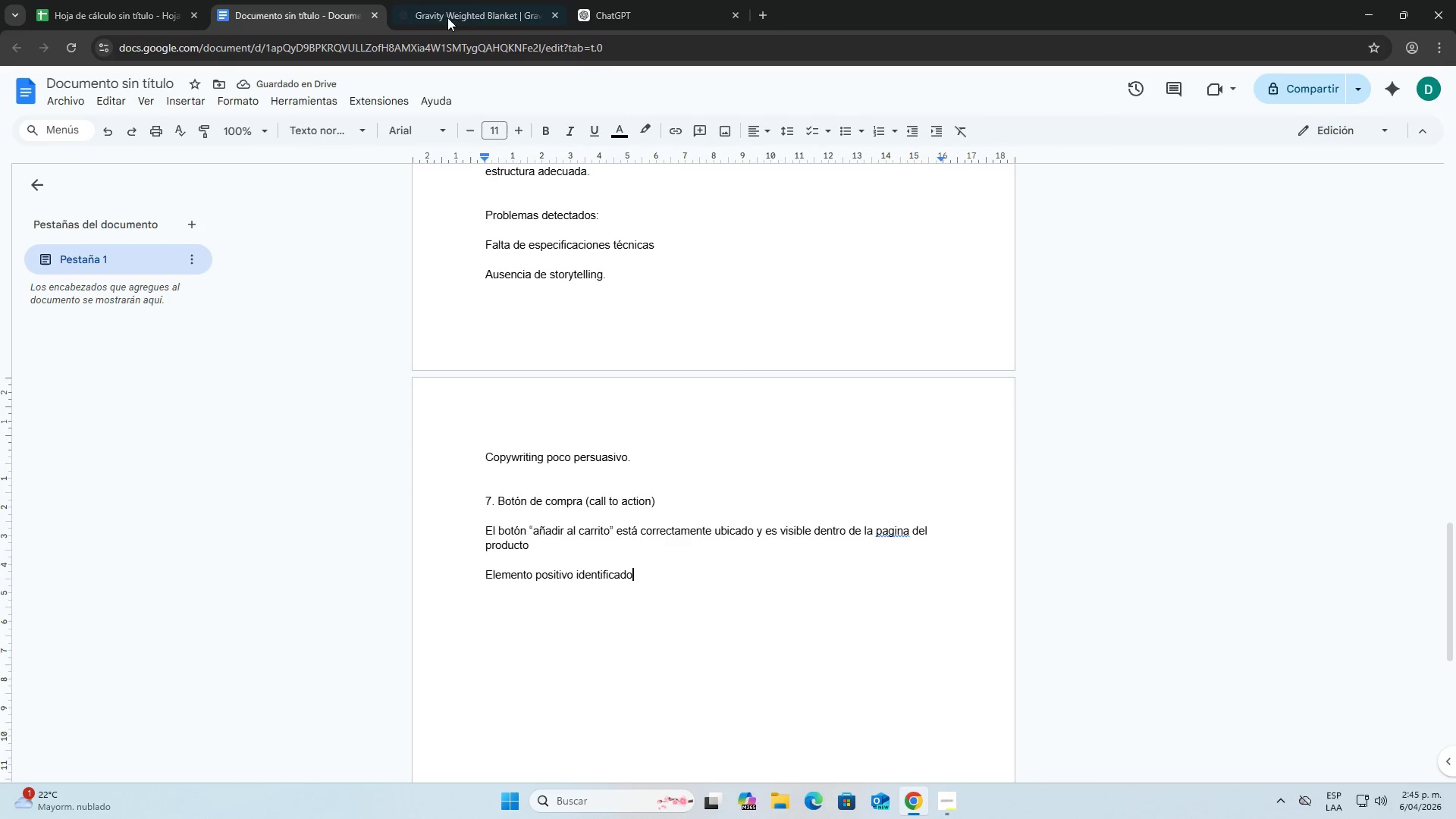 
left_click([468, 0])
 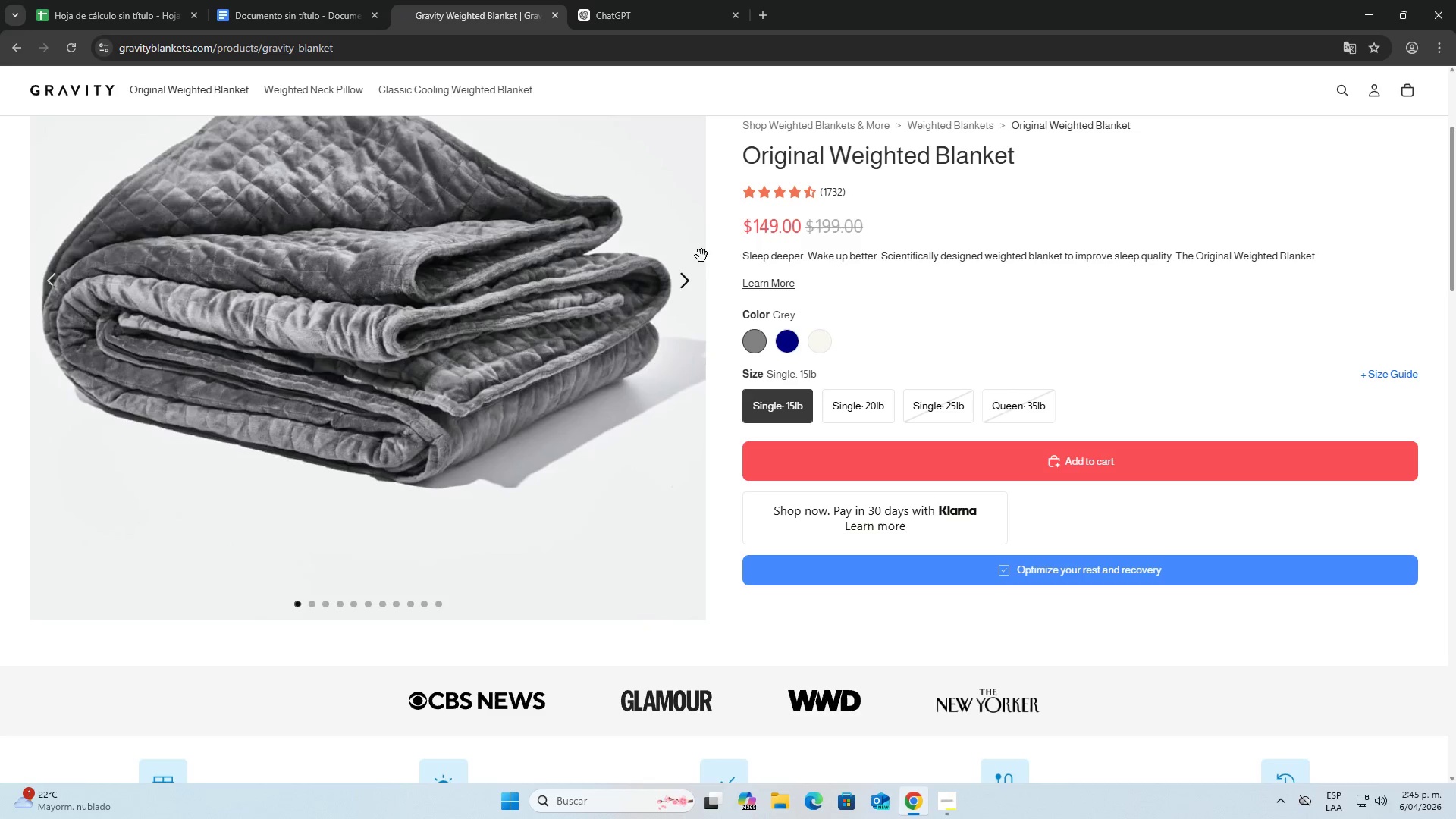 
scroll: coordinate [742, 308], scroll_direction: down, amount: 19.0
 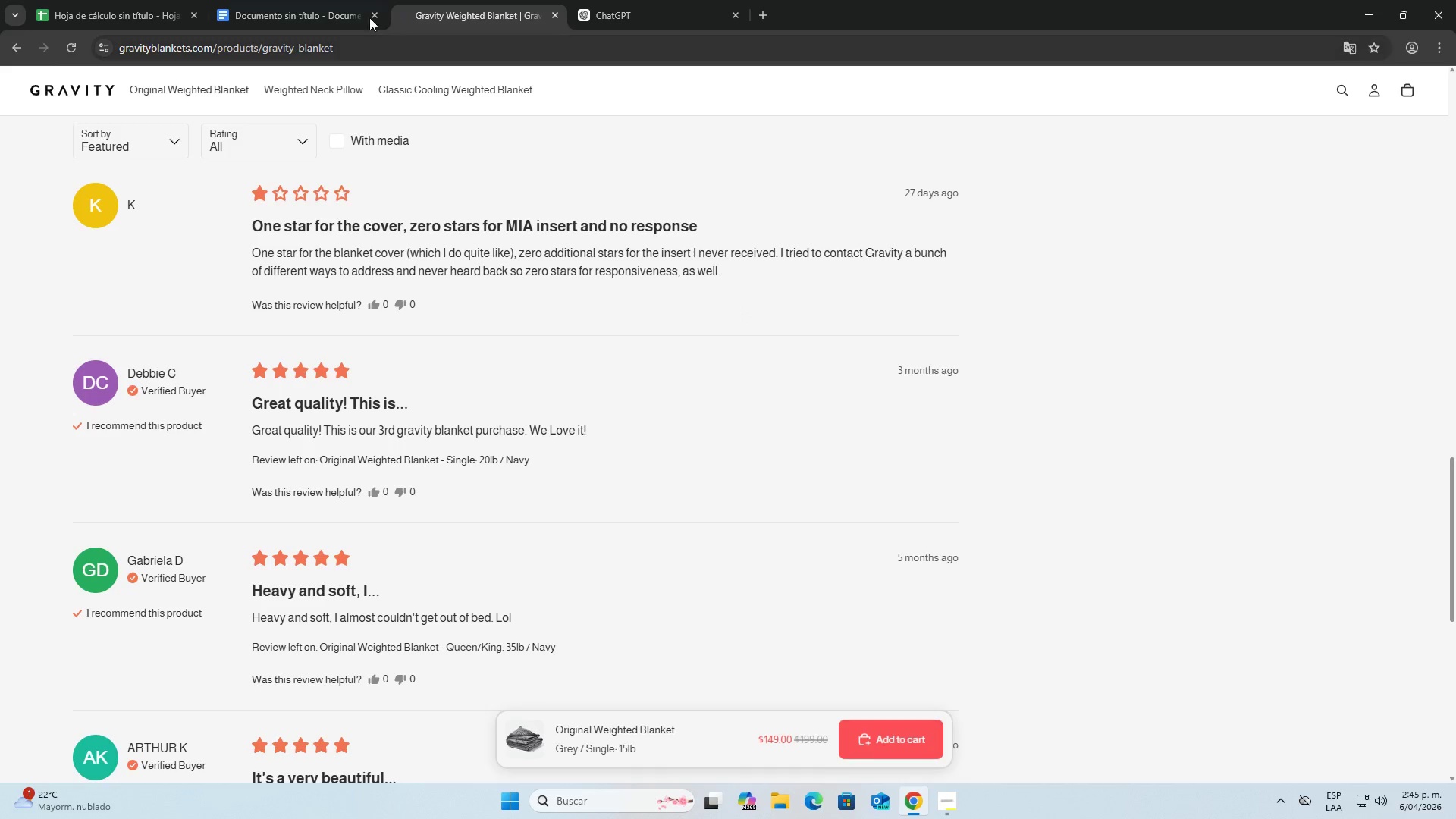 
left_click([344, 0])
 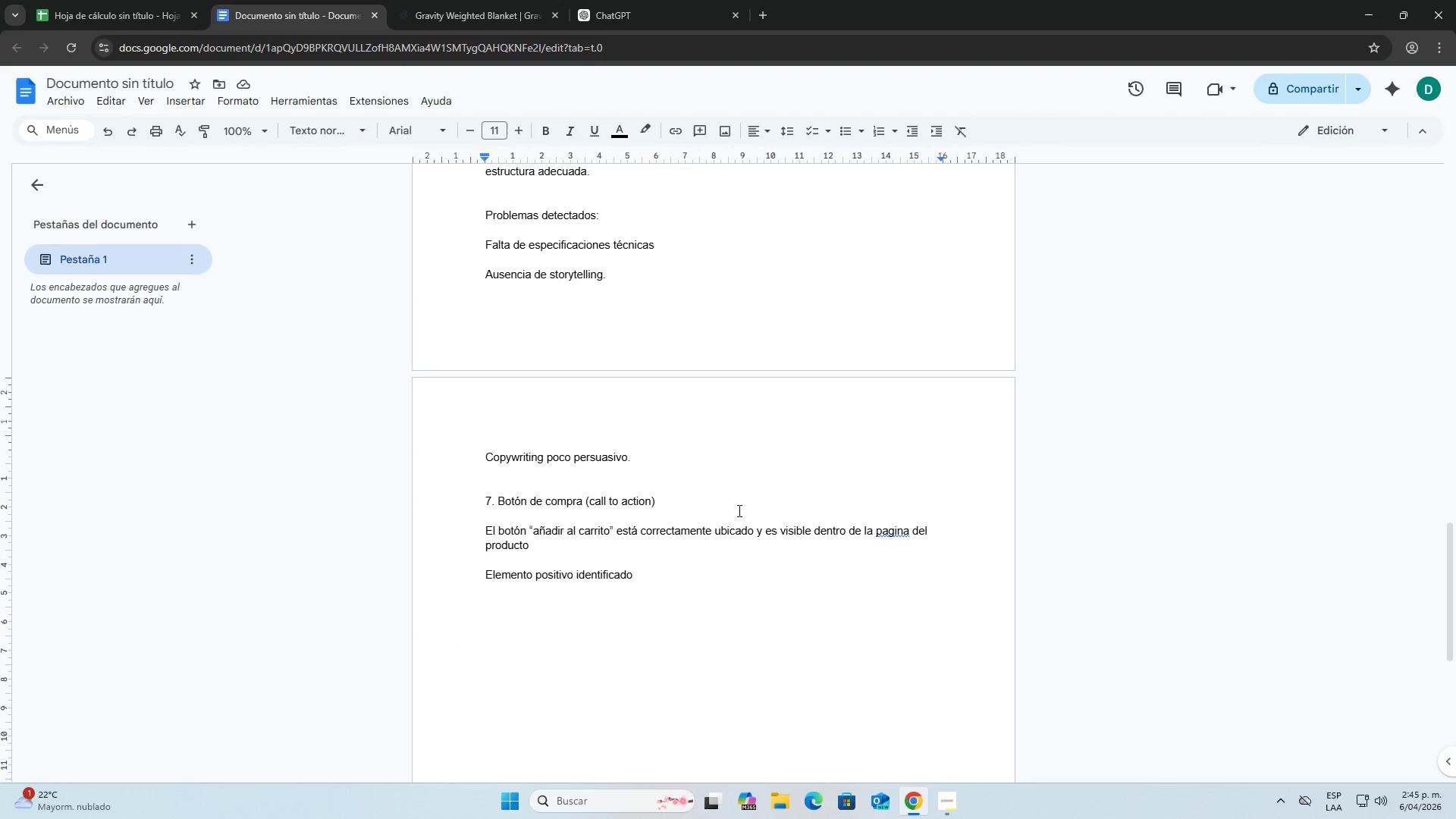 
key(Enter)
 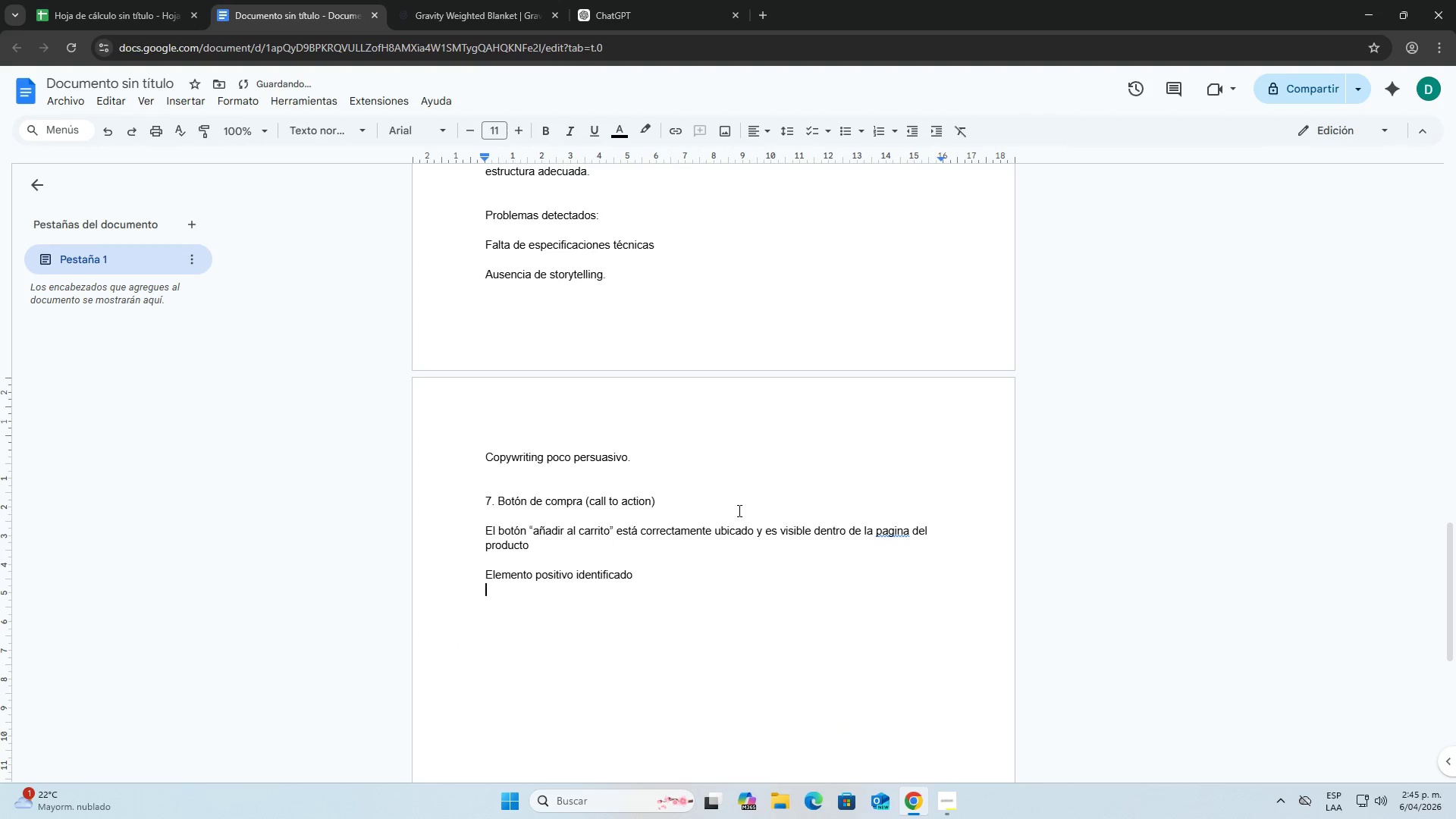 
key(Enter)
 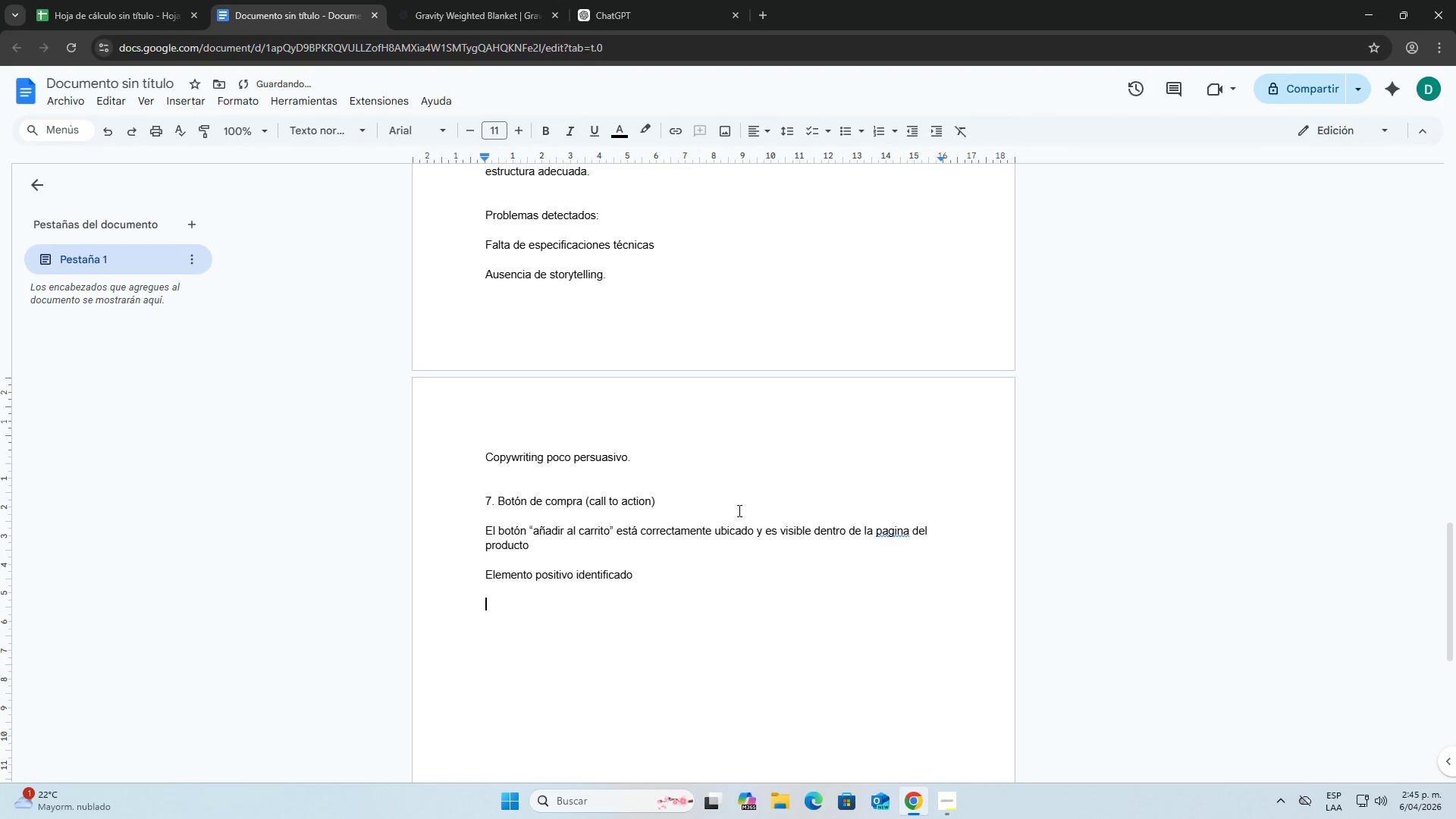 
key(Backspace)
 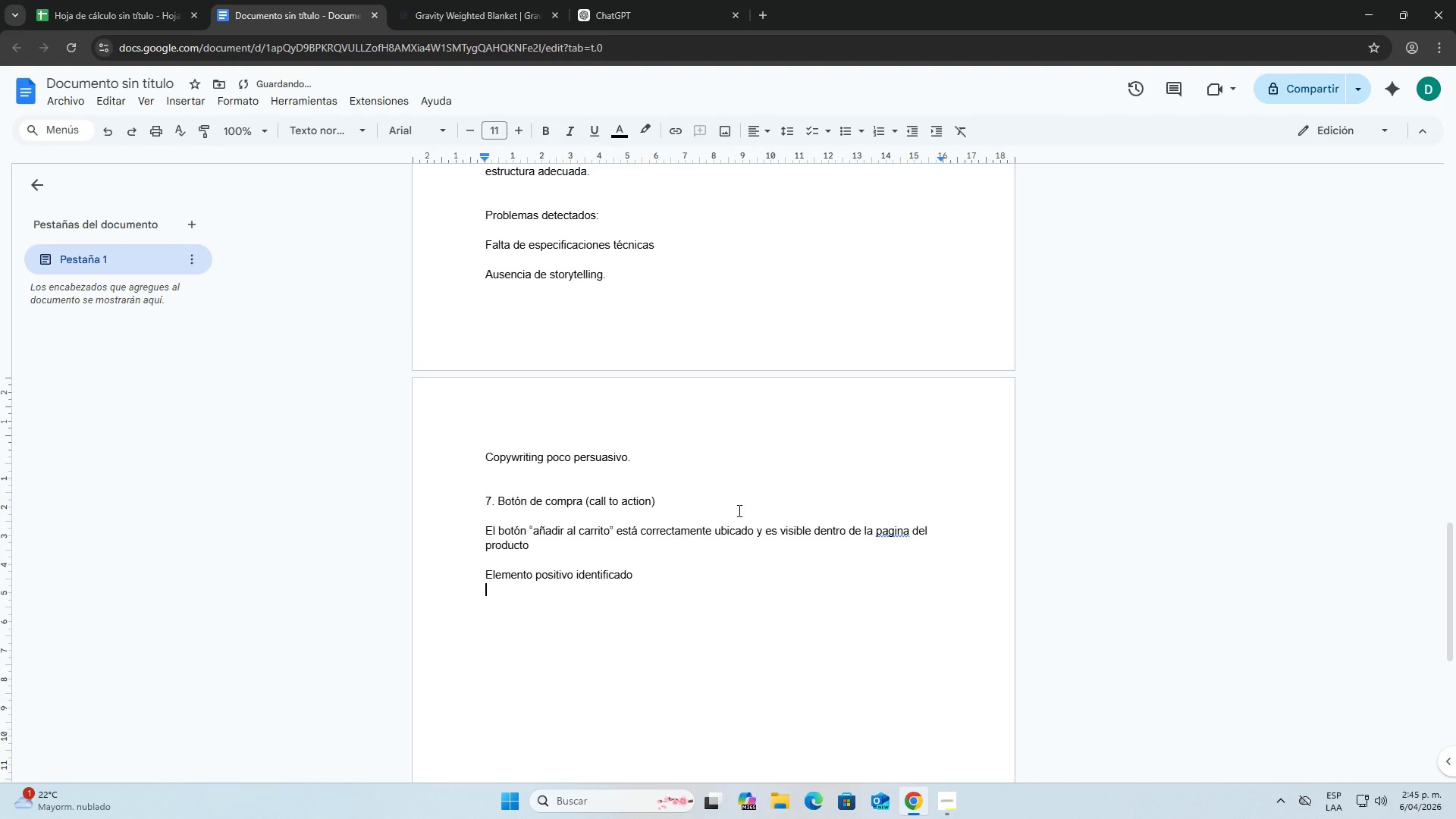 
key(Backspace)
 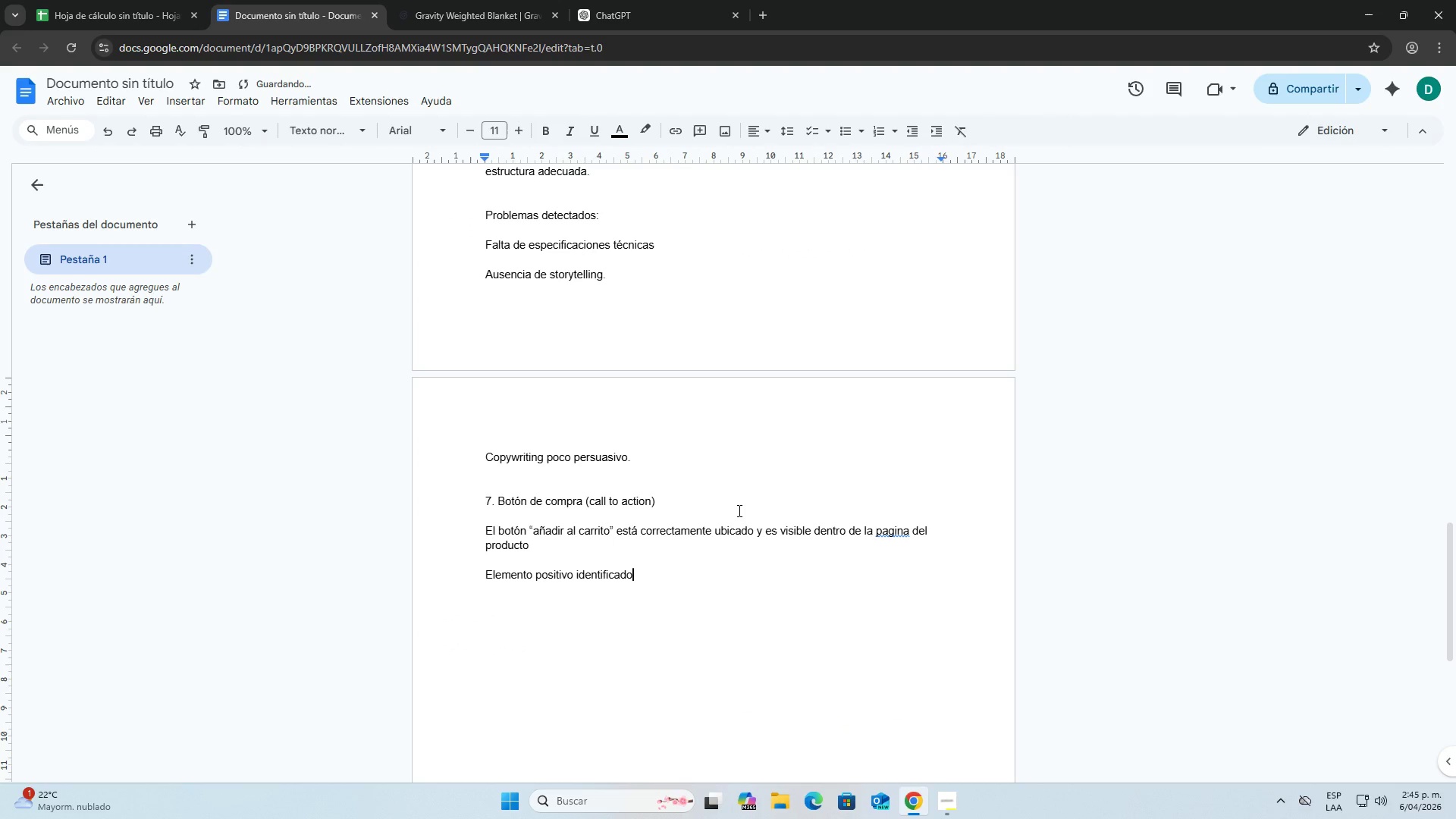 
key(Period)
 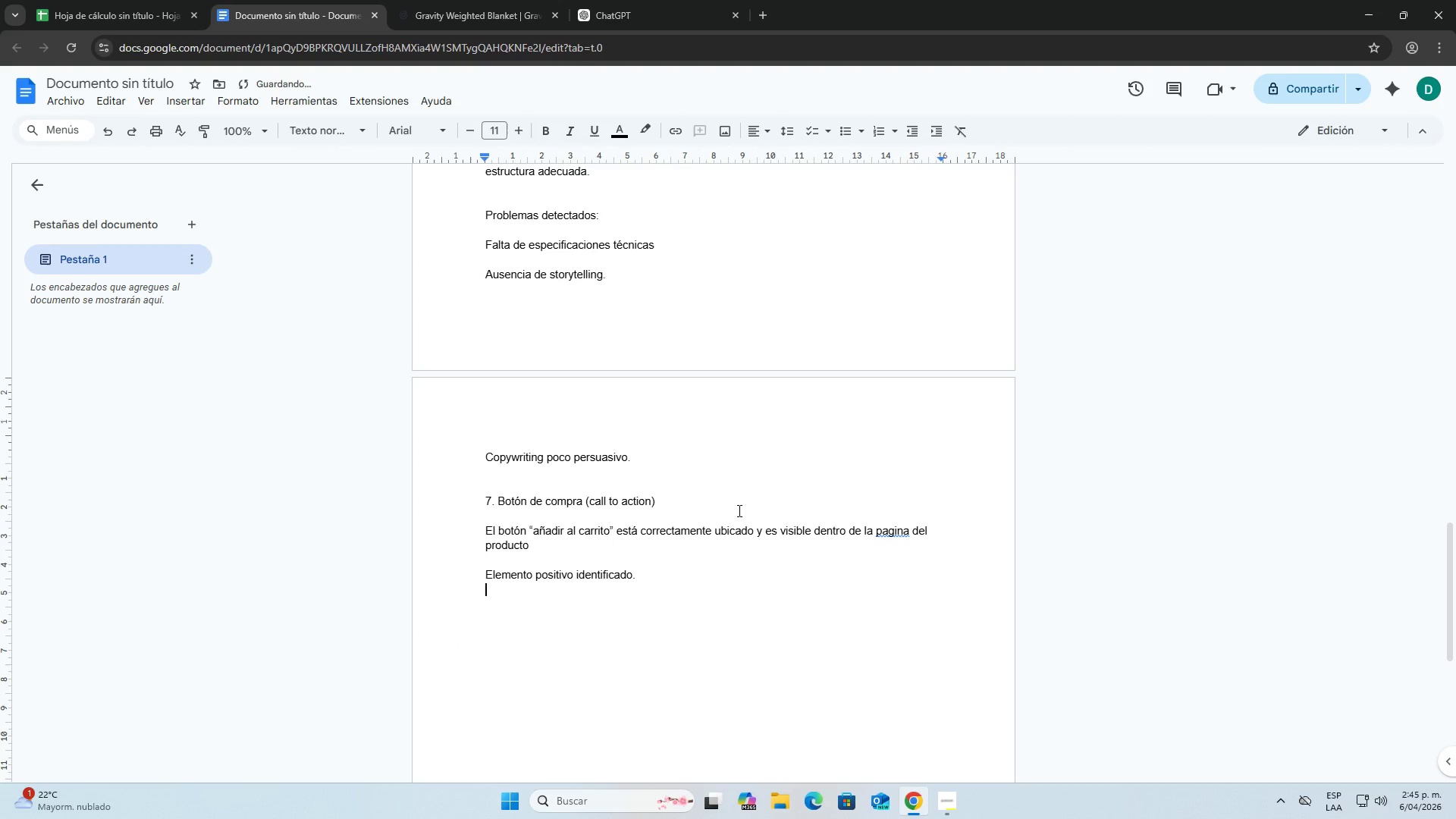 
key(Enter)
 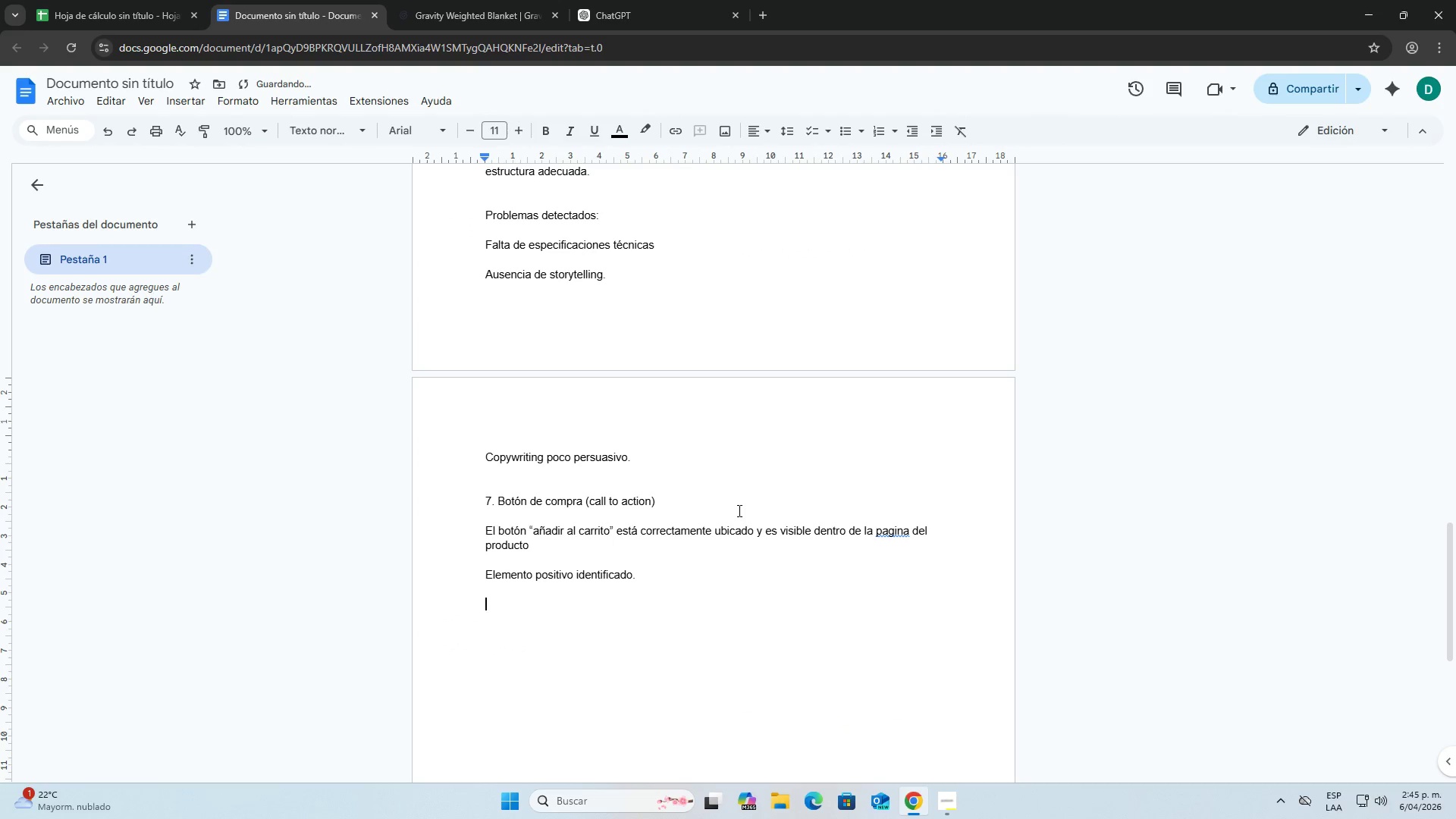 
key(Enter)
 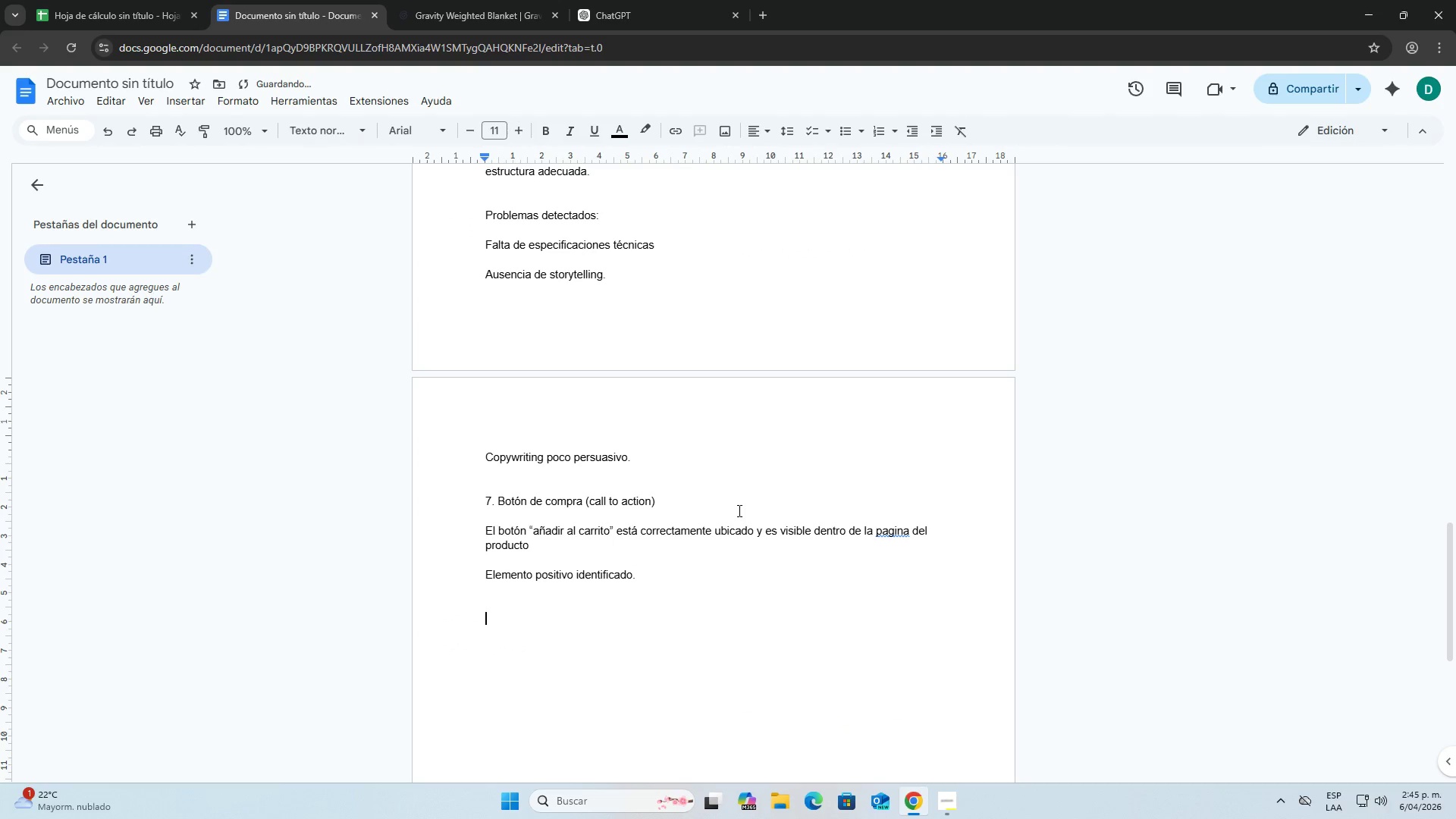 
key(Enter)
 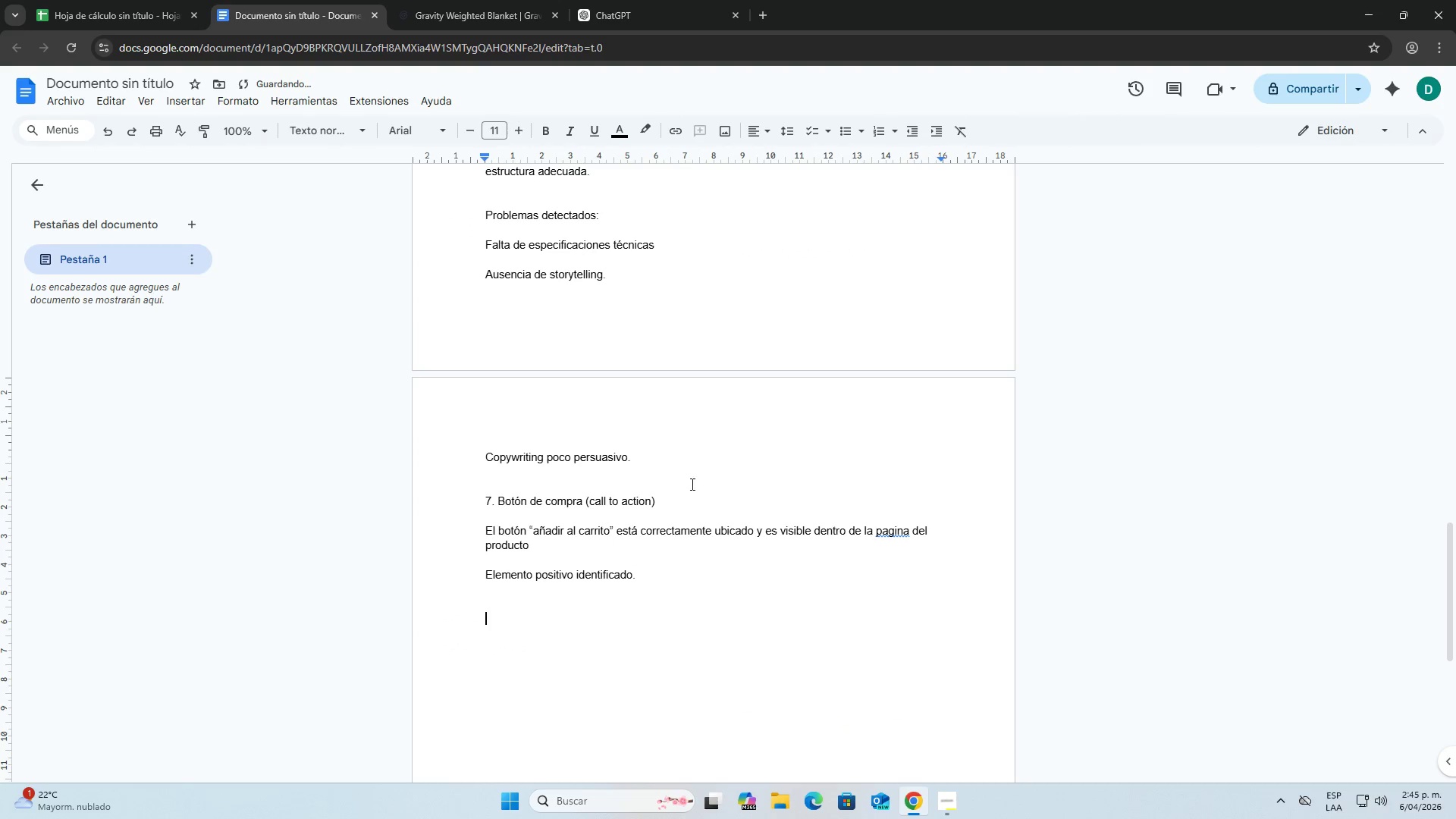 
scroll: coordinate [689, 482], scroll_direction: down, amount: 2.0
 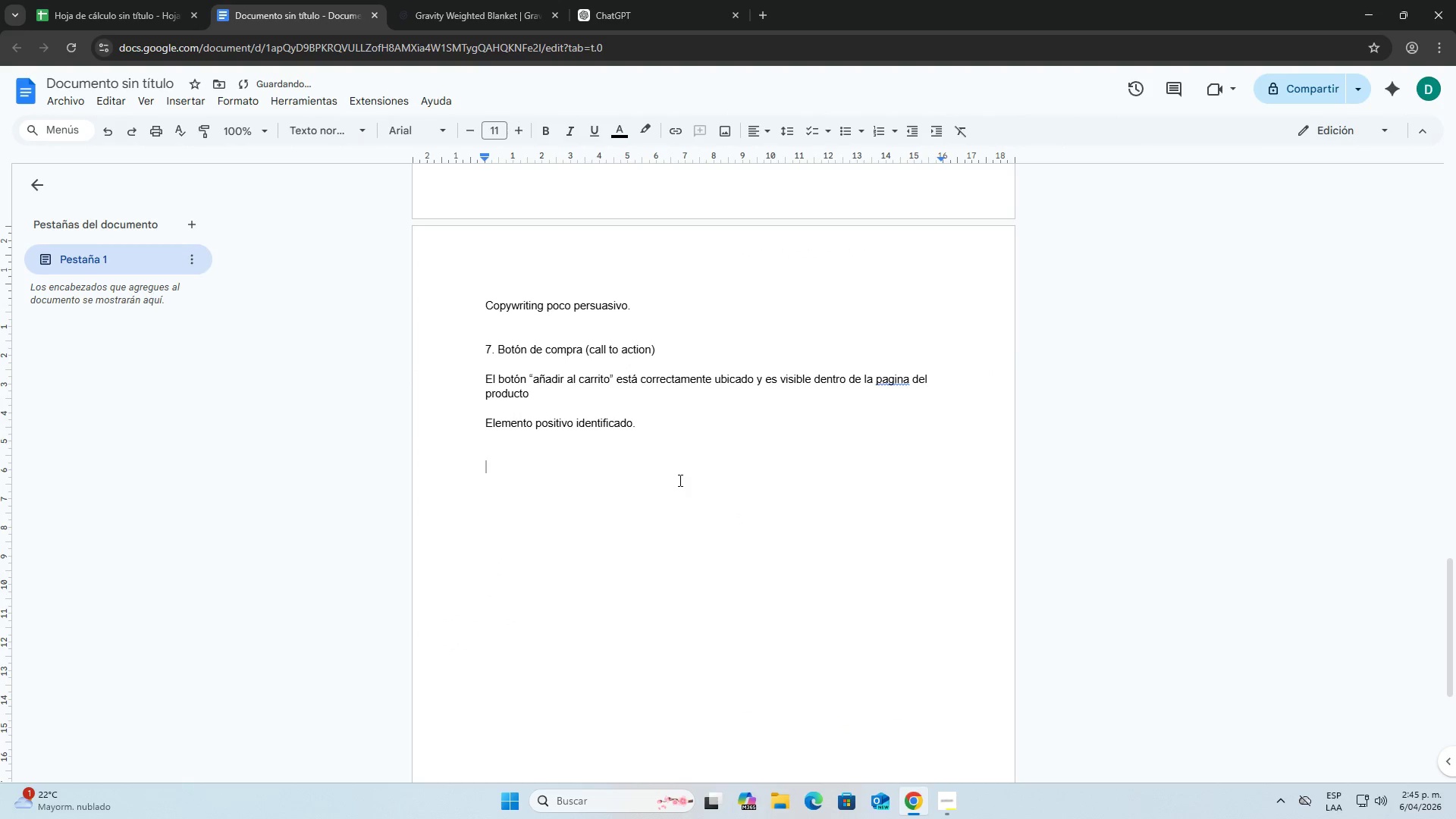 
type(8. Rese`as )
 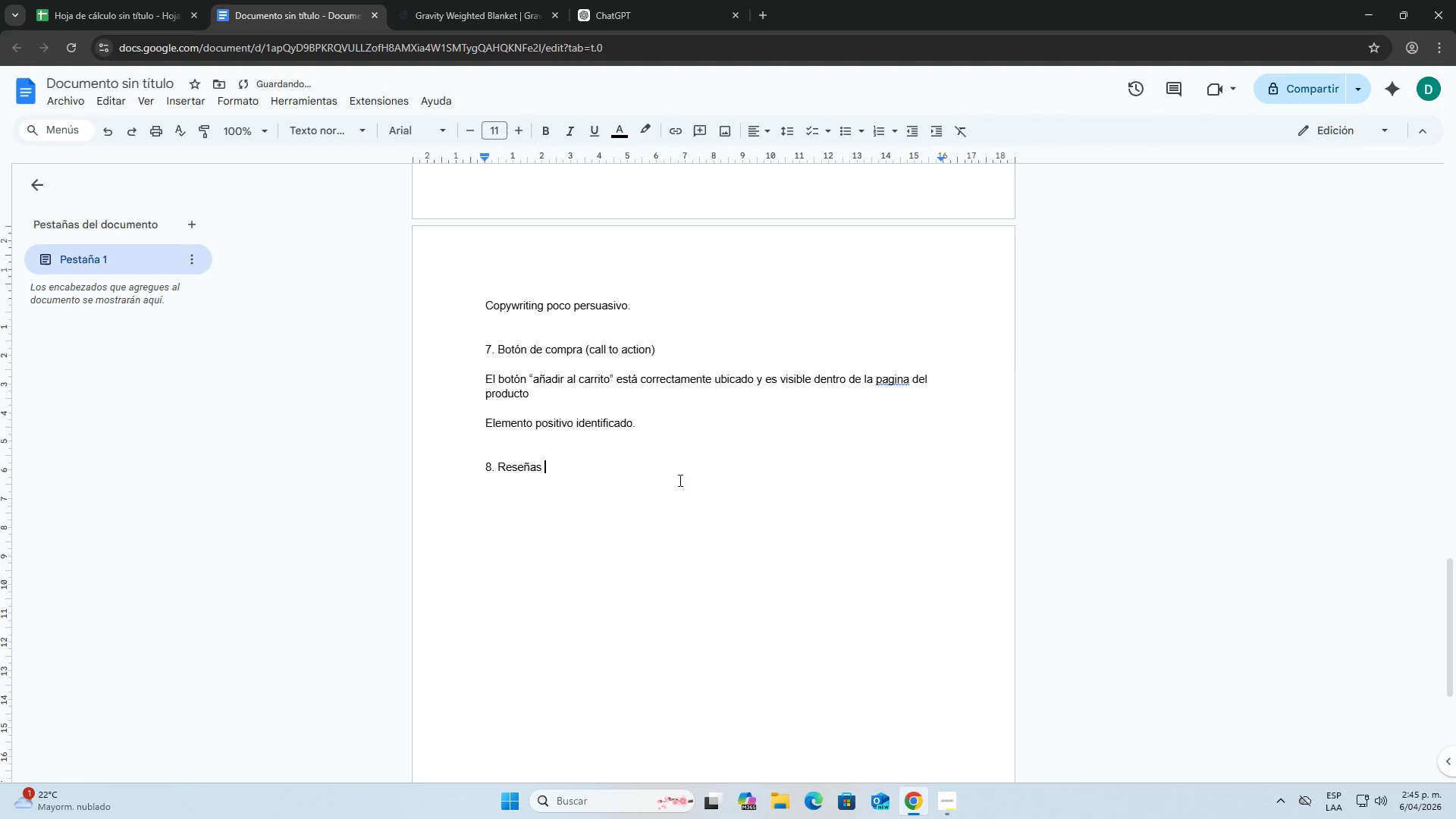 
key(Enter)
 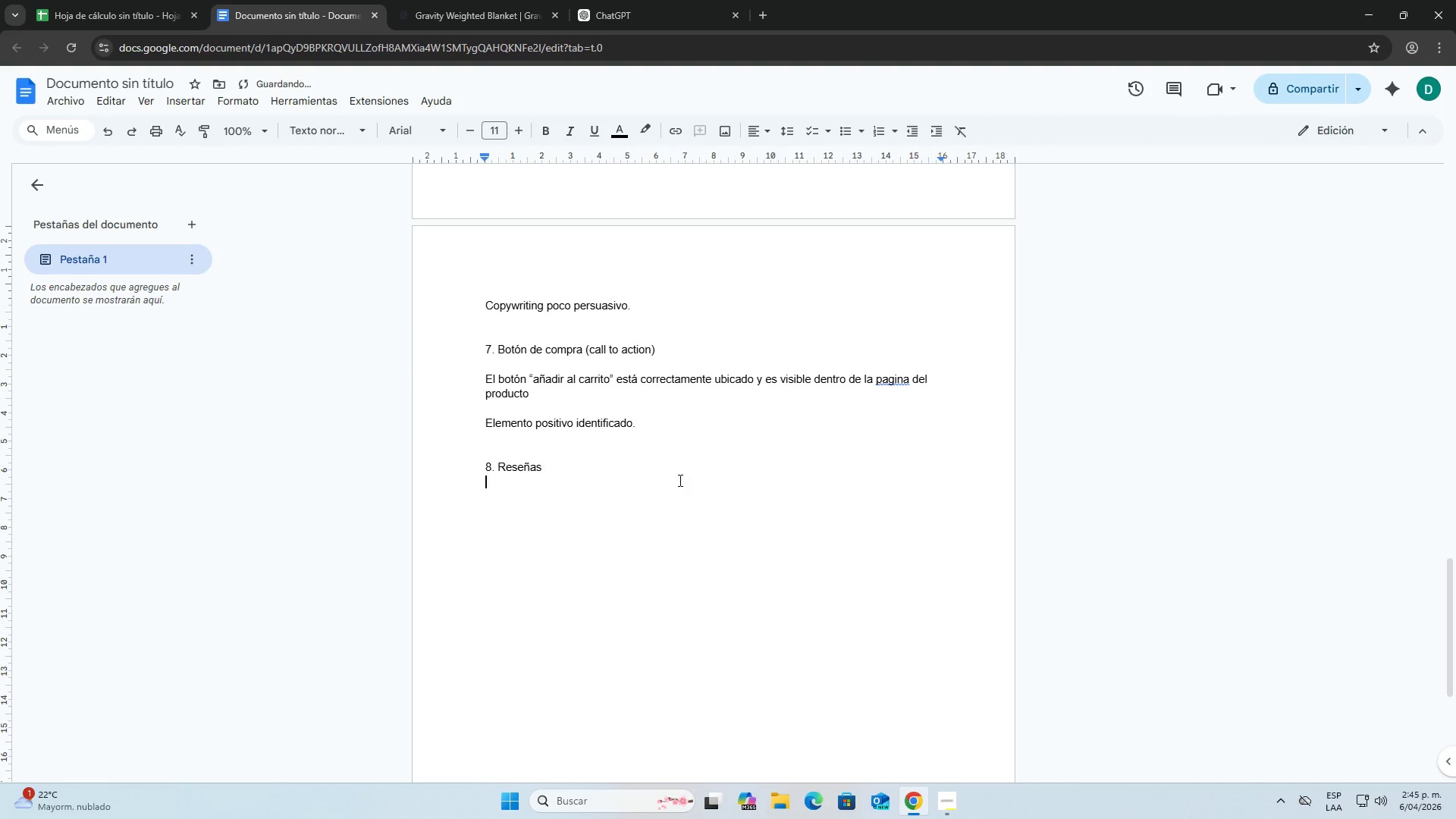 
key(Enter)
 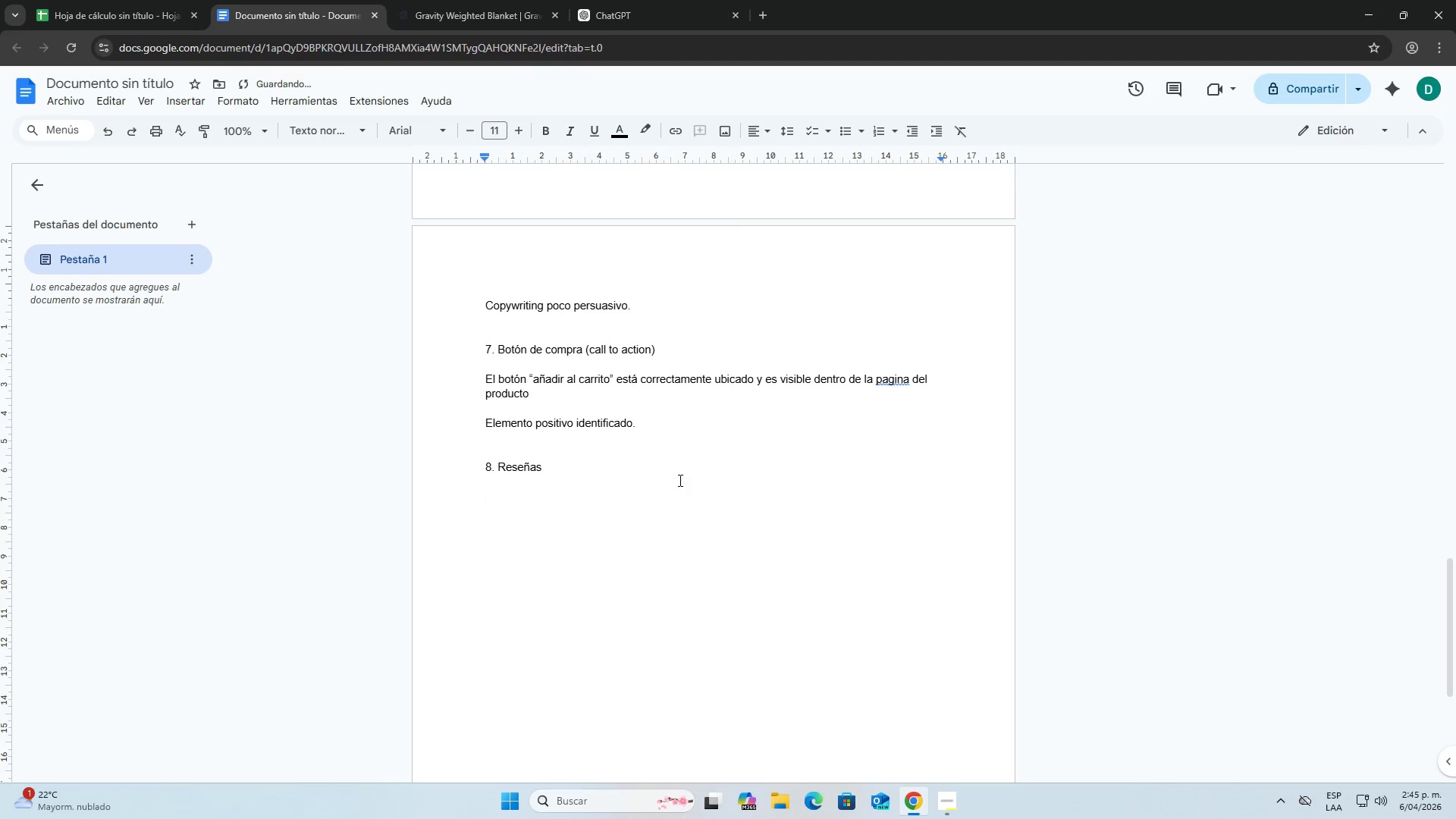 
type(Las)
 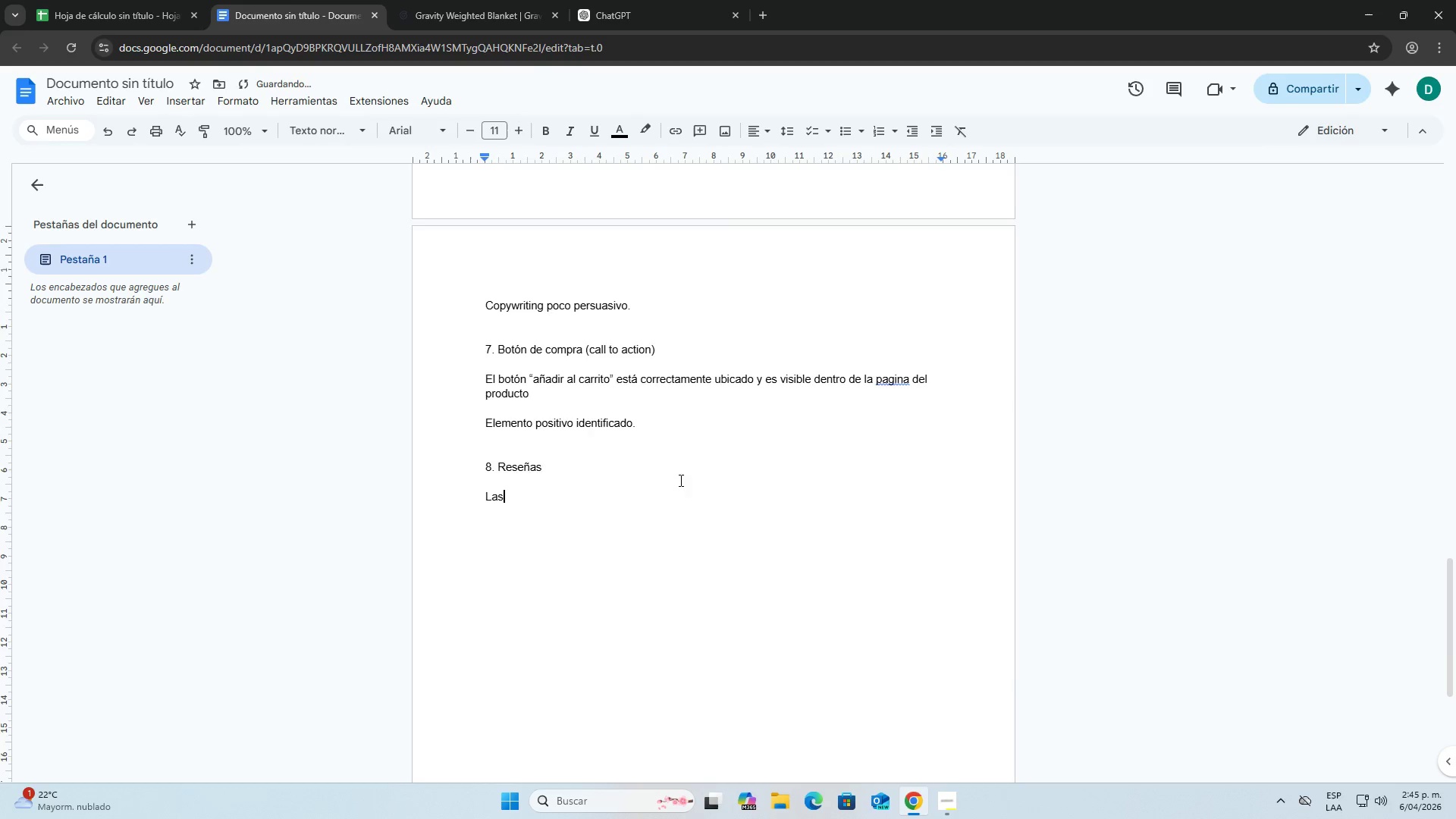 
scroll: coordinate [686, 480], scroll_direction: up, amount: 11.0
 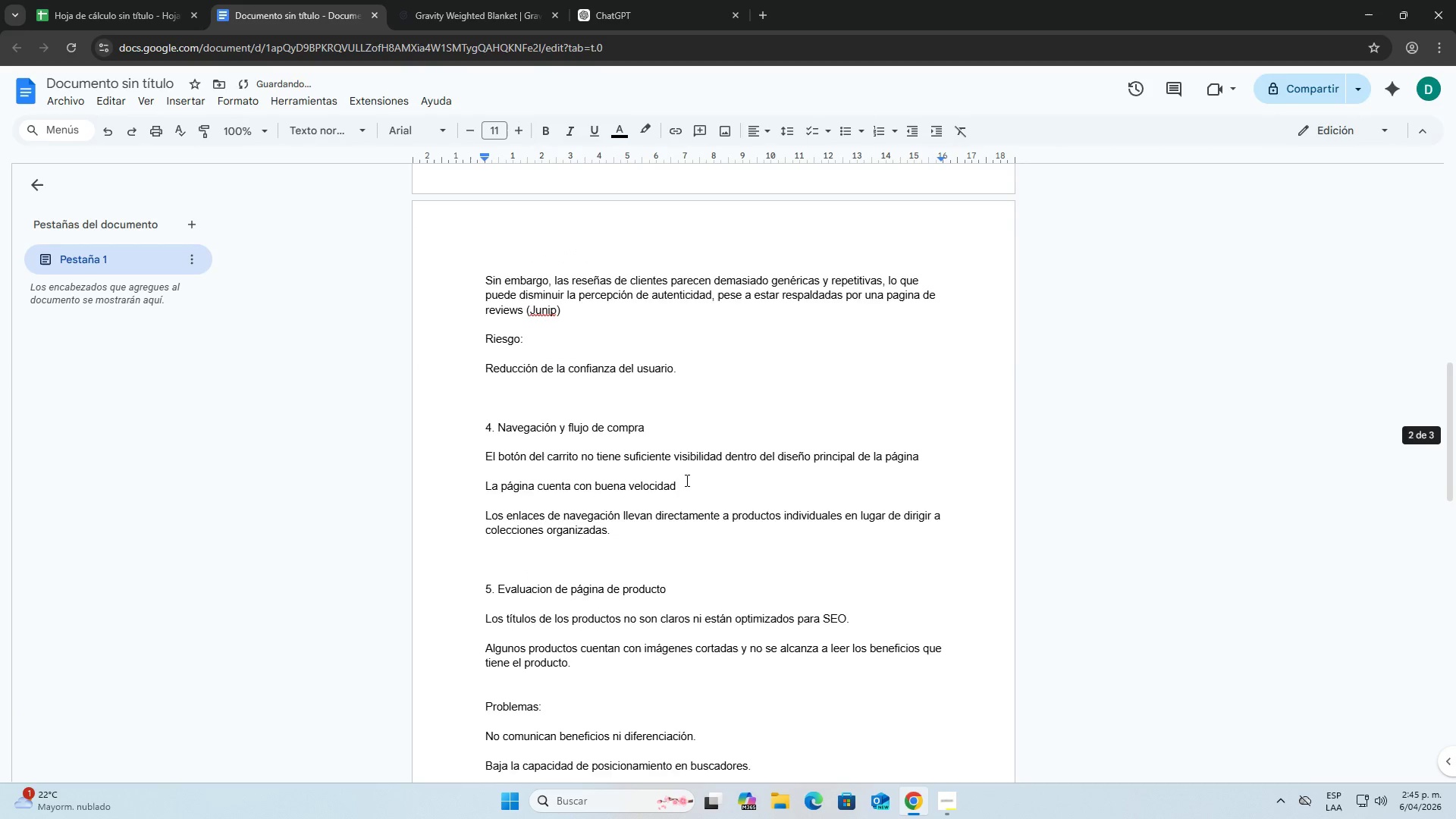 
scroll: coordinate [623, 480], scroll_direction: down, amount: 4.0
 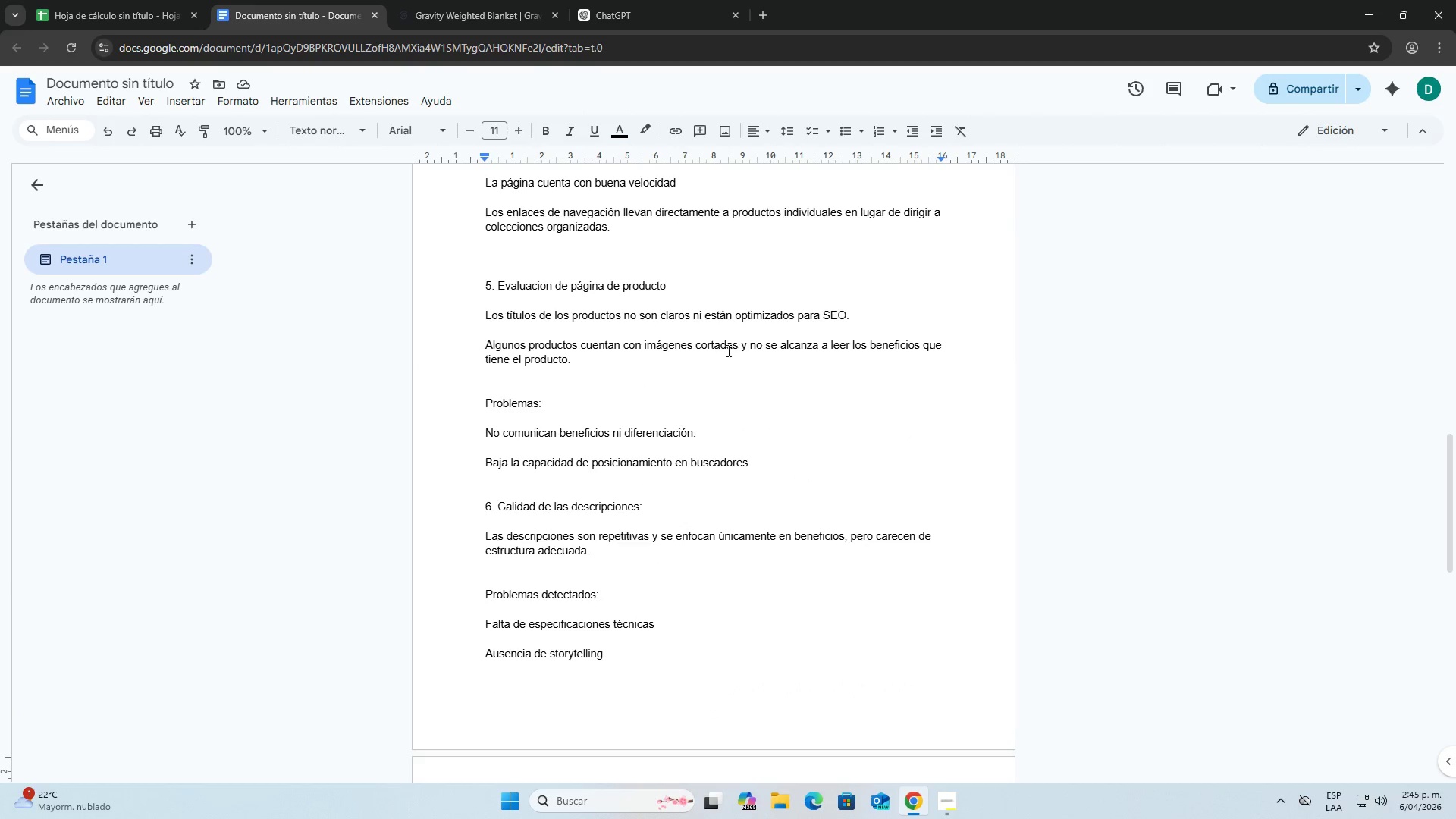 
wait(6.77)
 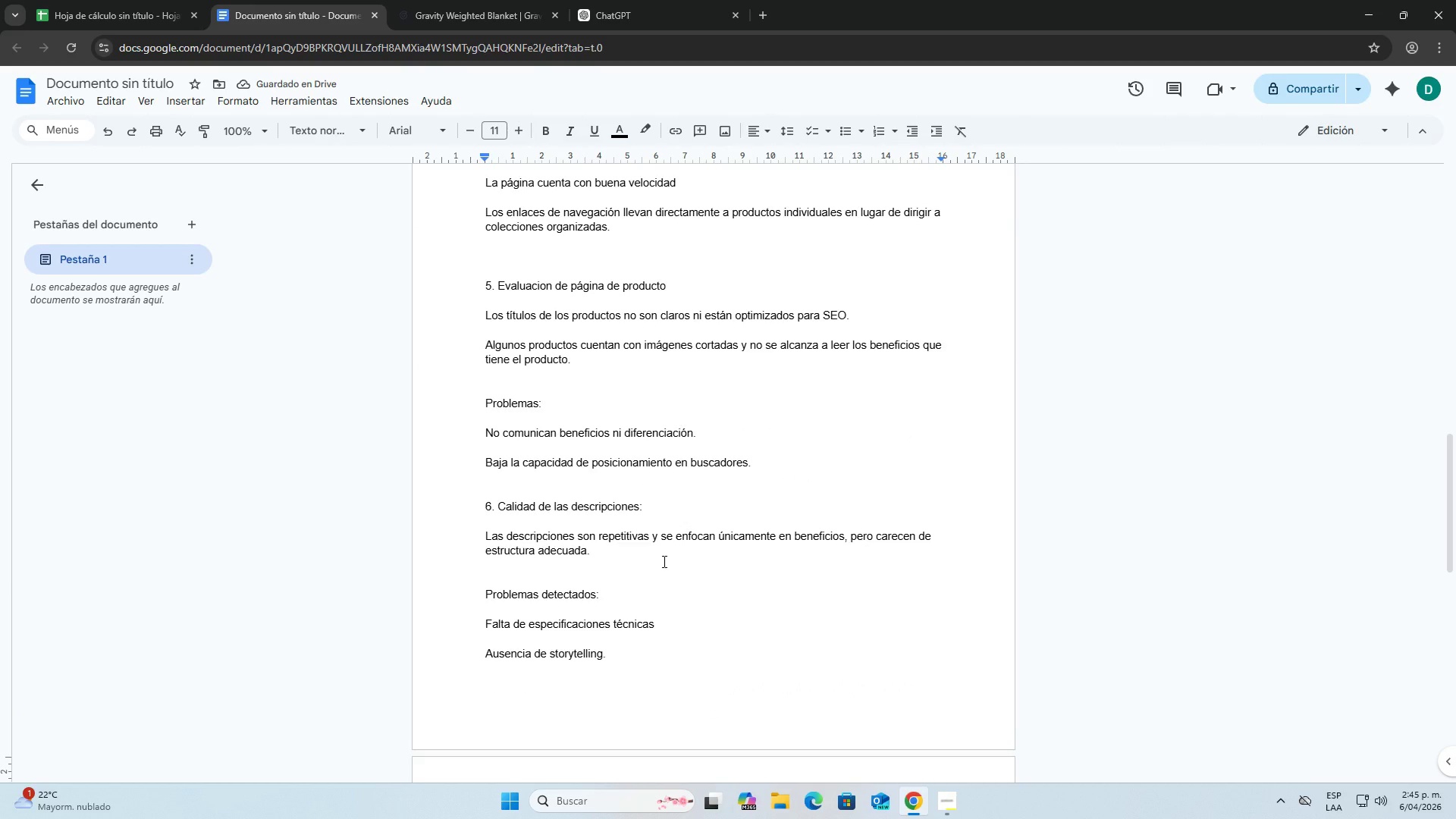 
scroll: coordinate [580, 381], scroll_direction: up, amount: 8.0
 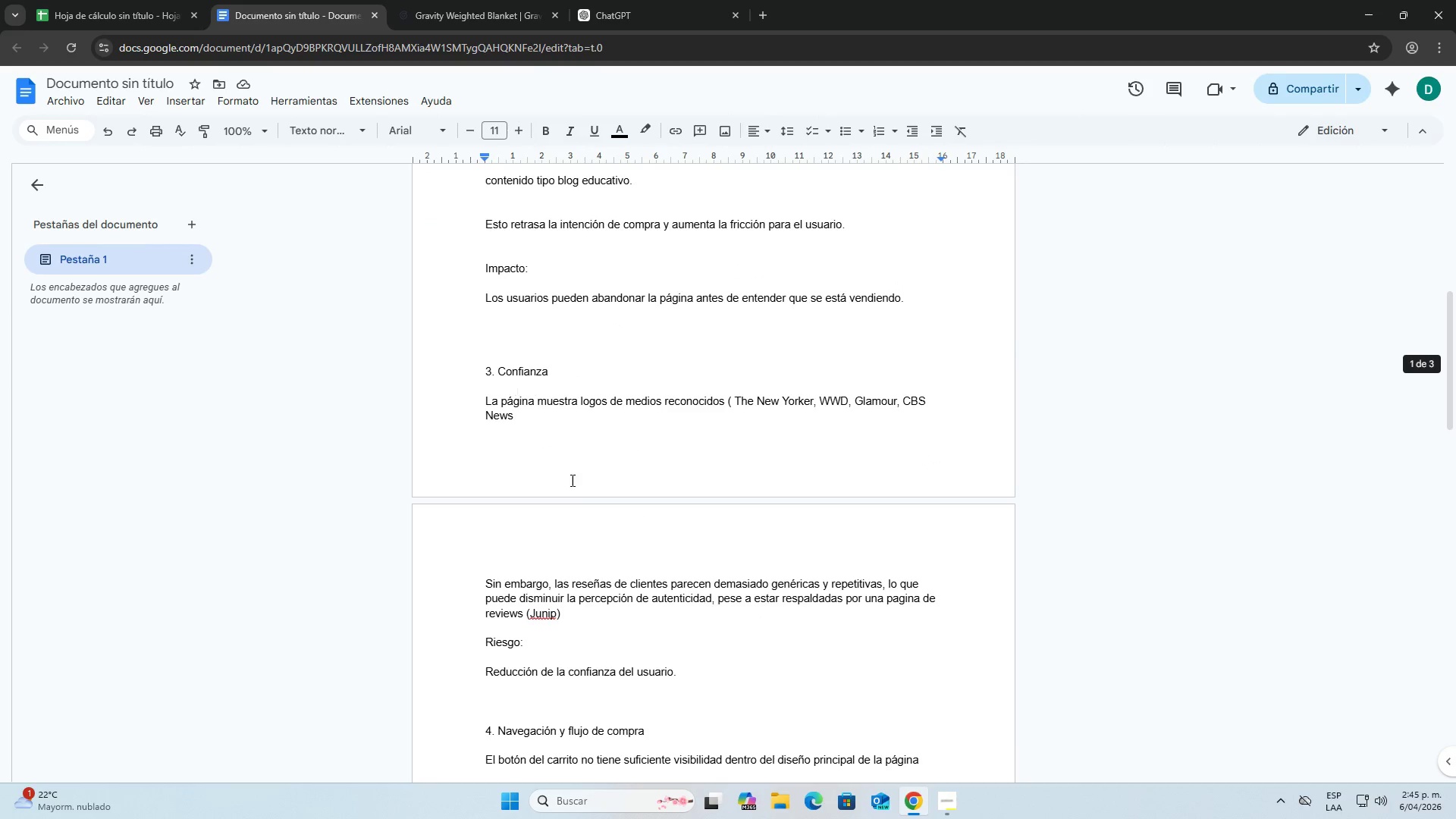 
scroll: coordinate [617, 566], scroll_direction: down, amount: 14.0
 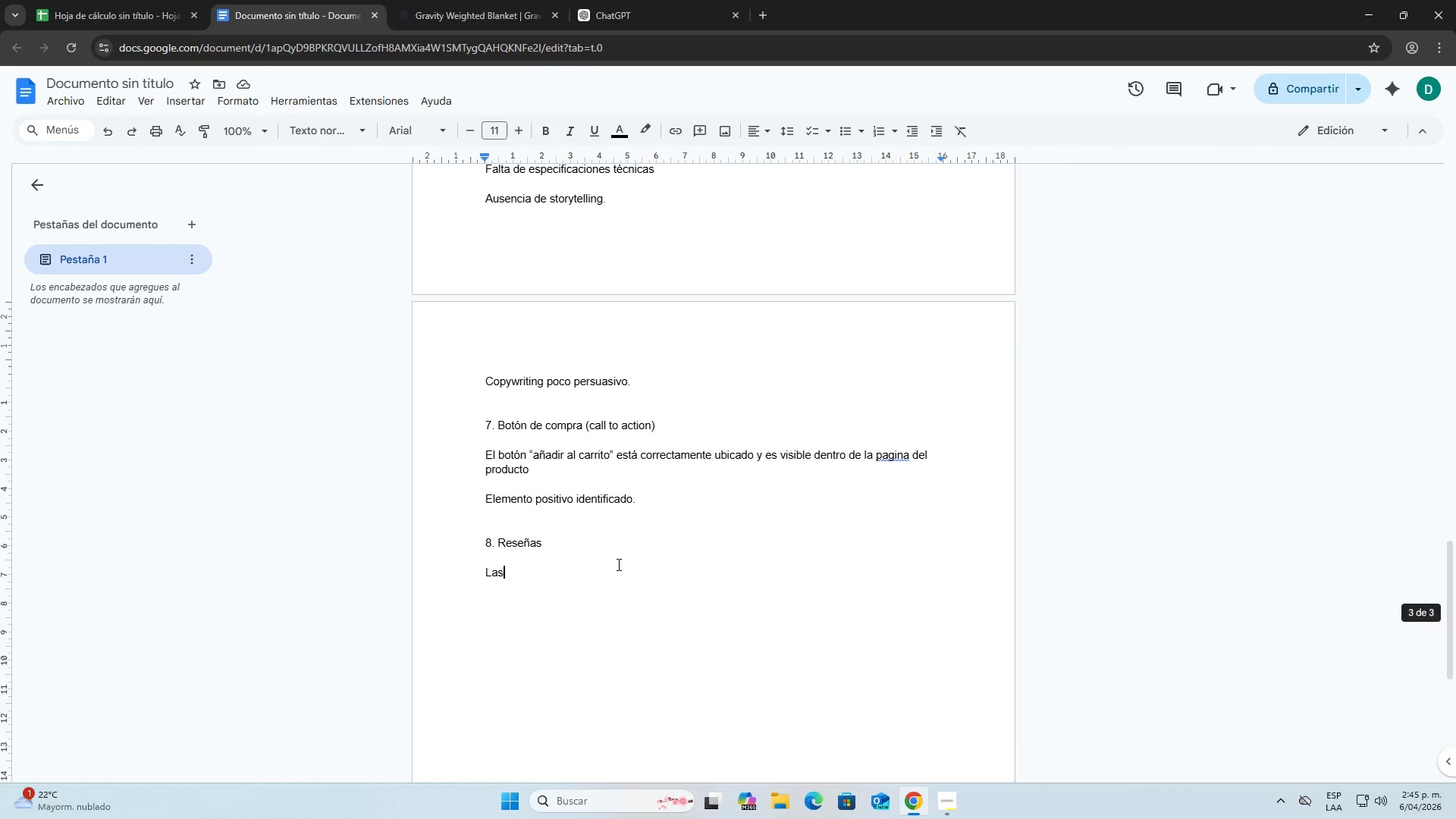 
type( rese`as)
 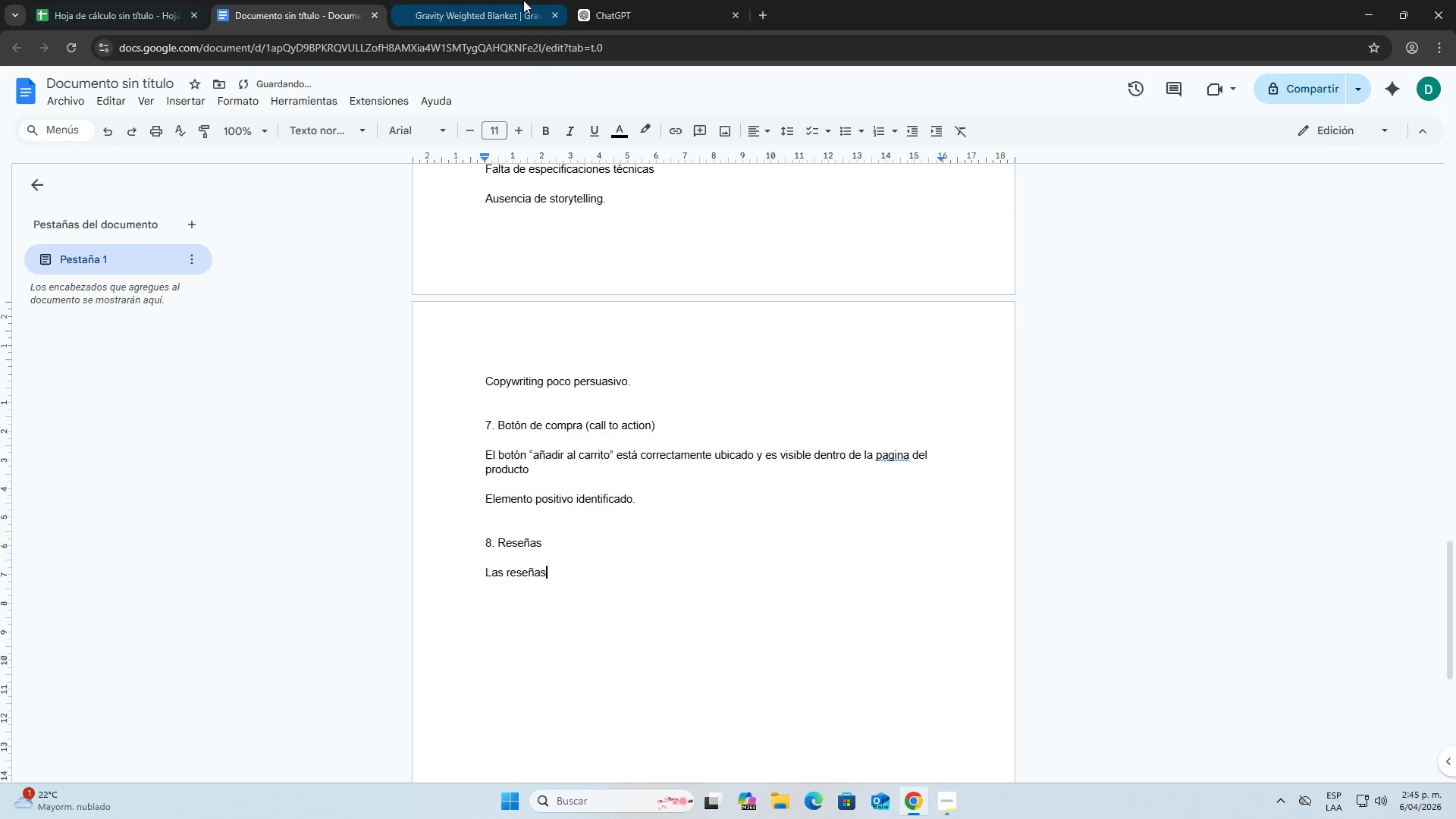 
left_click([523, 0])
 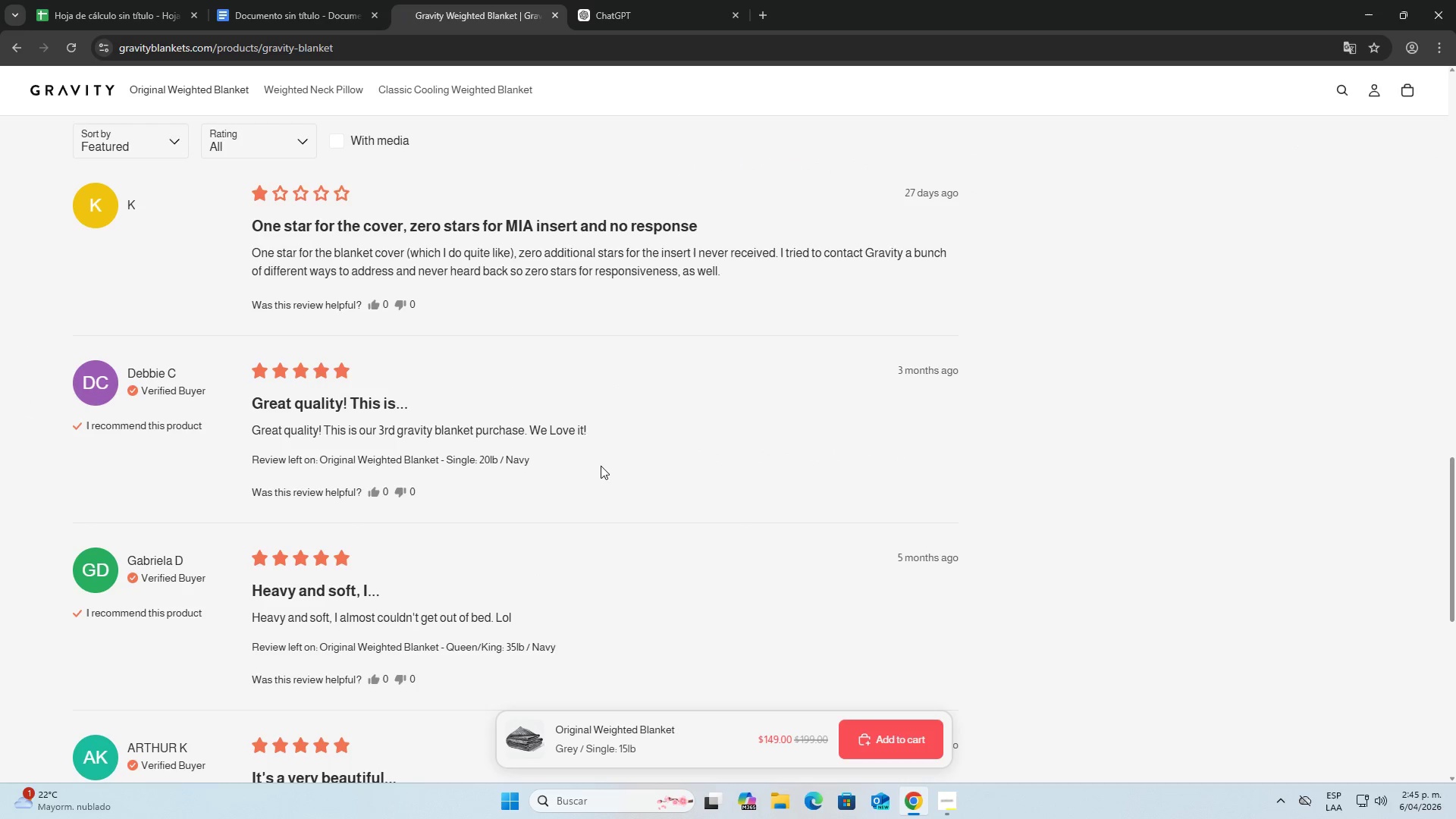 
scroll: coordinate [602, 467], scroll_direction: down, amount: 1.0
 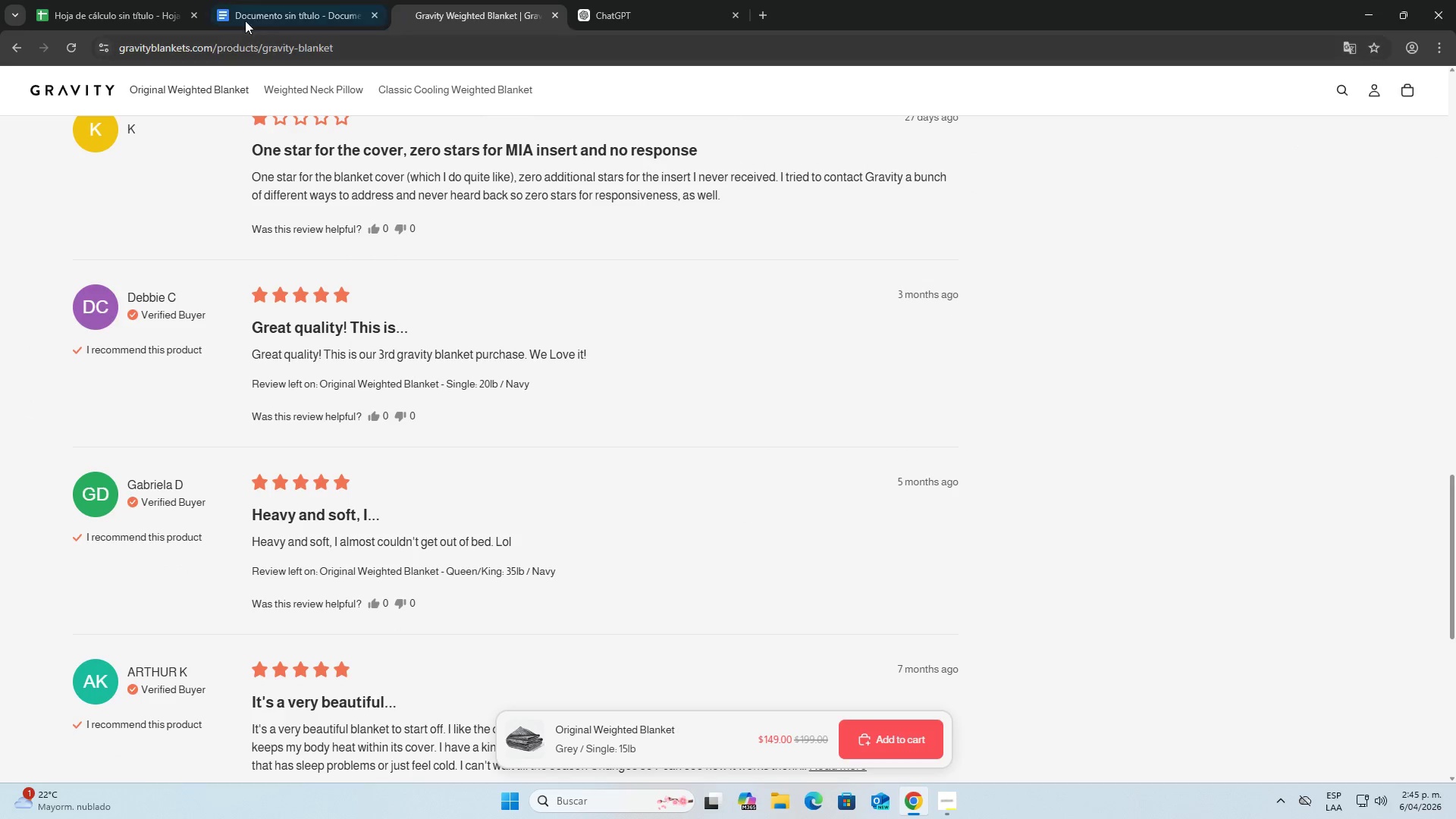 
left_click([303, 0])
 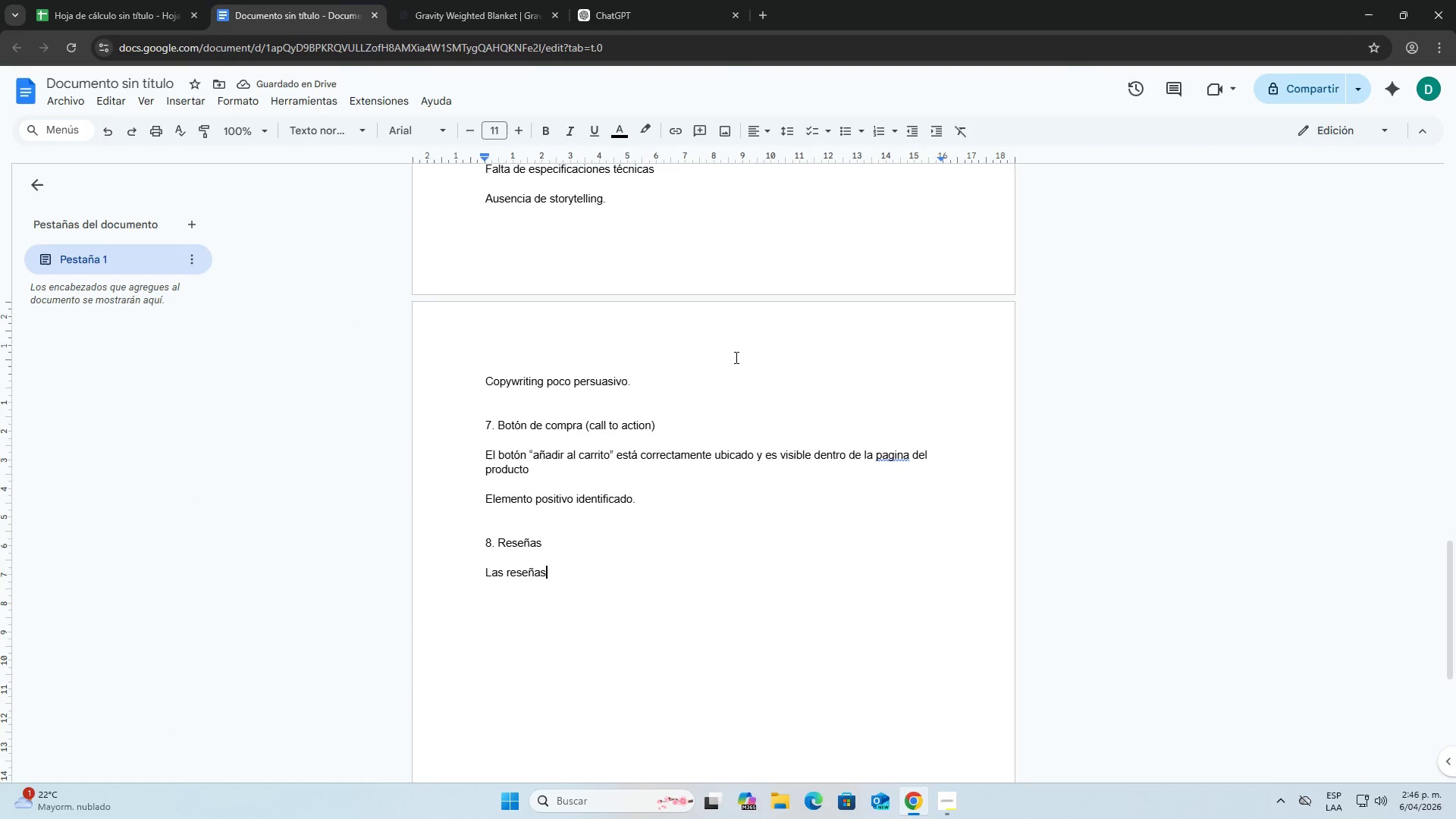 
type( varian entre productos)
 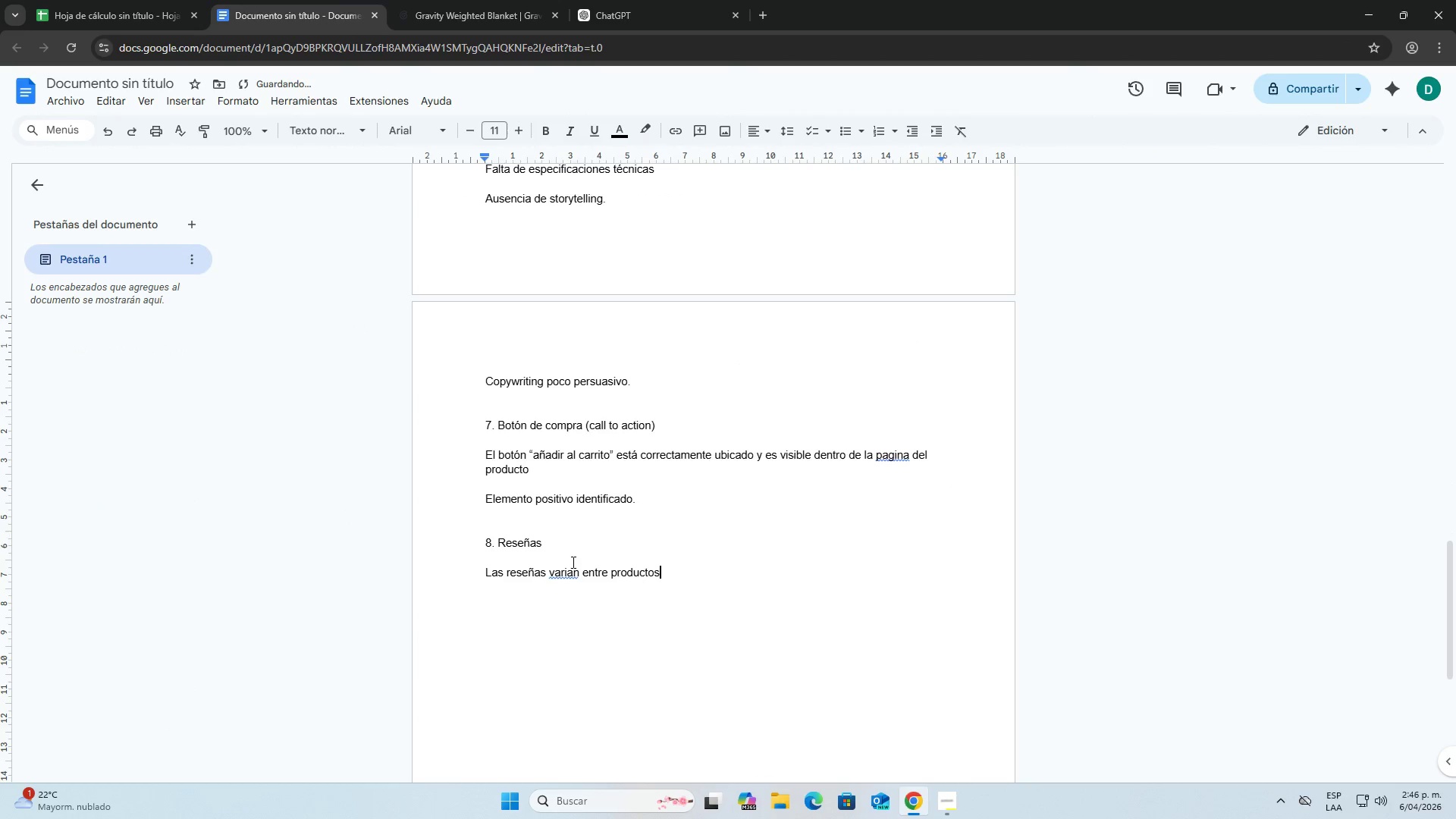 
right_click([567, 572])
 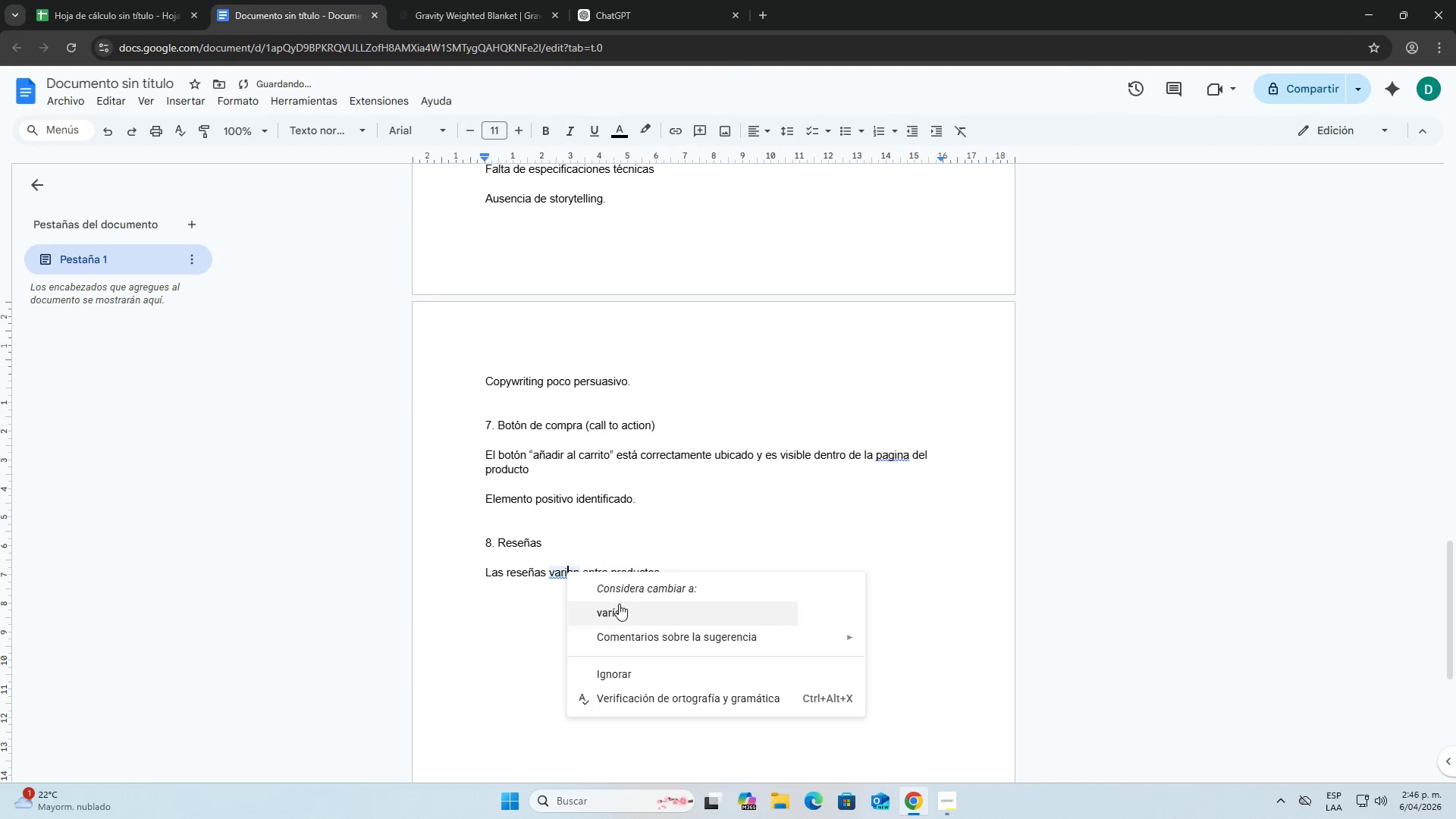 
left_click([619, 604])
 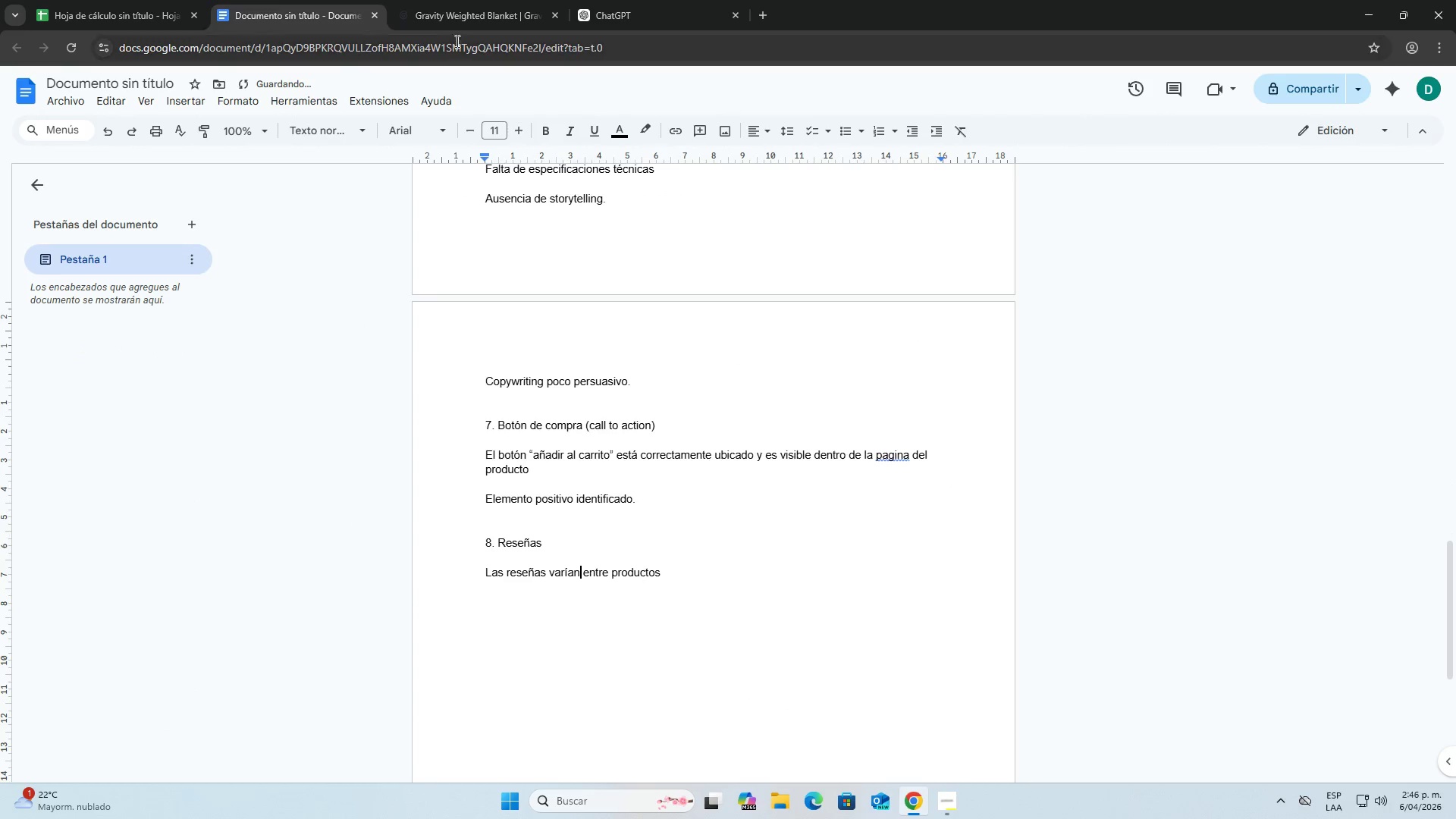 
left_click([457, 20])
 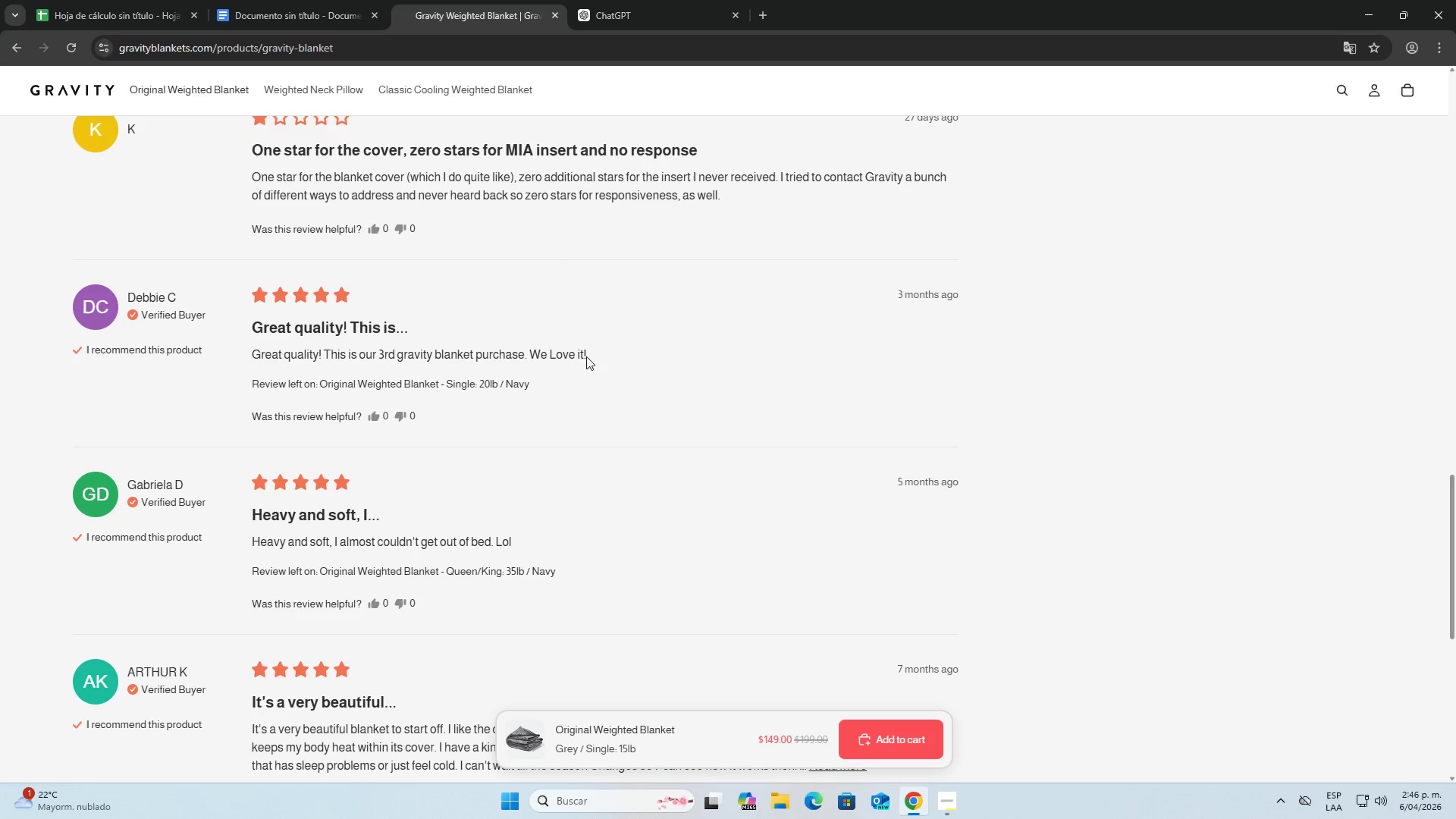 
scroll: coordinate [343, 257], scroll_direction: up, amount: 5.0
 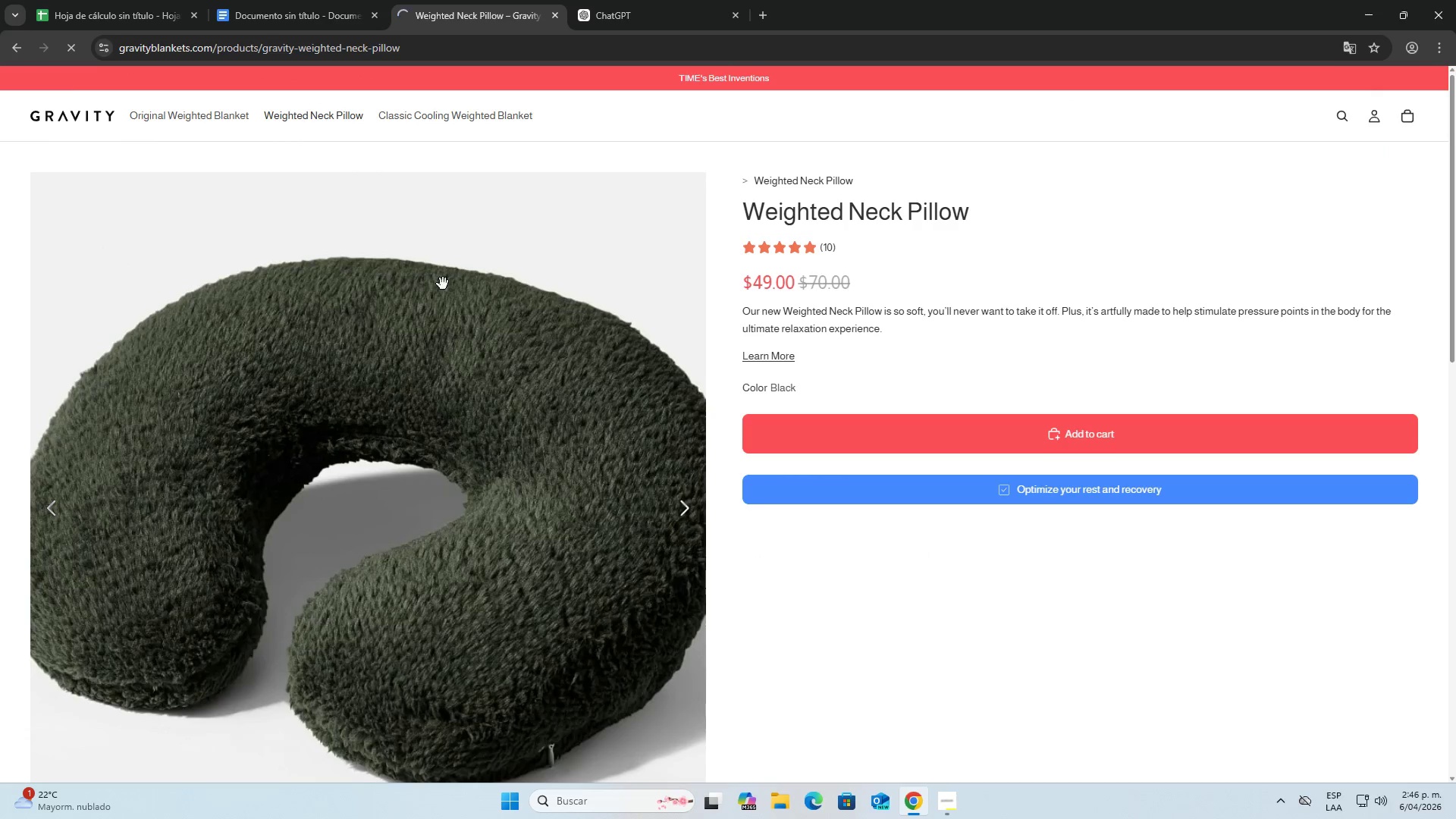 
left_click([443, 115])
 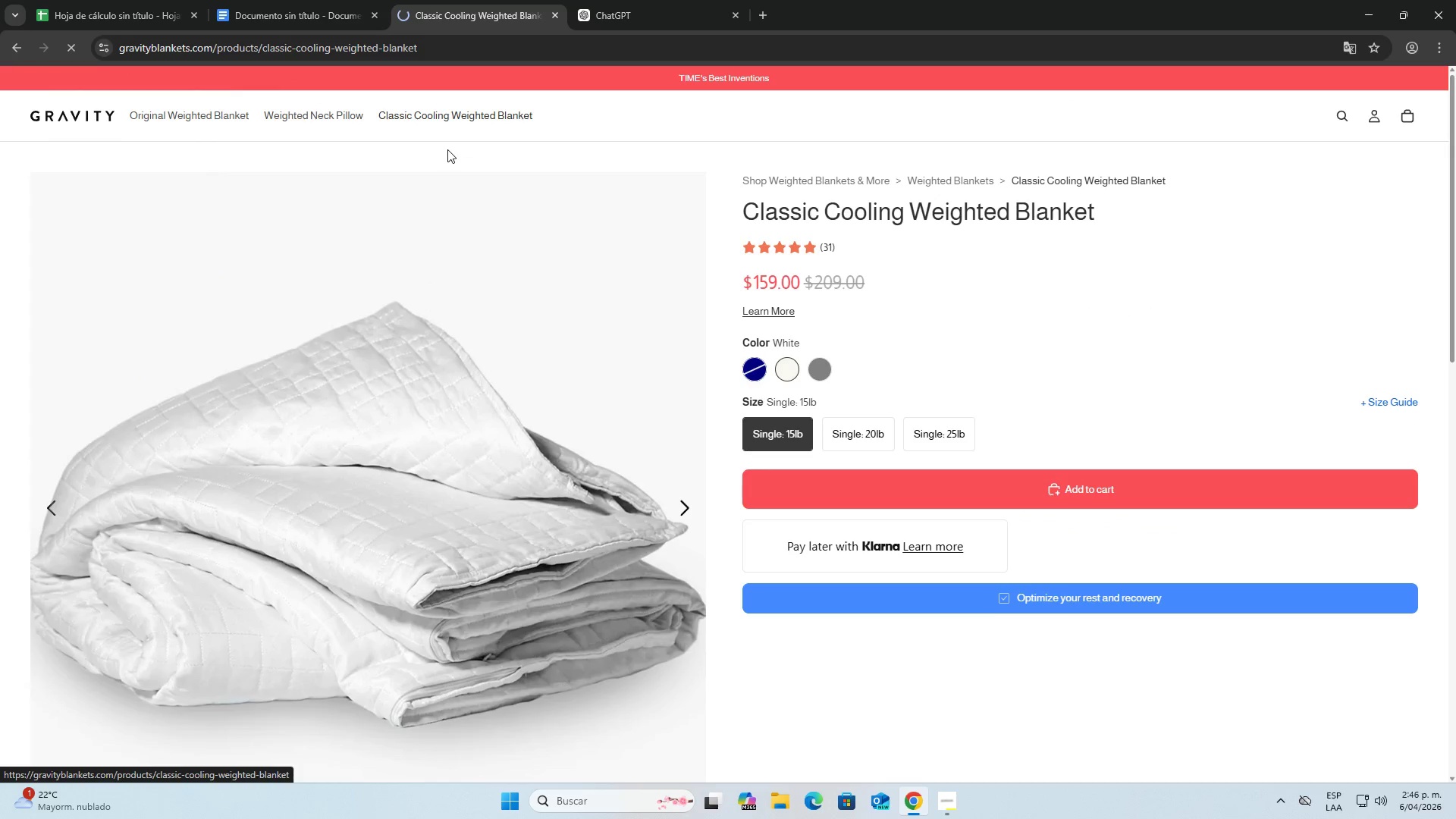 
scroll: coordinate [508, 247], scroll_direction: down, amount: 21.0
 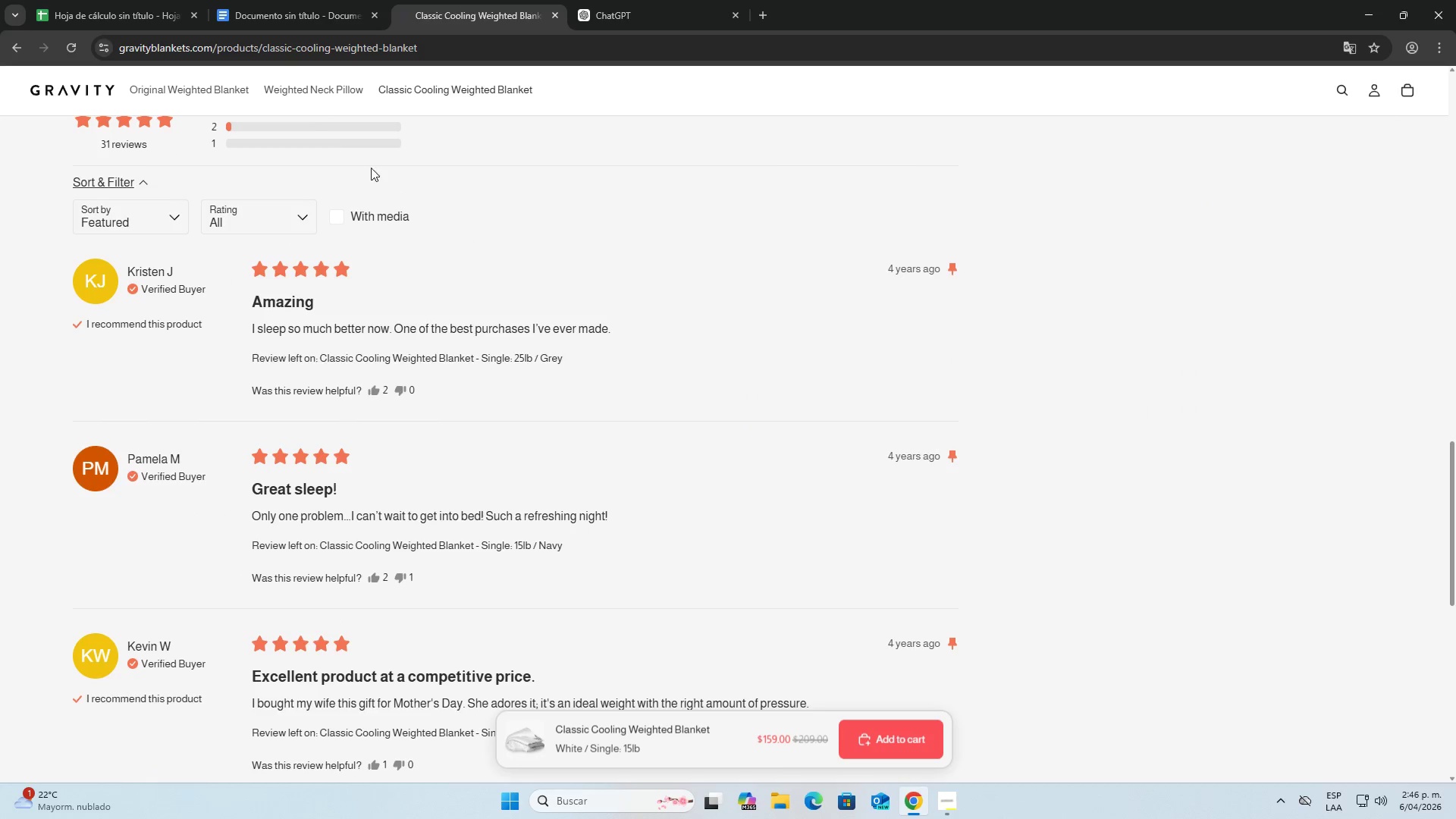 
left_click([287, 0])
 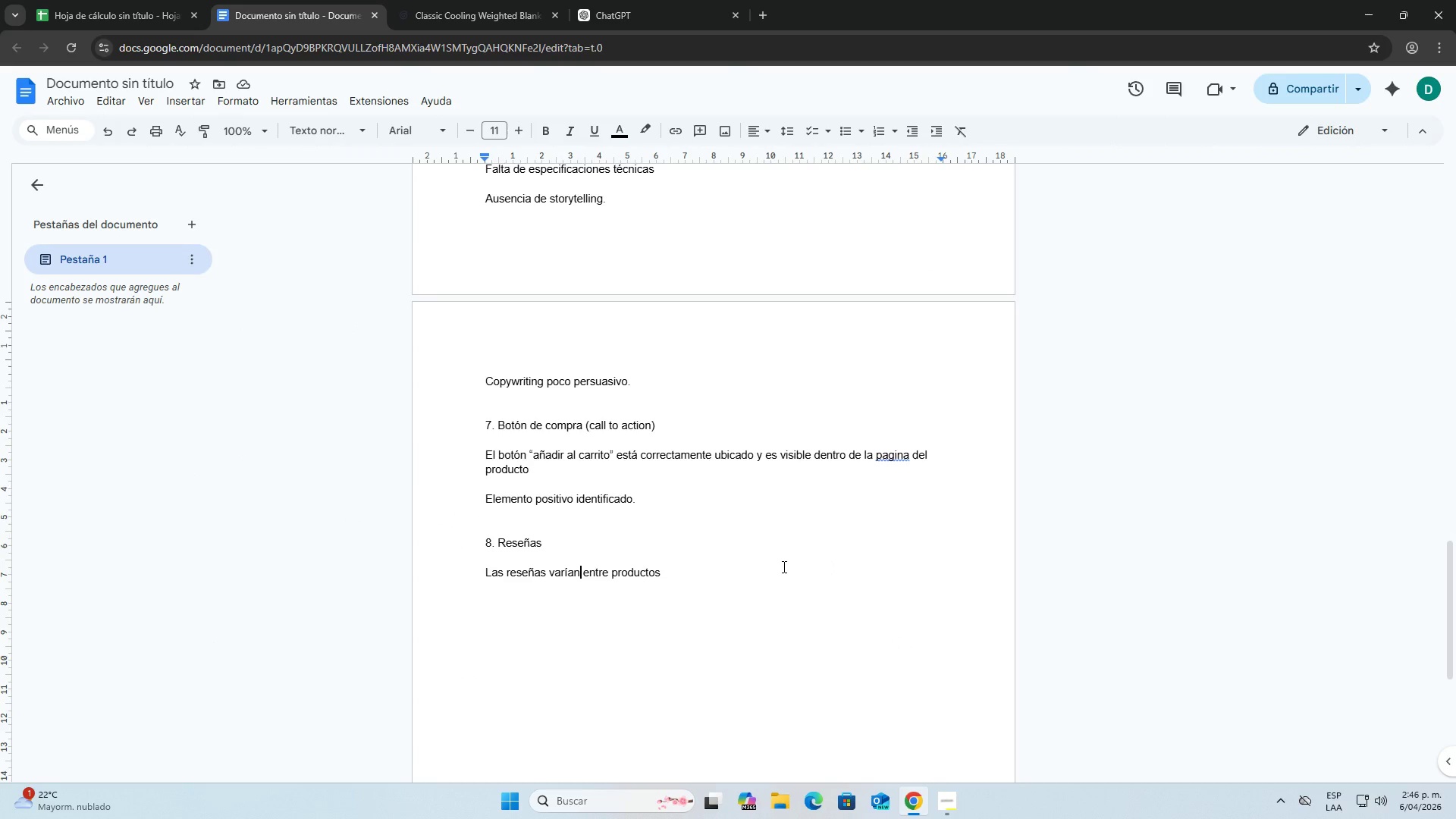 
left_click([708, 576])
 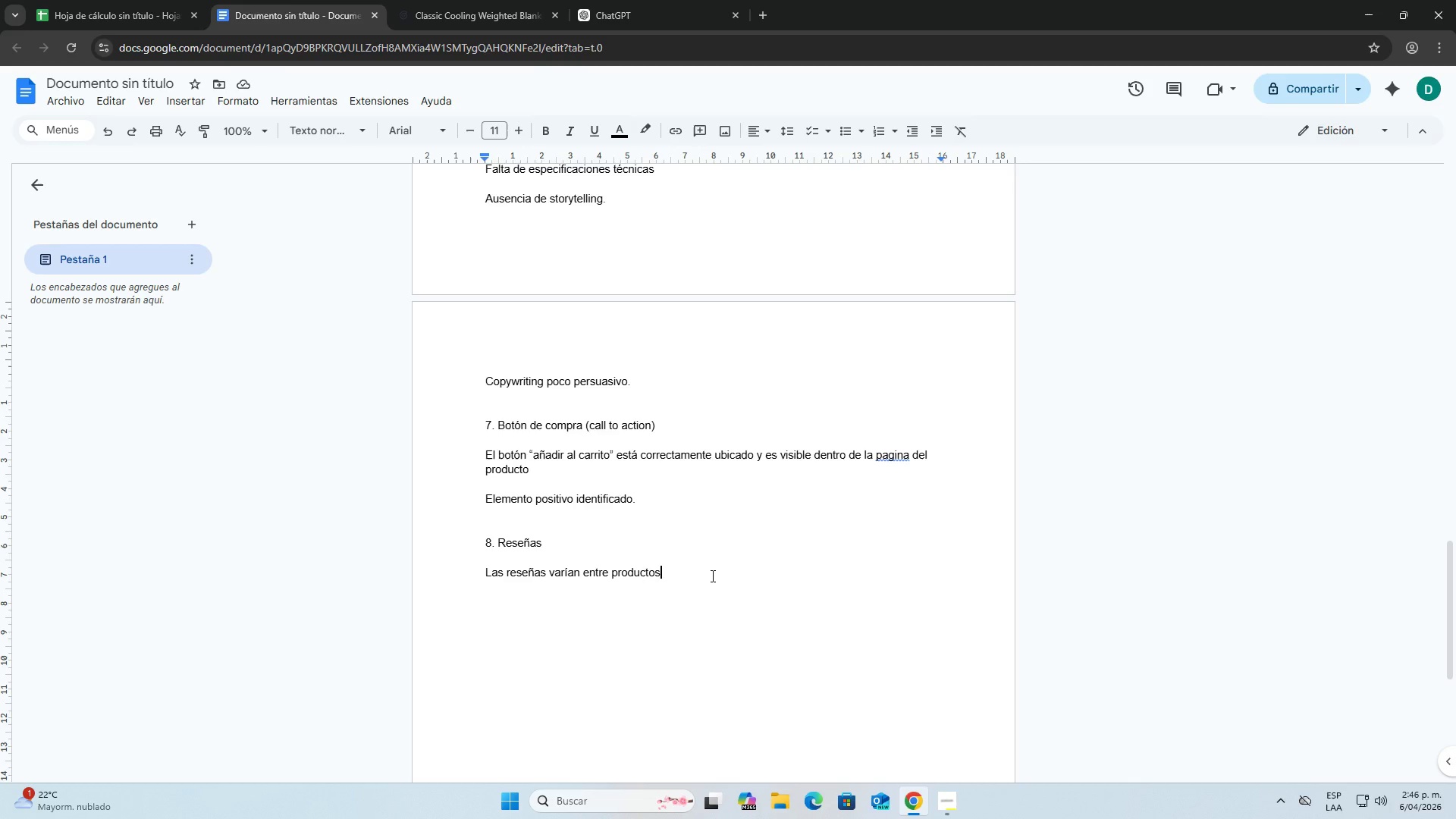 
type( pero pueden persibirce)
key(Backspace)
key(Backspace)
key(Backspace)
key(Backspace)
key(Backspace)
 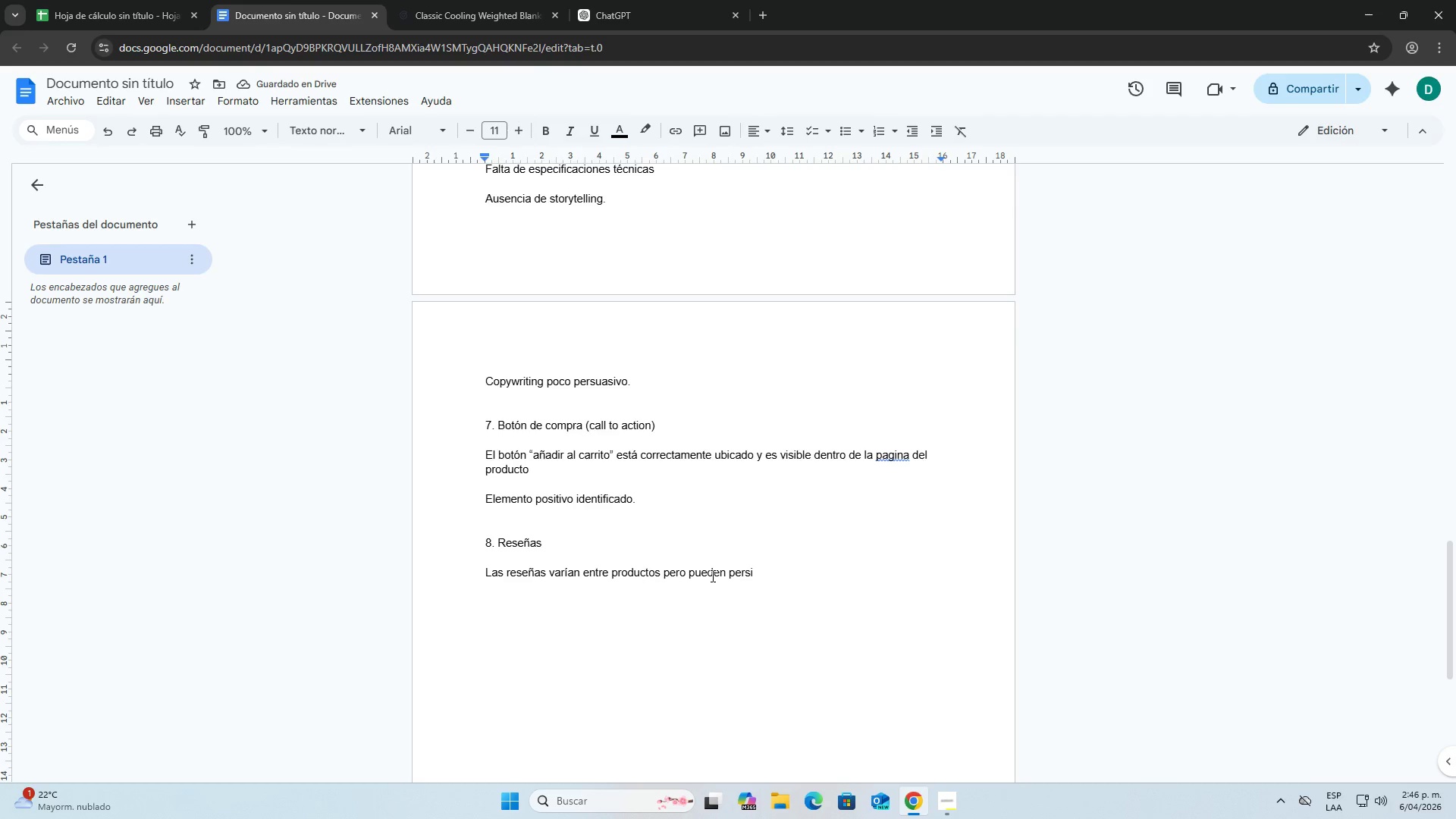 
key(Backspace)
key(Backspace)
type(ce)
key(Backspace)
type(ibirse como poco autenticas debido a la falta de detalles especificos o experiencias reales de usuarios.)
 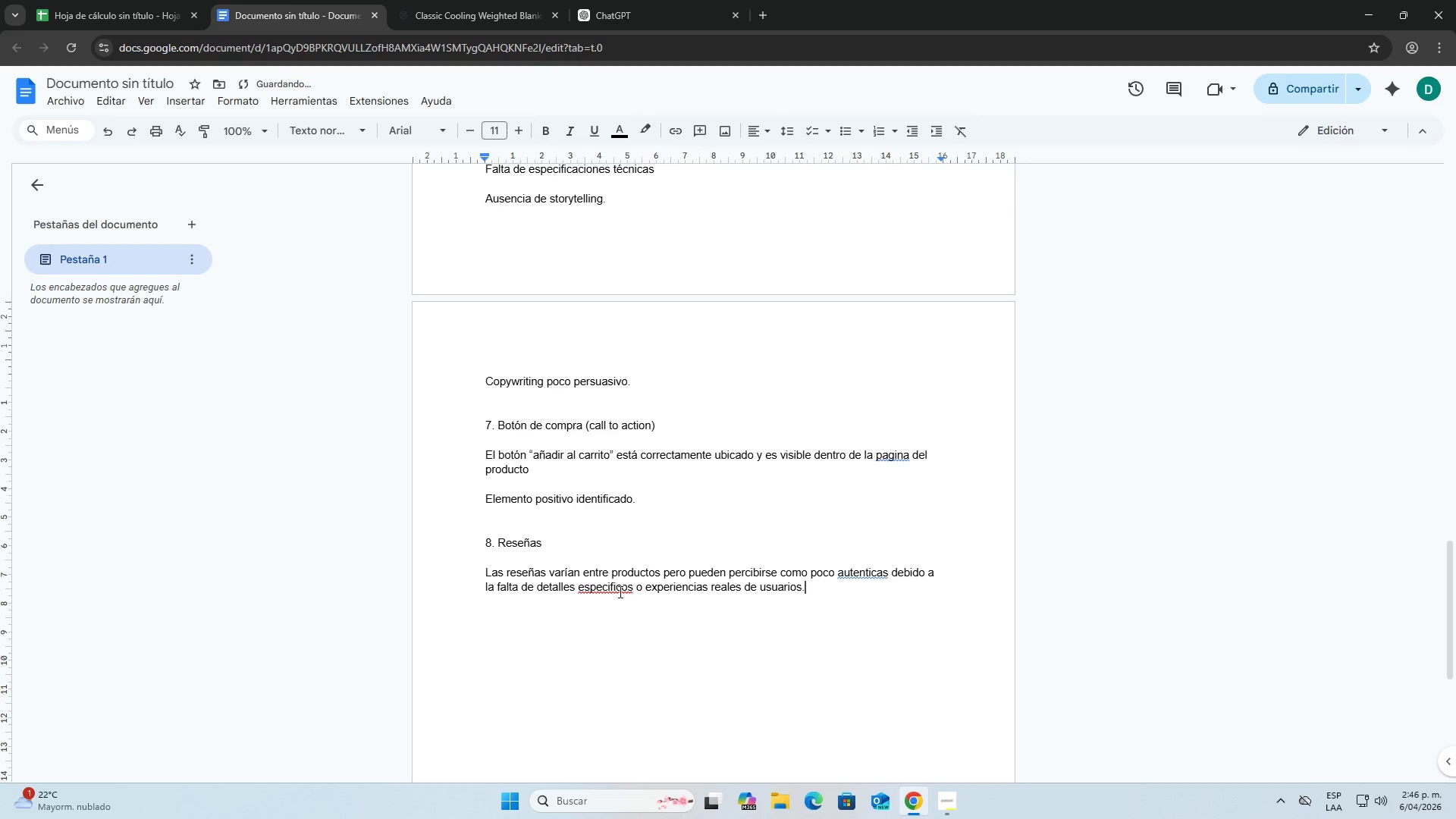 
right_click([614, 585])
 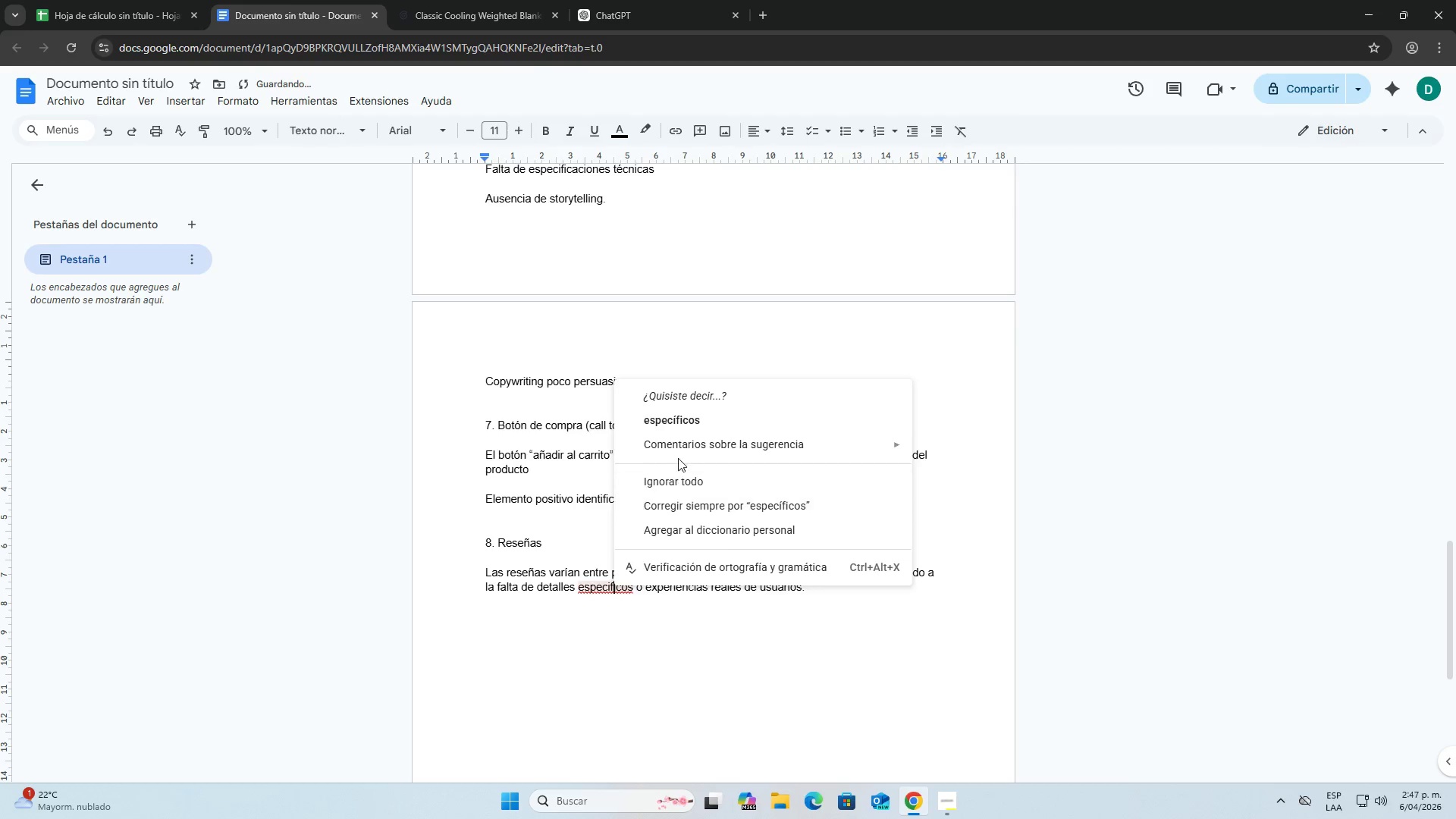 
left_click([679, 428])
 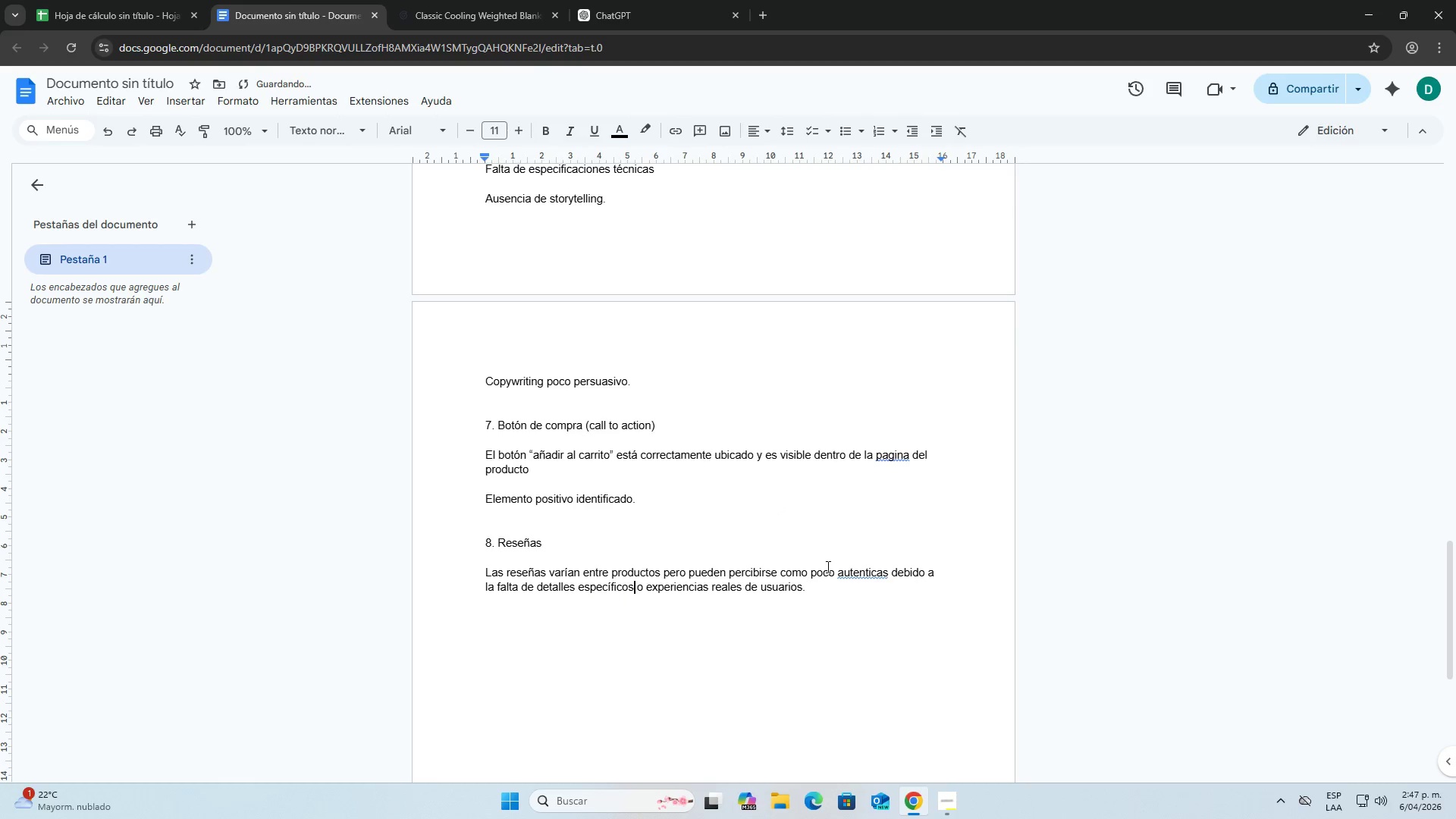 
right_click([858, 575])
 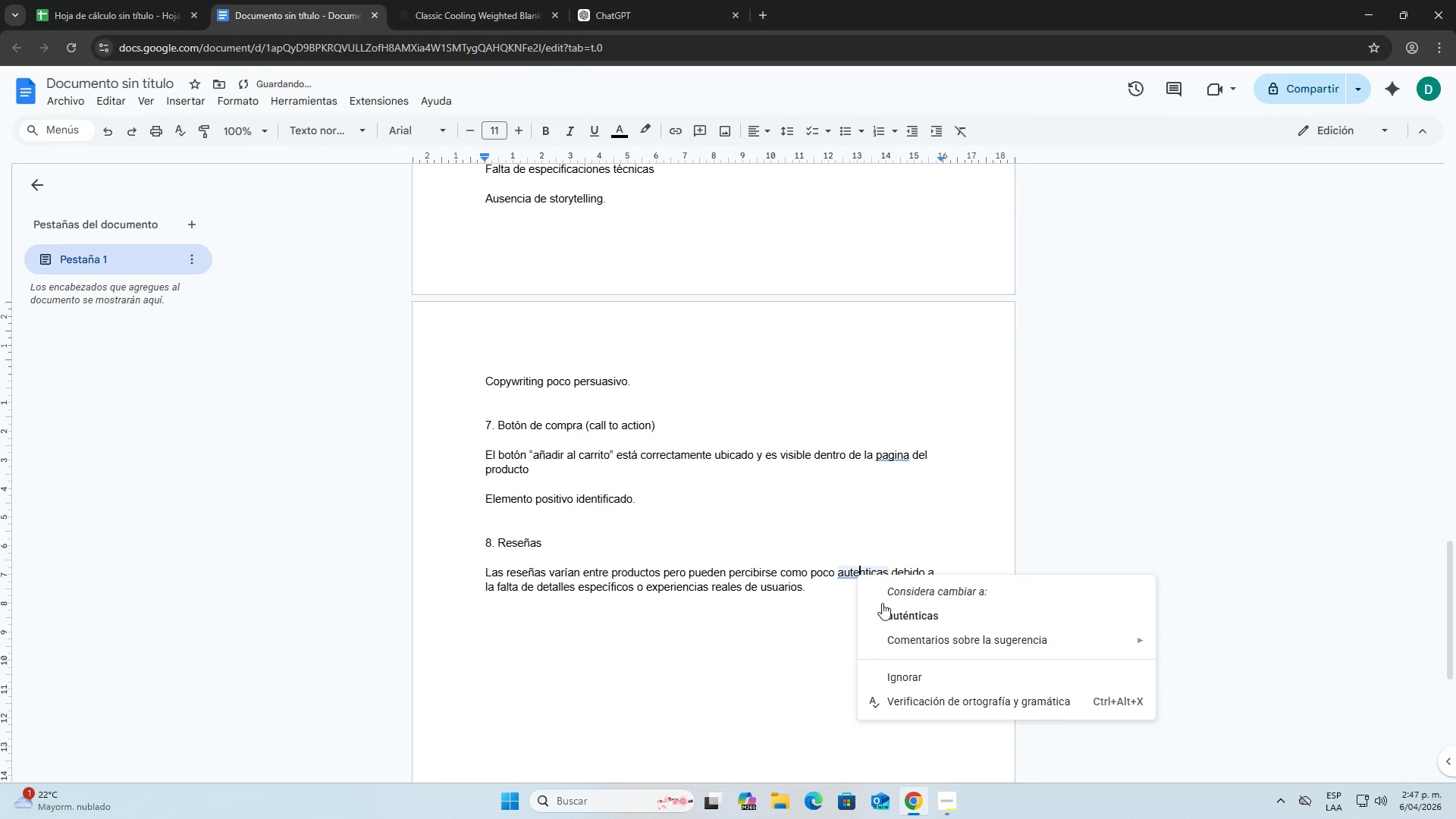 
left_click([899, 612])
 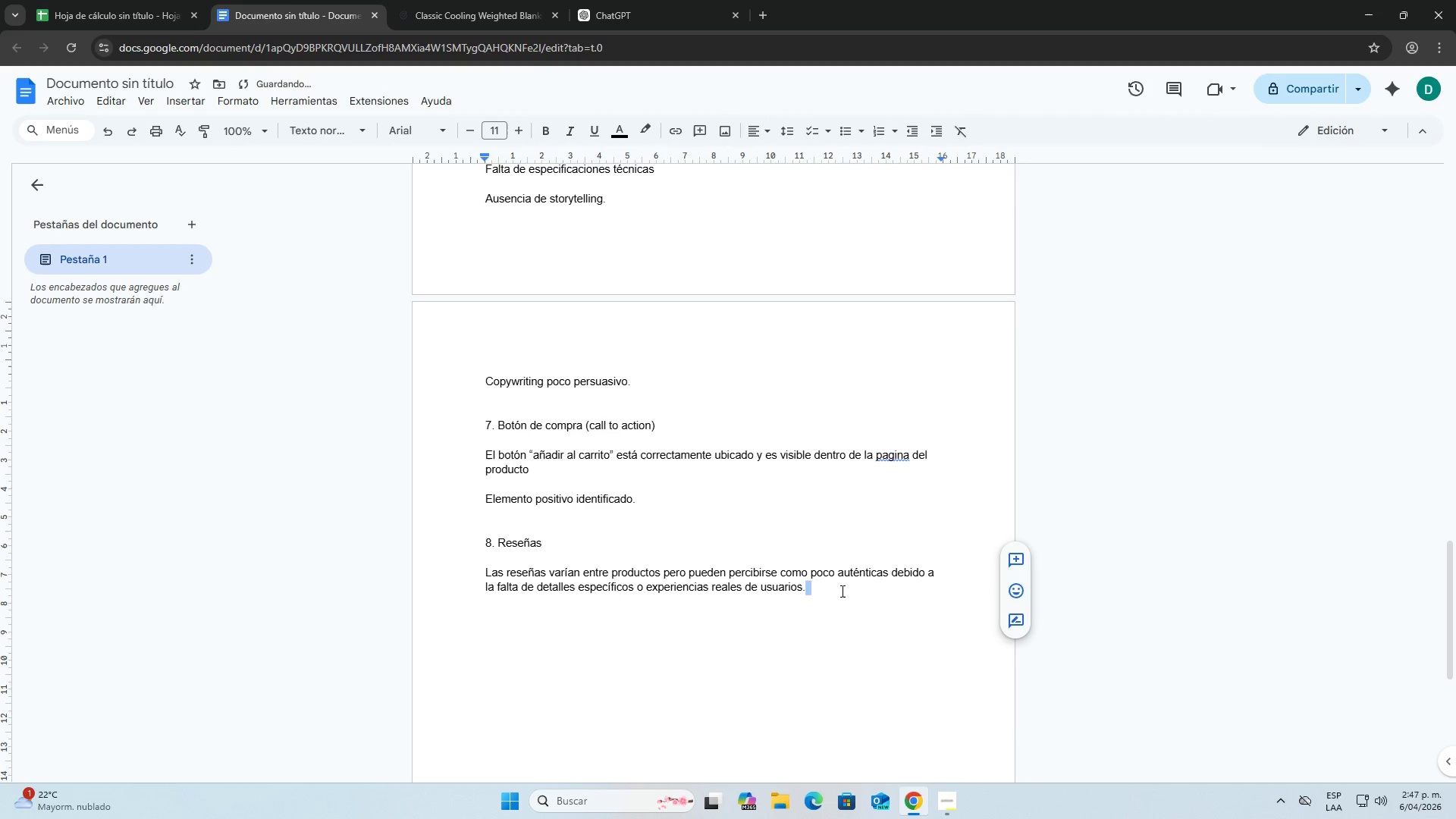 
left_click([841, 591])
 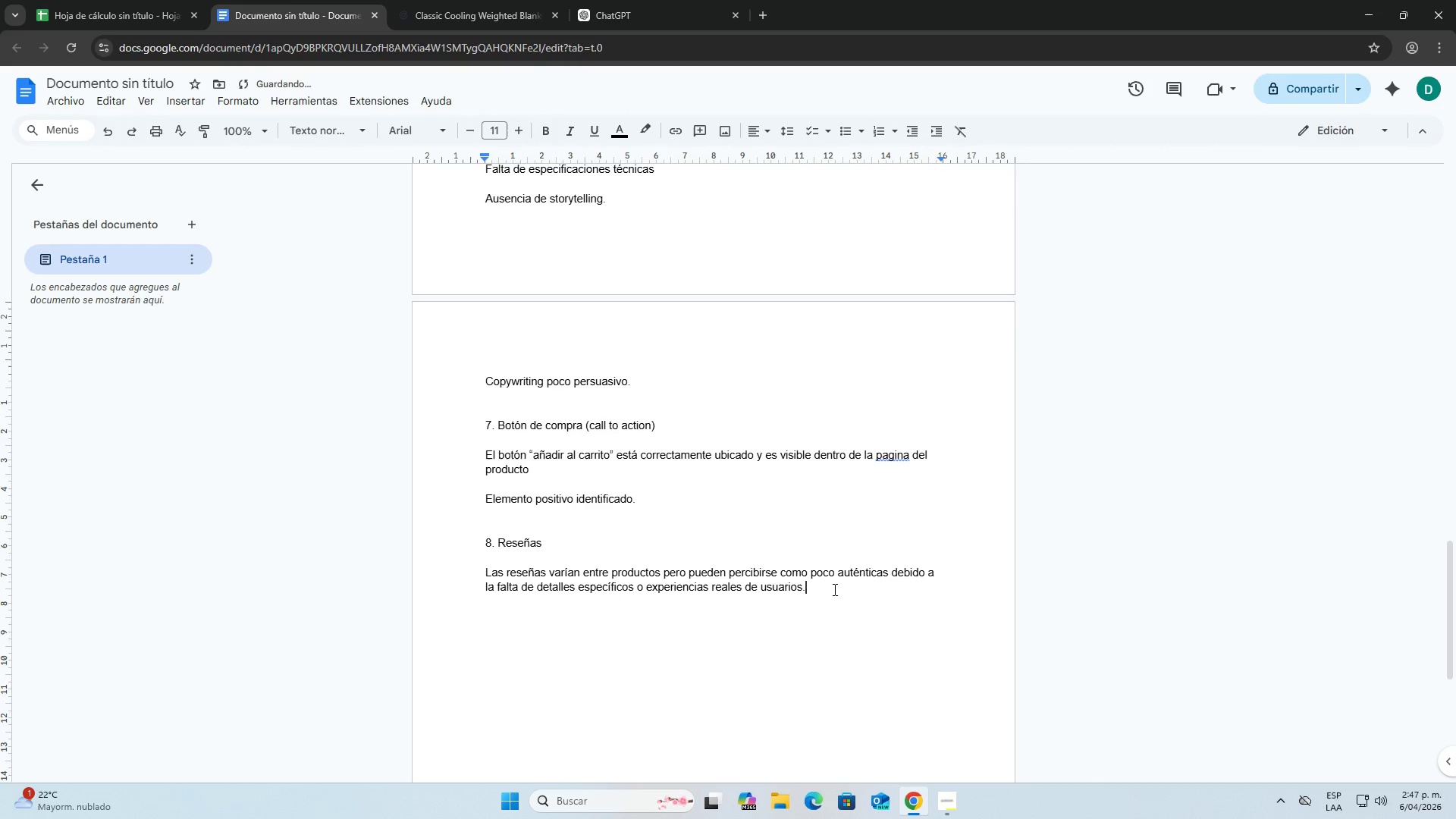 
scroll: coordinate [833, 589], scroll_direction: down, amount: 2.0
 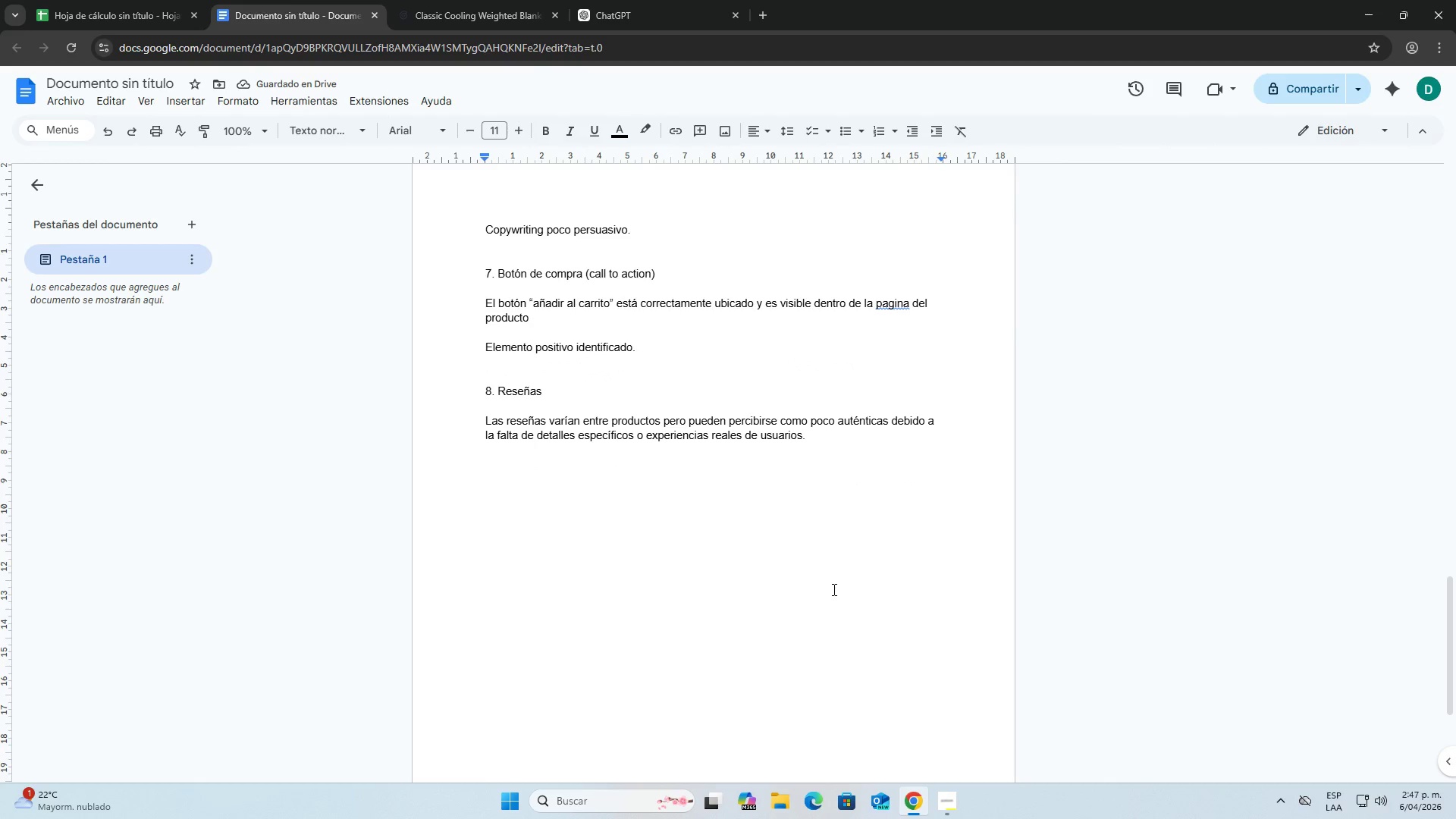 
key(Enter)
 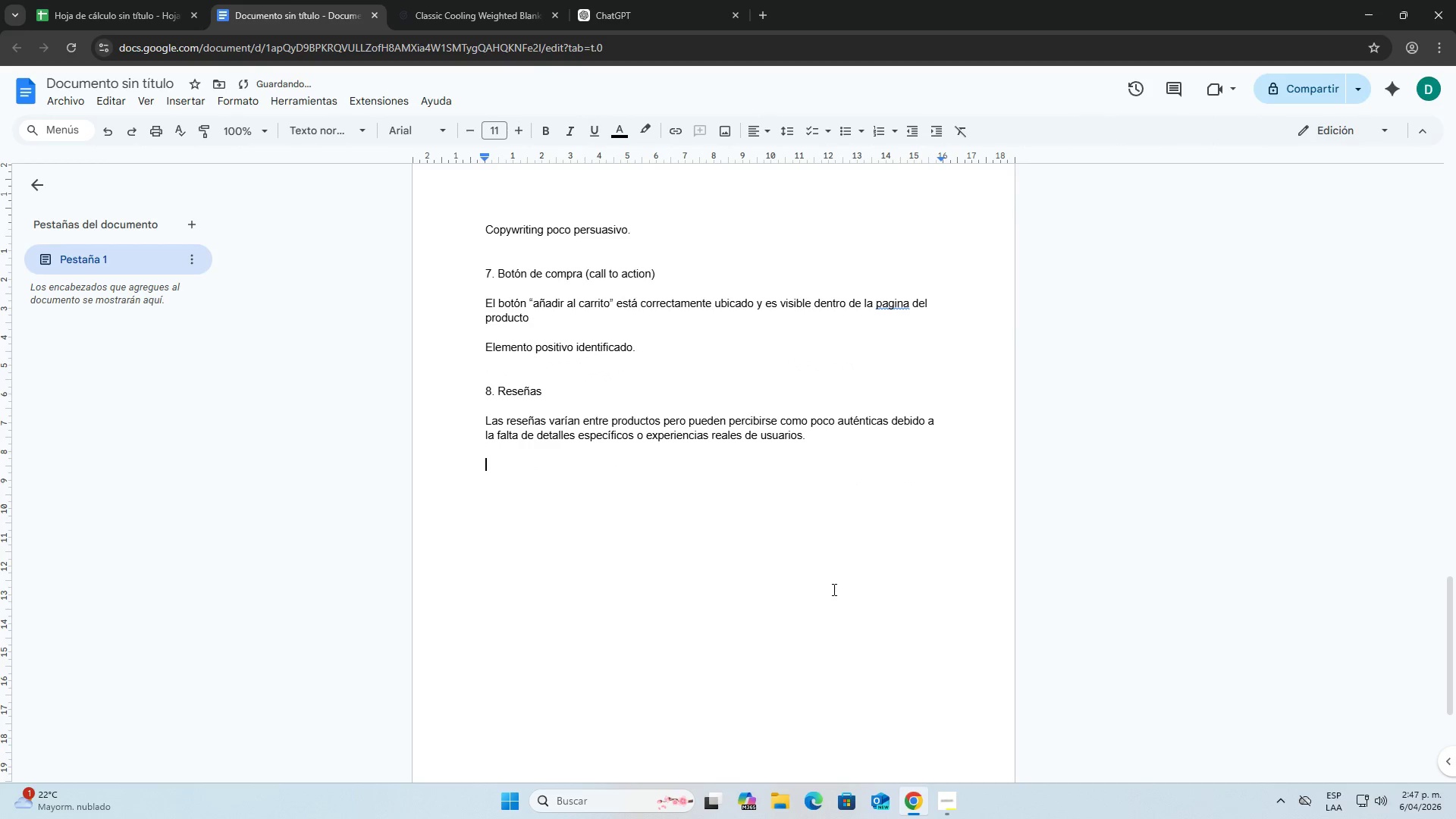 
key(Enter)
 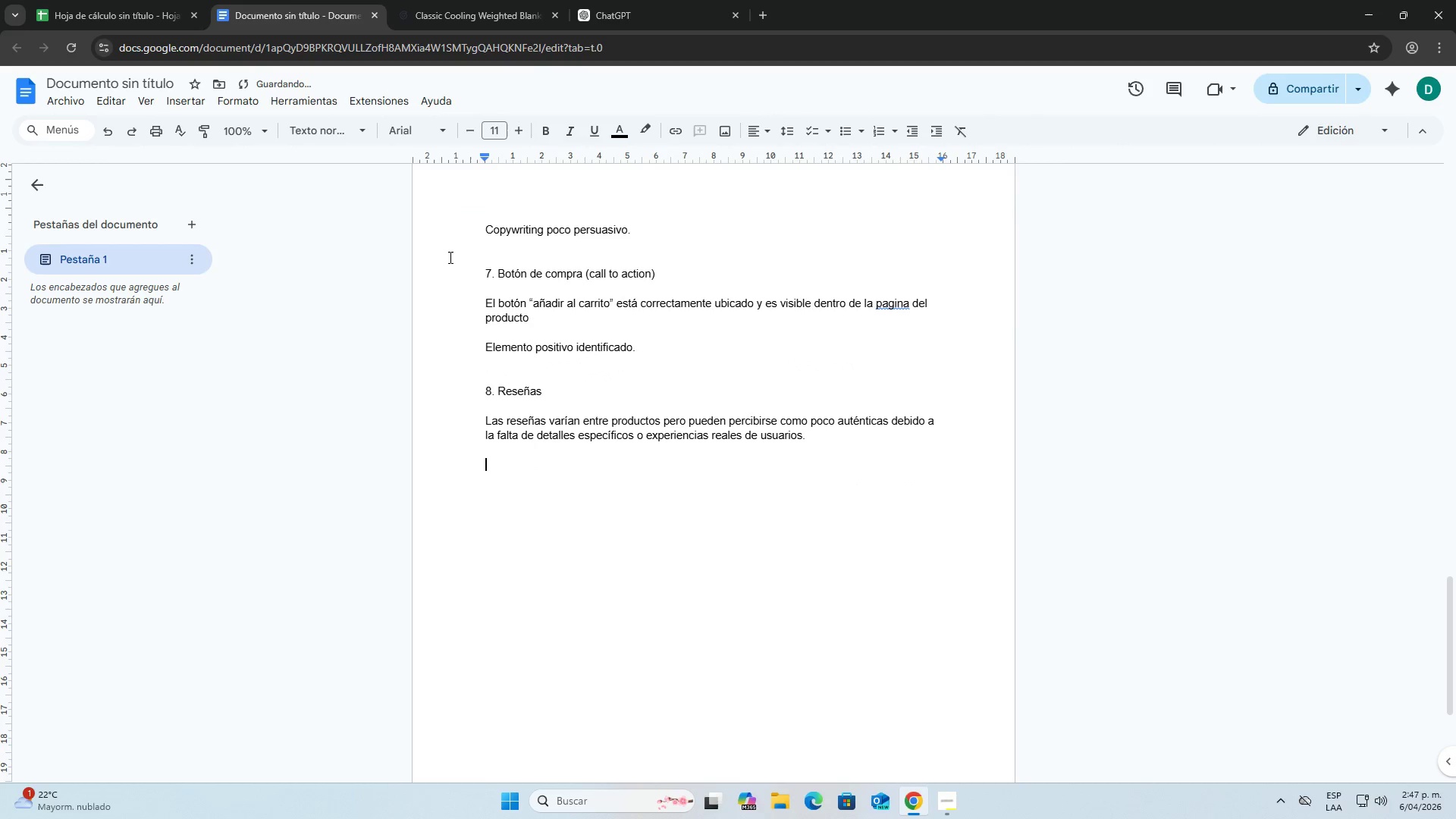 
left_click([461, 0])
 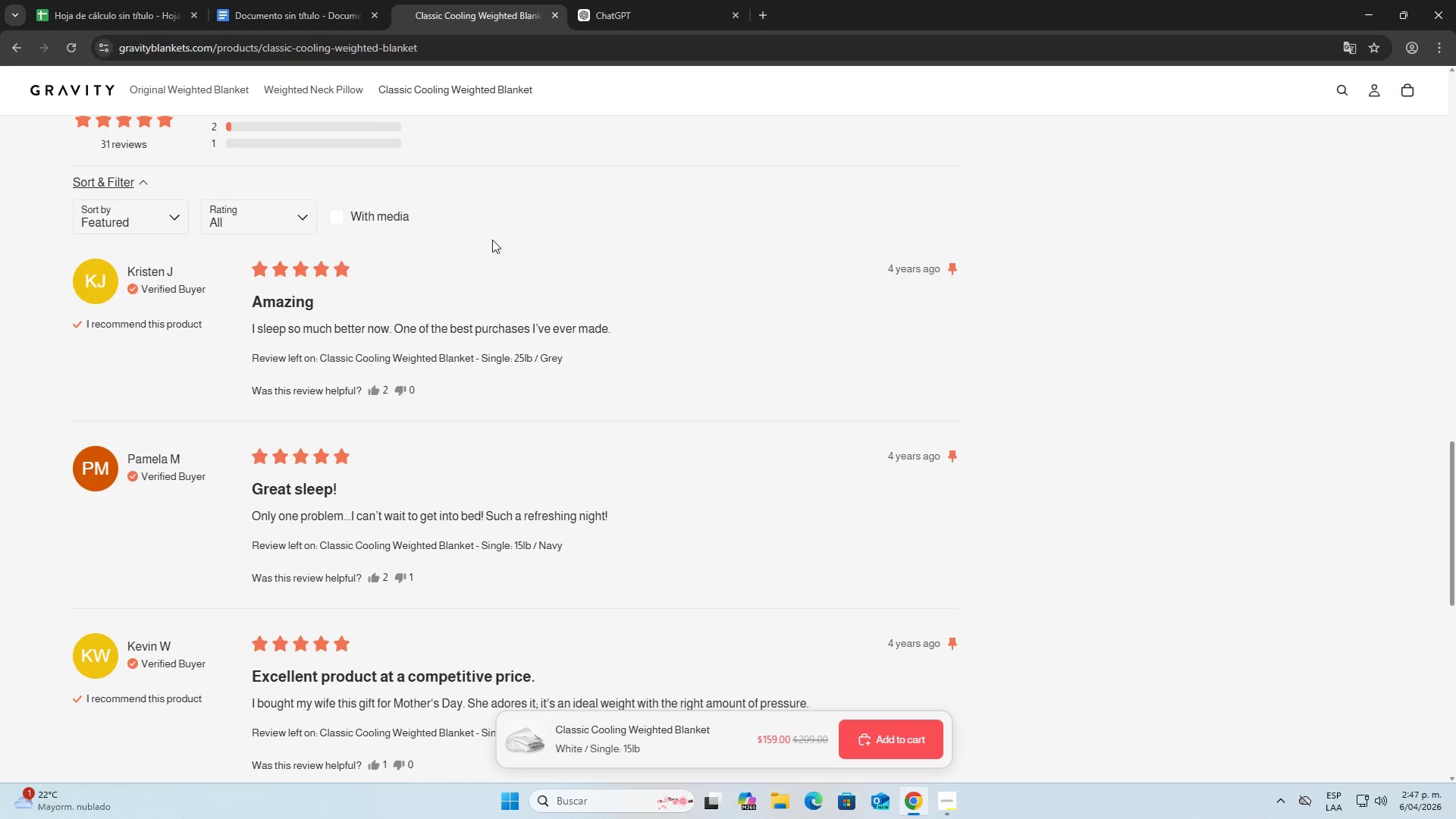 
left_click([309, 0])
 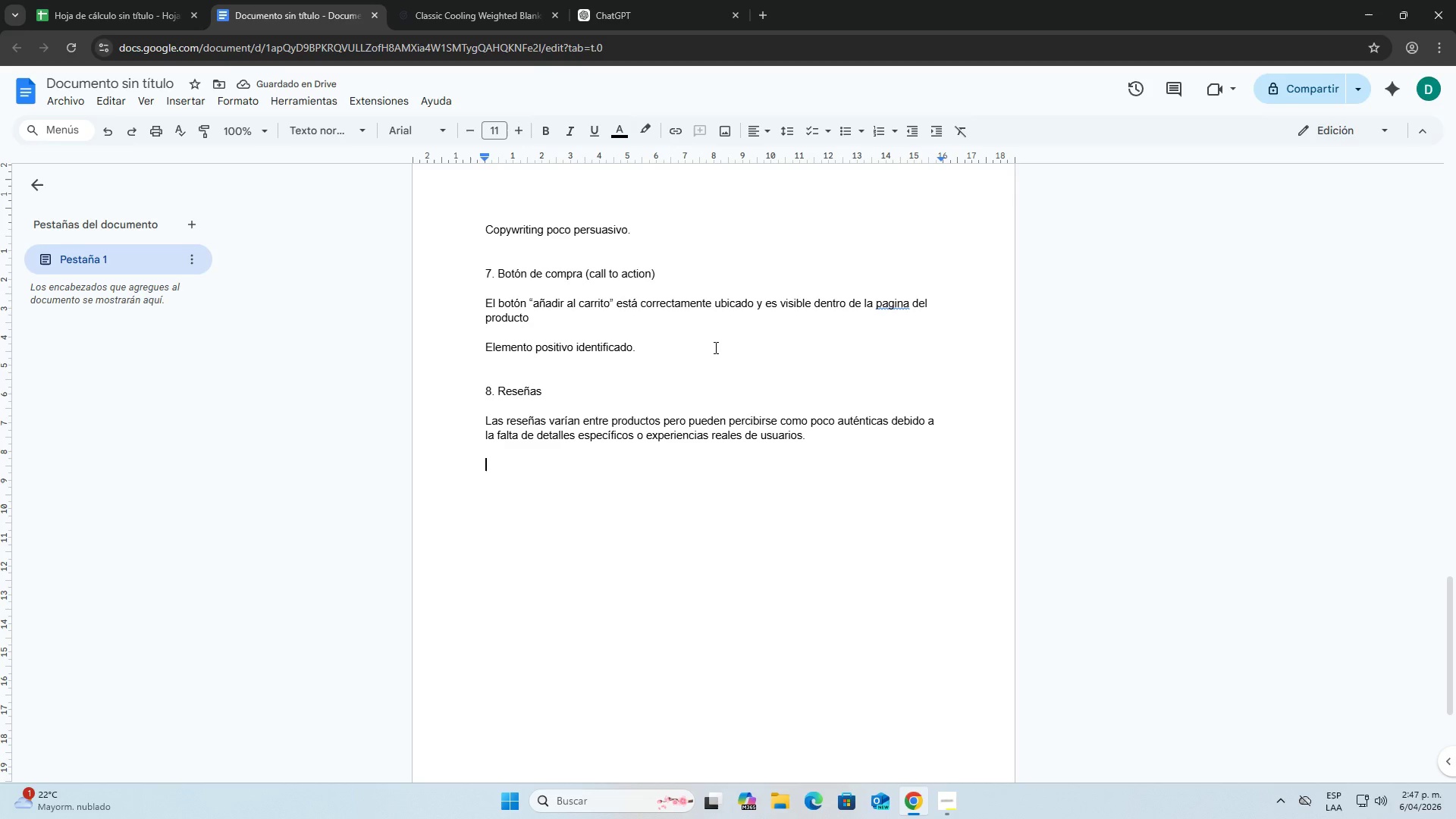 
type(*se)
key(Backspace)
key(Backspace)
type(Se evalua como percepcion de usa)
key(Backspace)
type(uario )
key(Backspace)
type(, no como afirmacion directa.)
 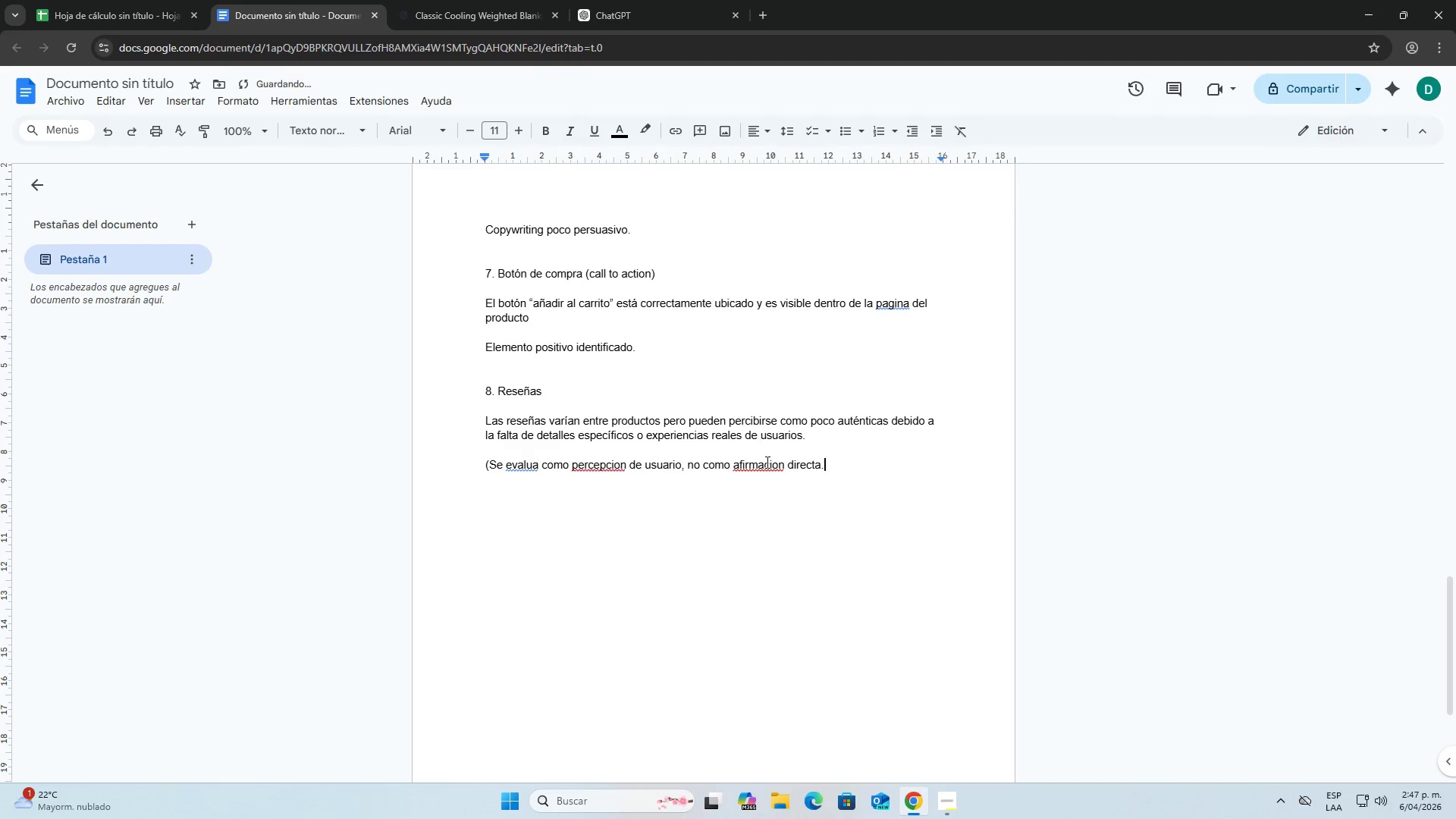 
right_click([766, 465])
 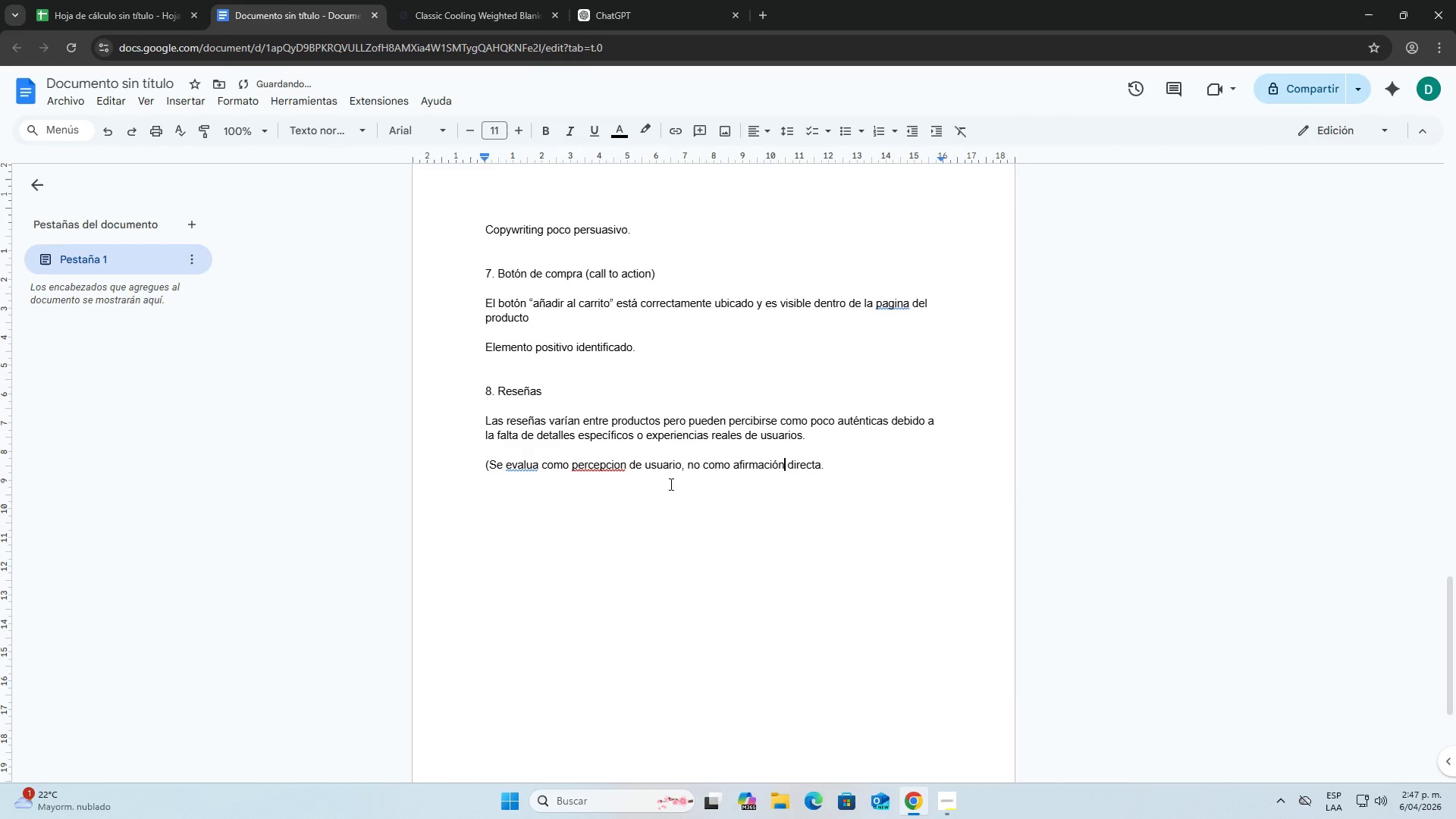 
right_click([604, 466])
 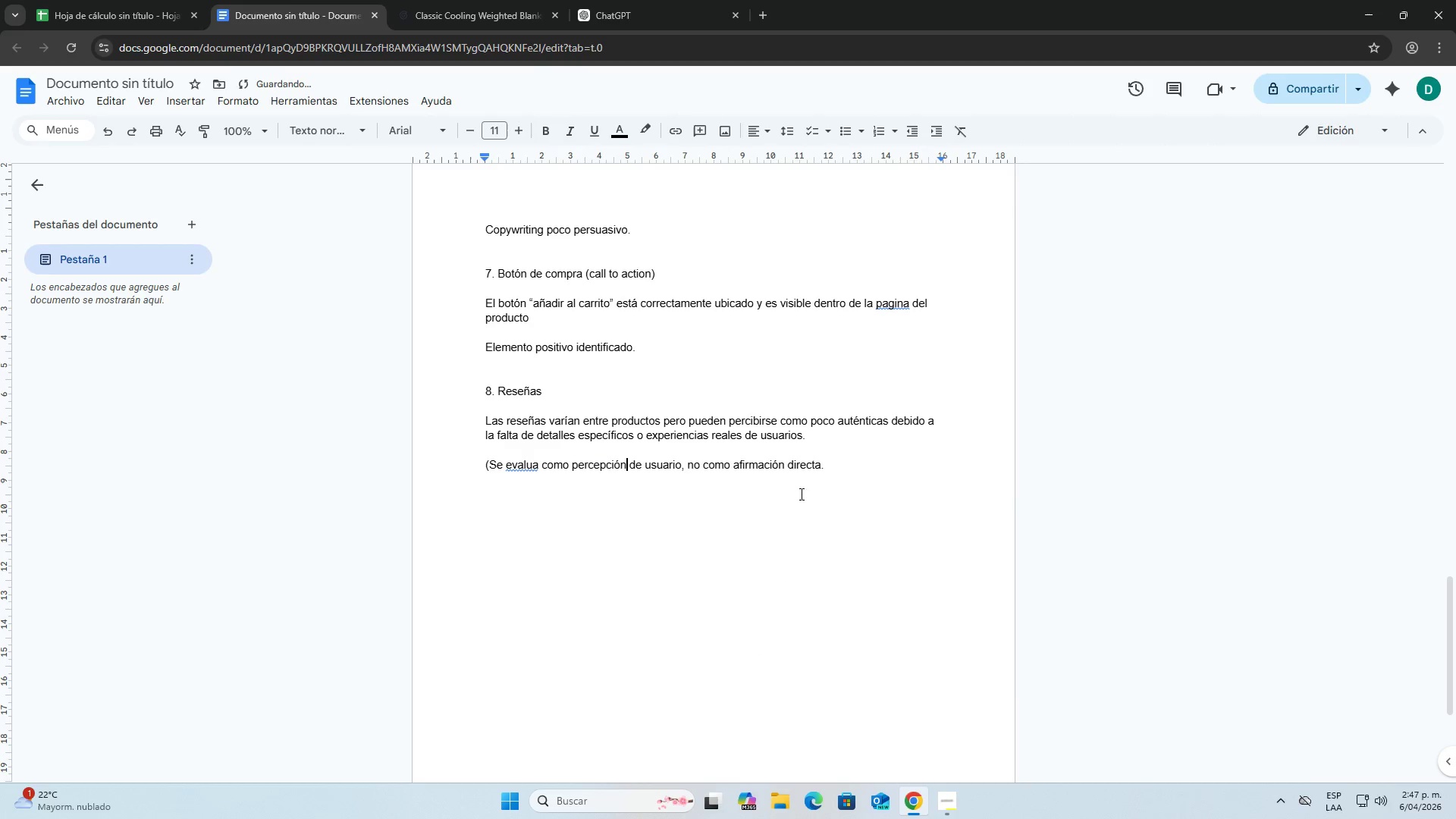 
double_click([839, 465])
 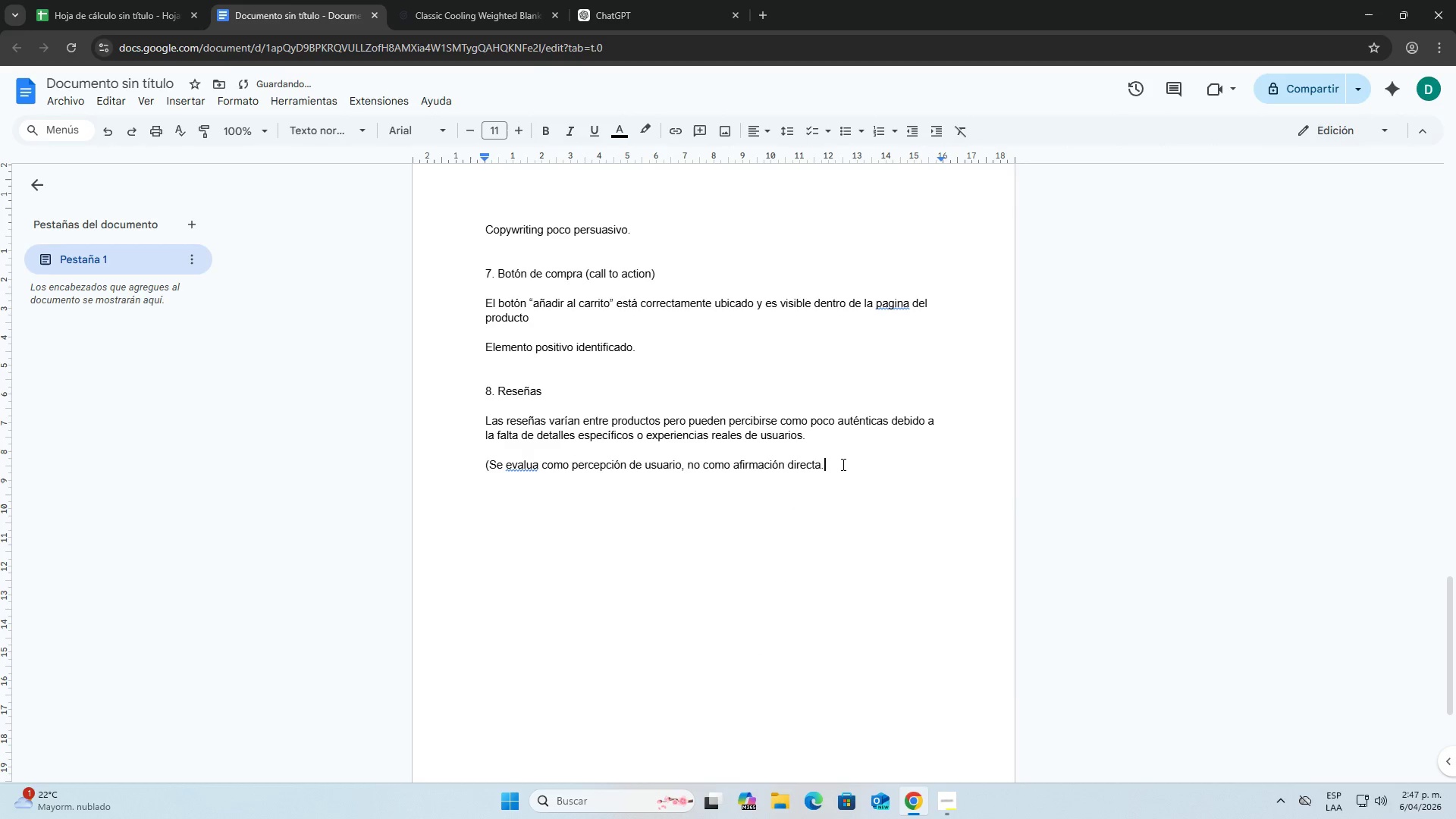 
key(Backspace)
 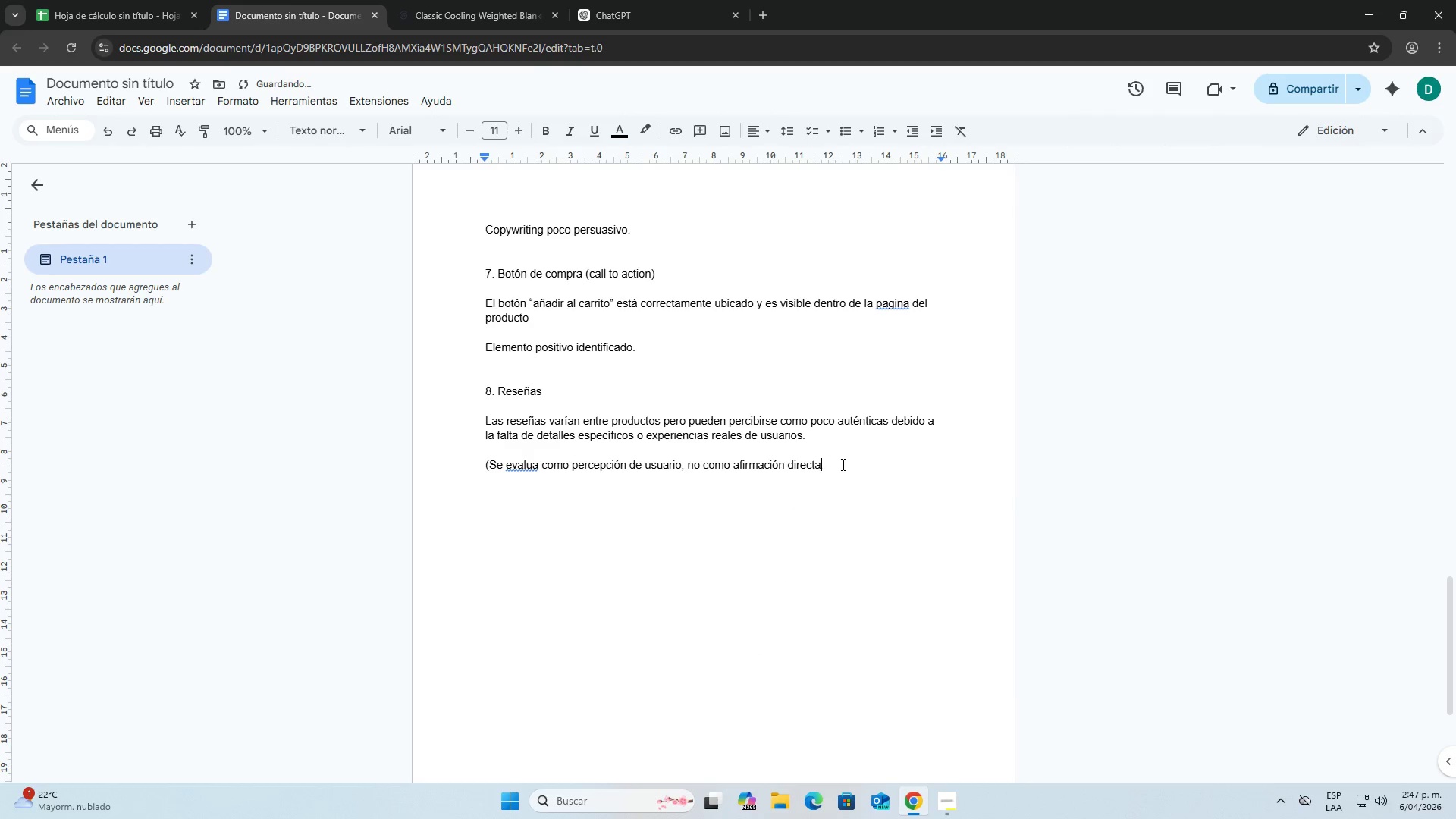 
key(Backspace)
 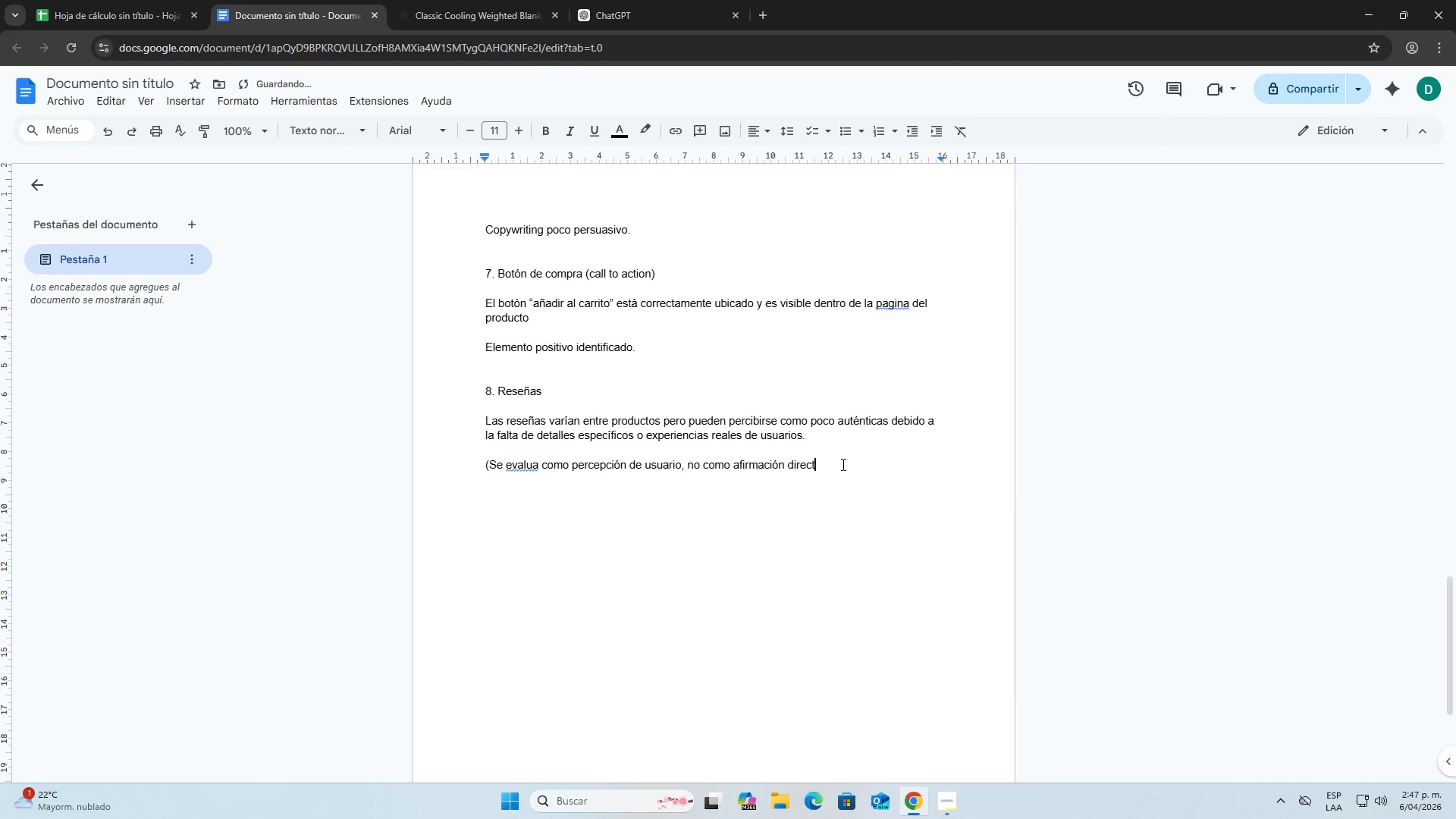 
key(Shift+ShiftLeft)
 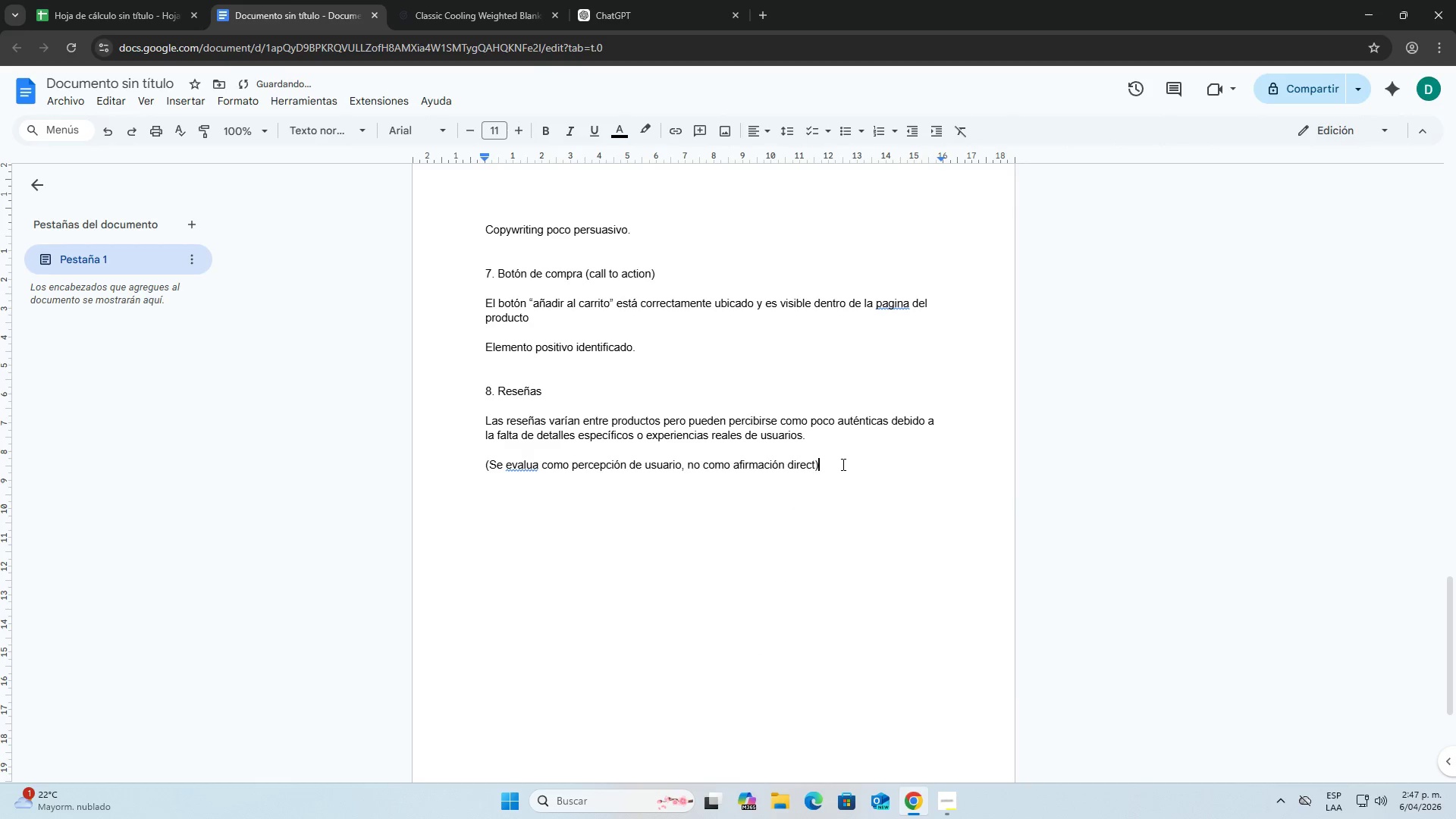 
key(Shift+9)
 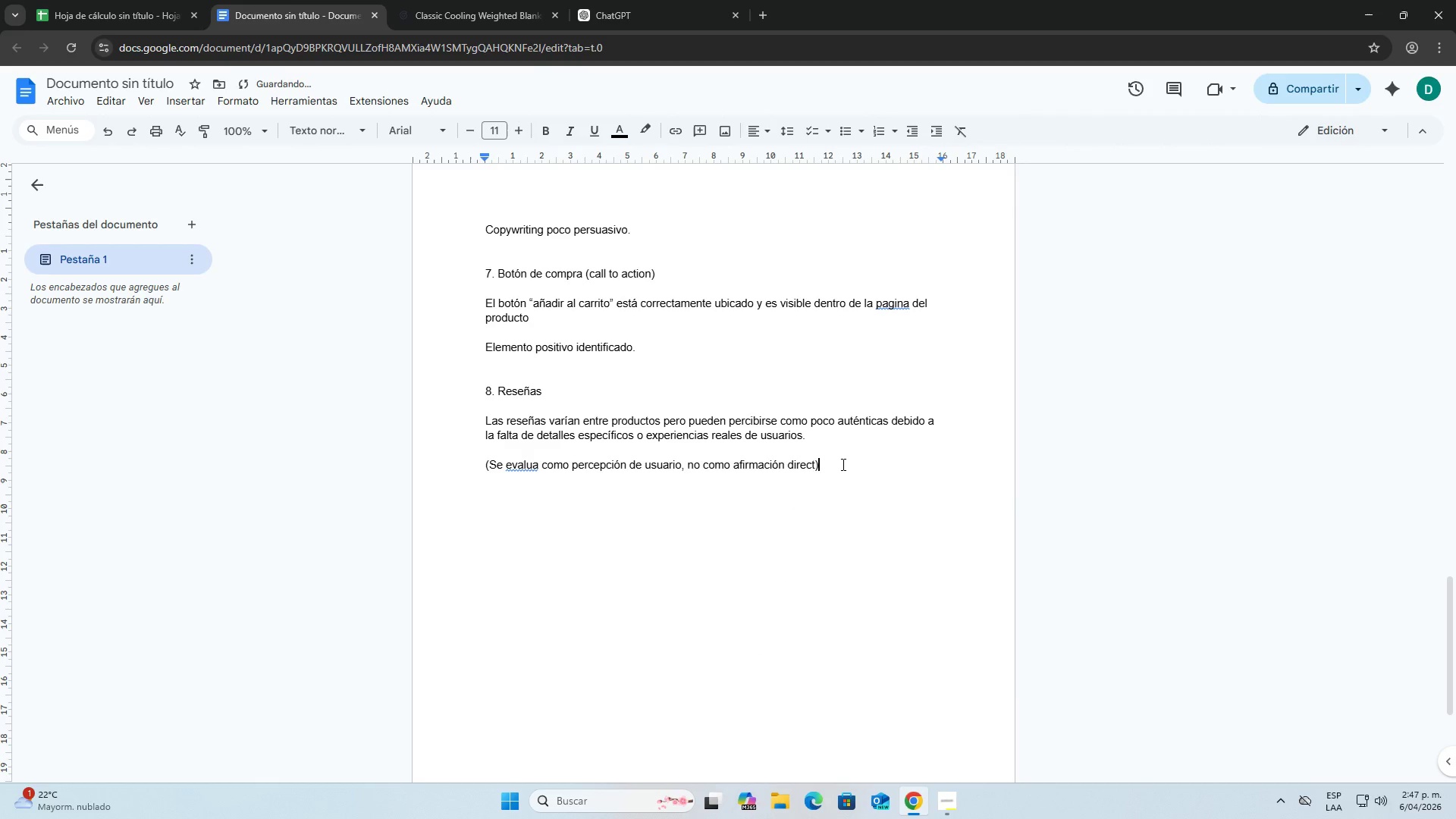 
key(ArrowLeft)
 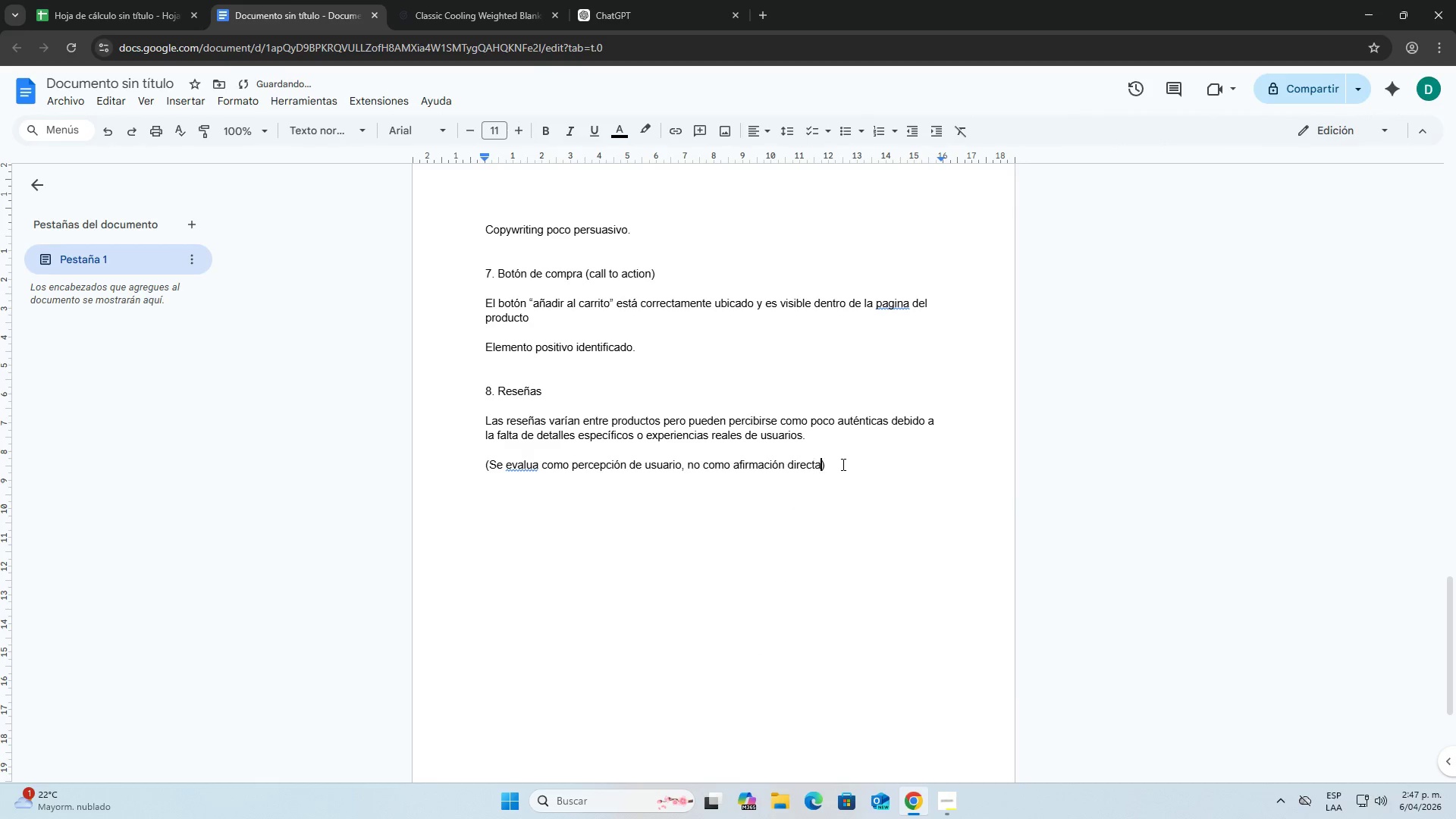 
key(A)
 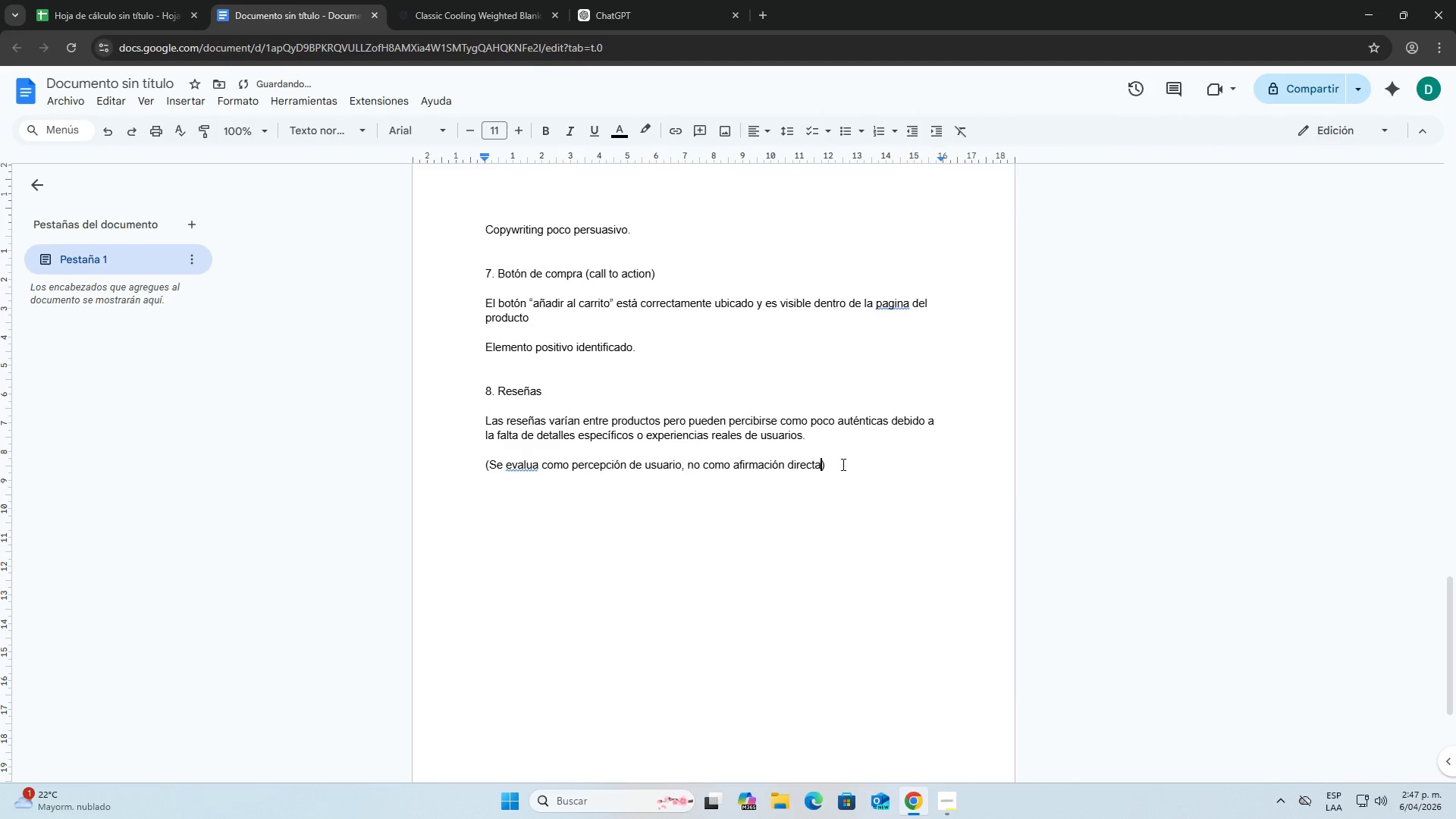 
key(Period)
 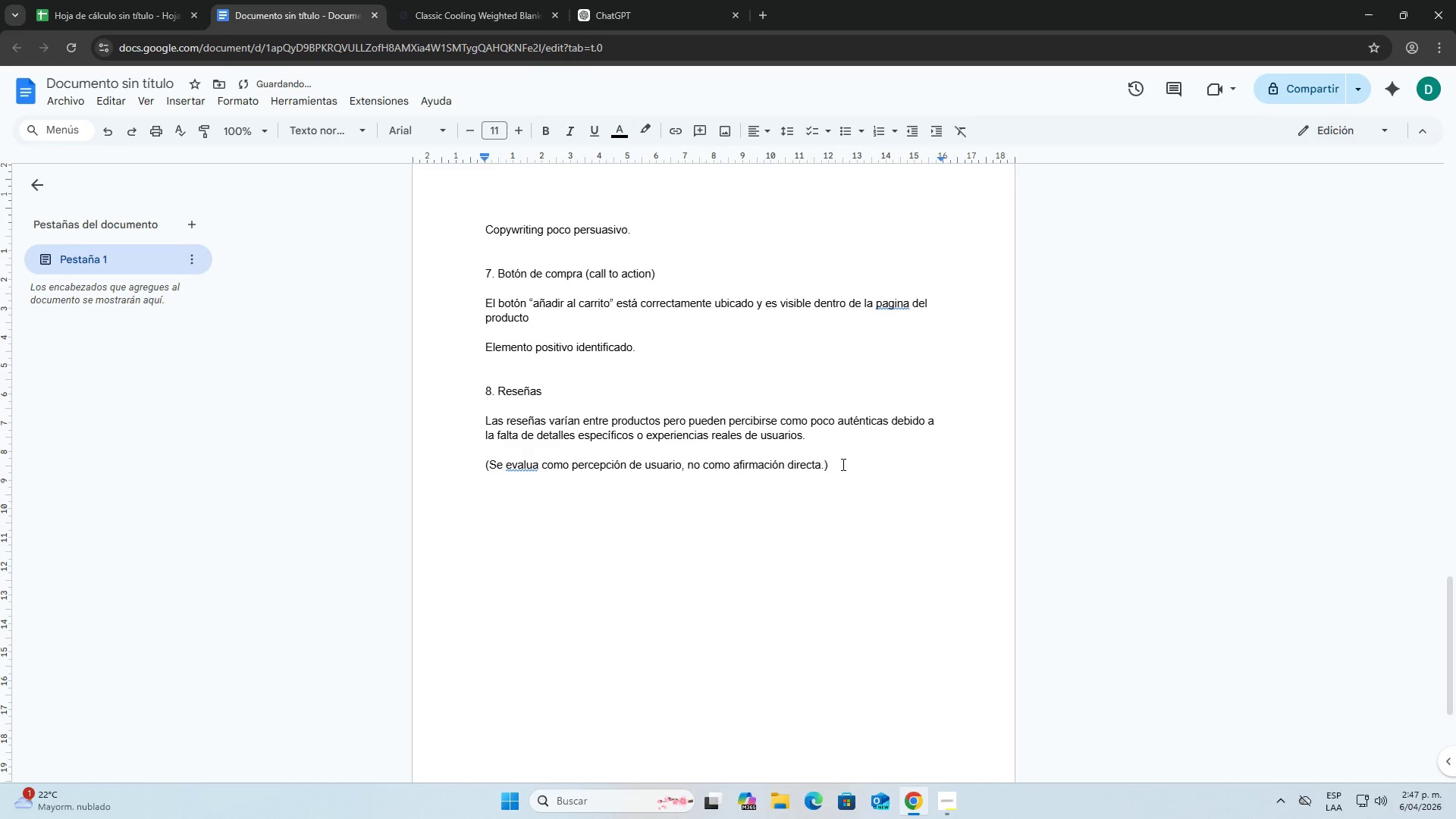 
key(ArrowRight)
 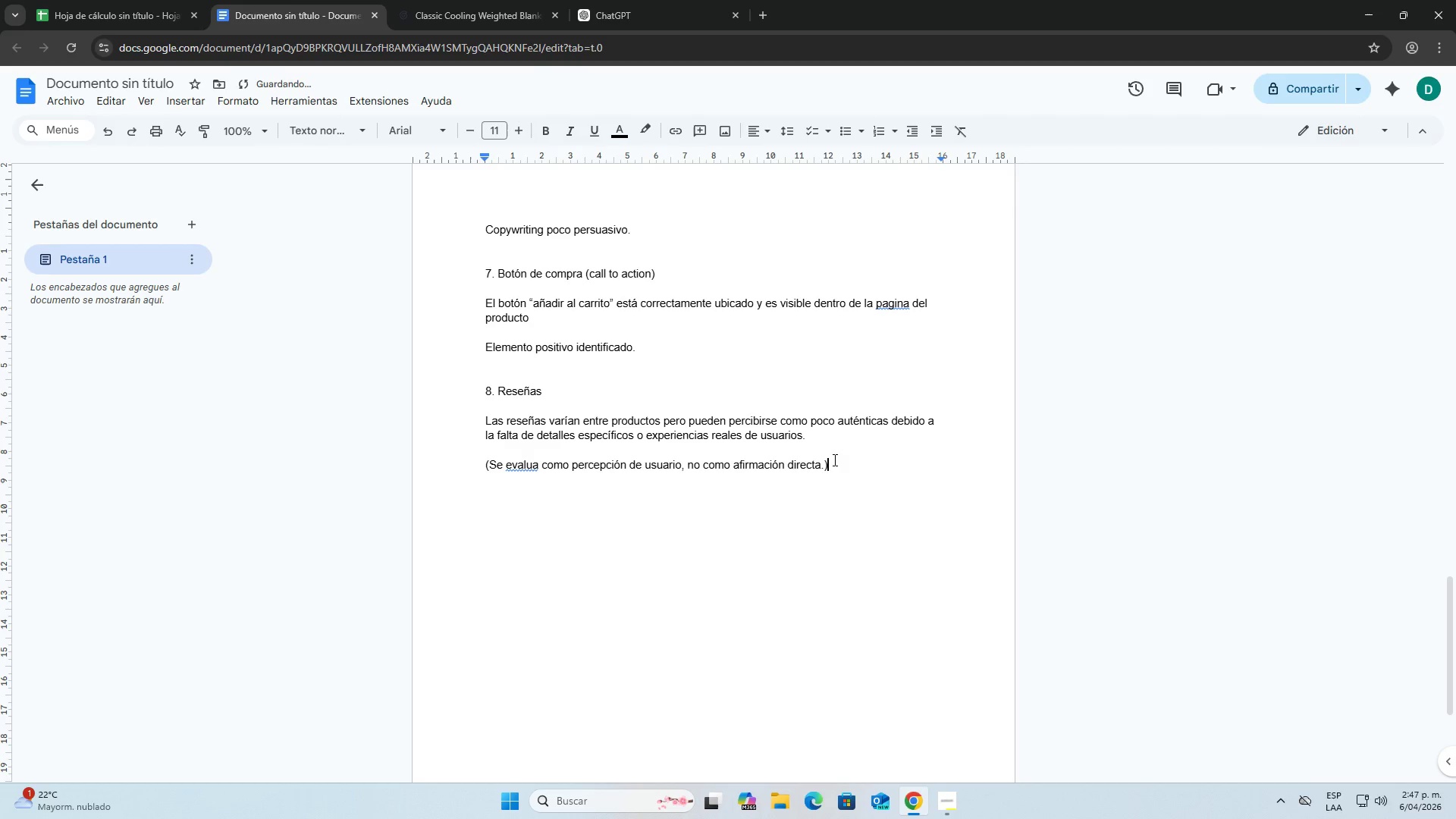 
key(ArrowLeft)
 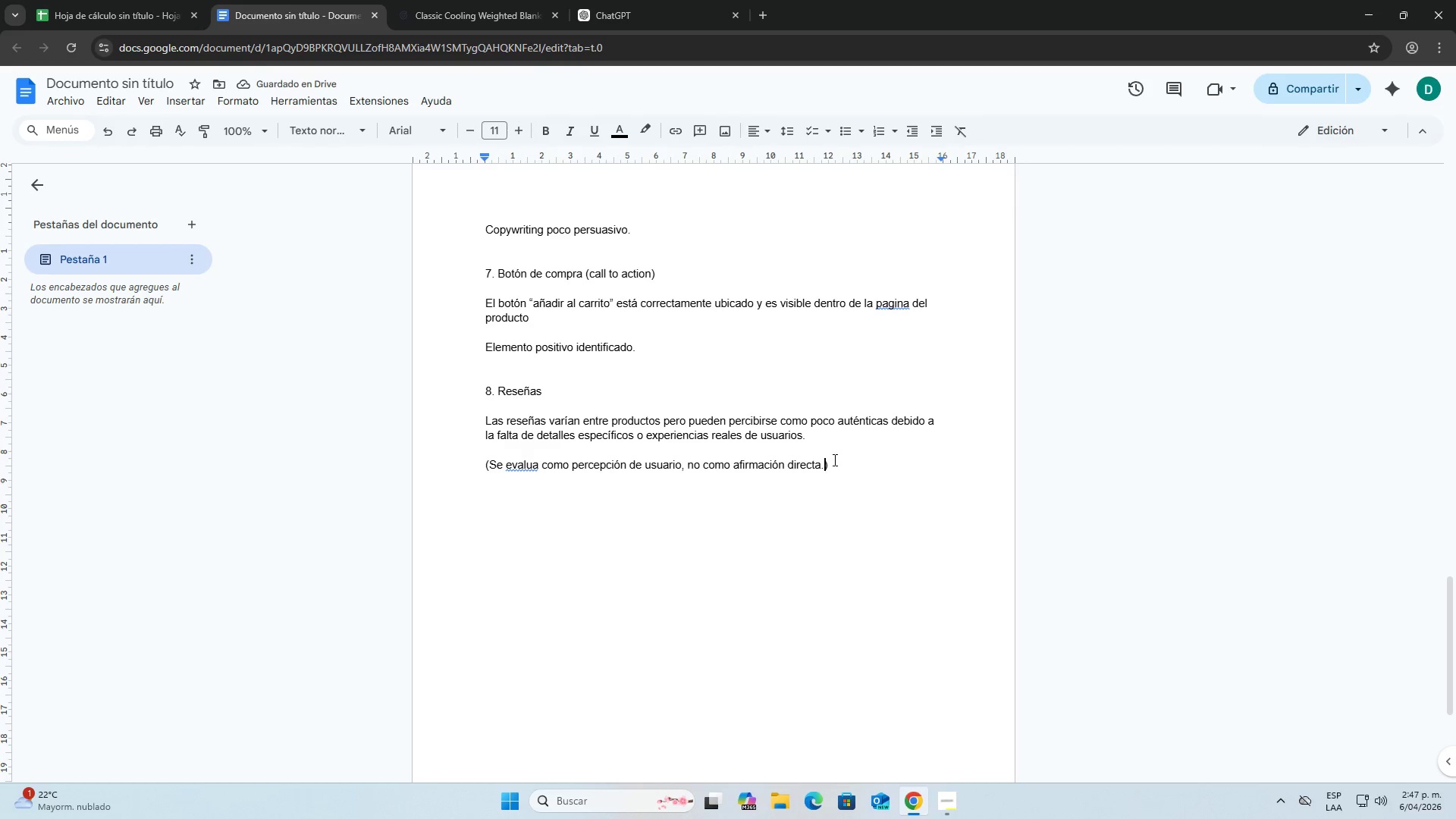 
key(Backspace)
 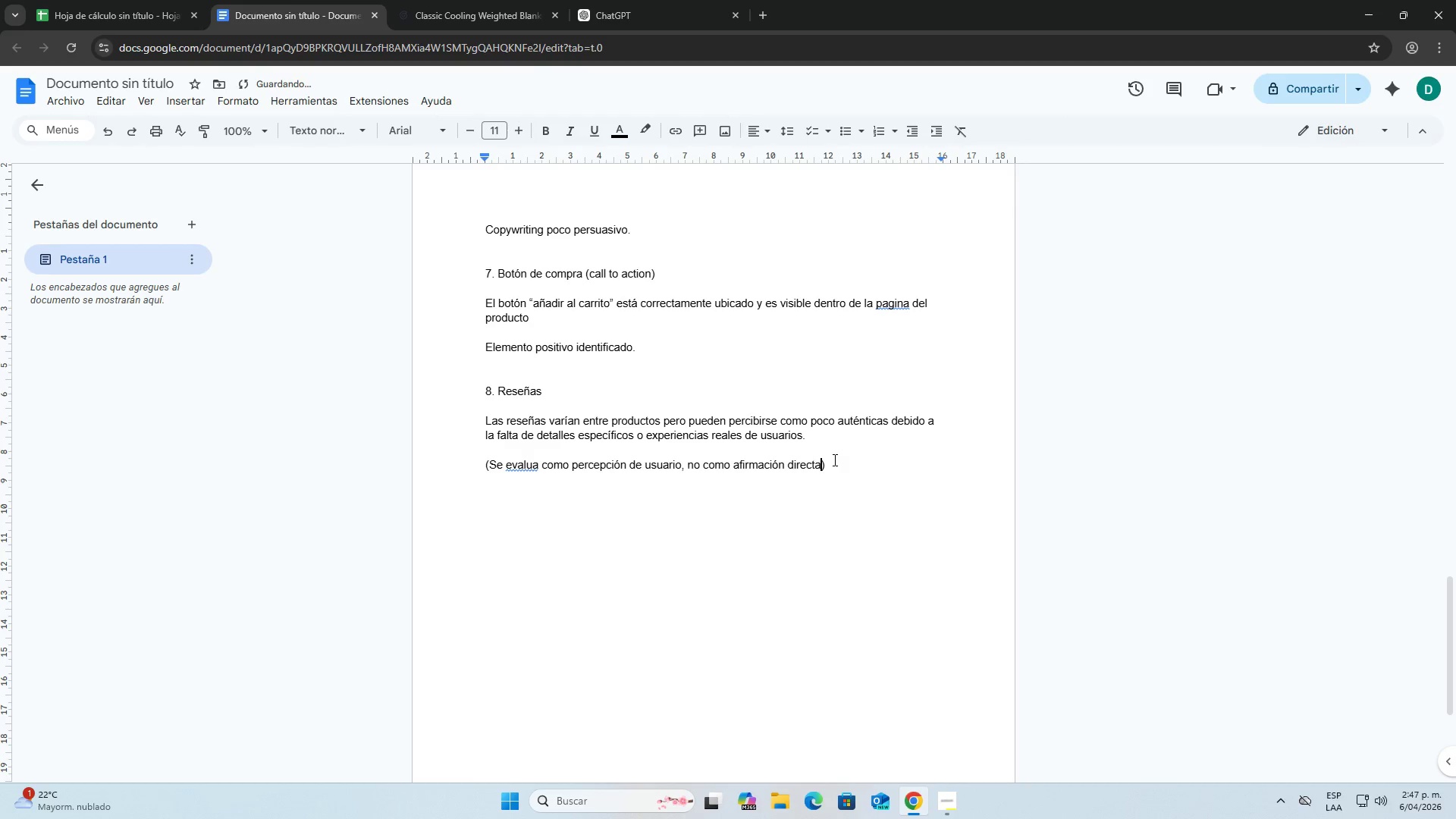 
key(Period)
 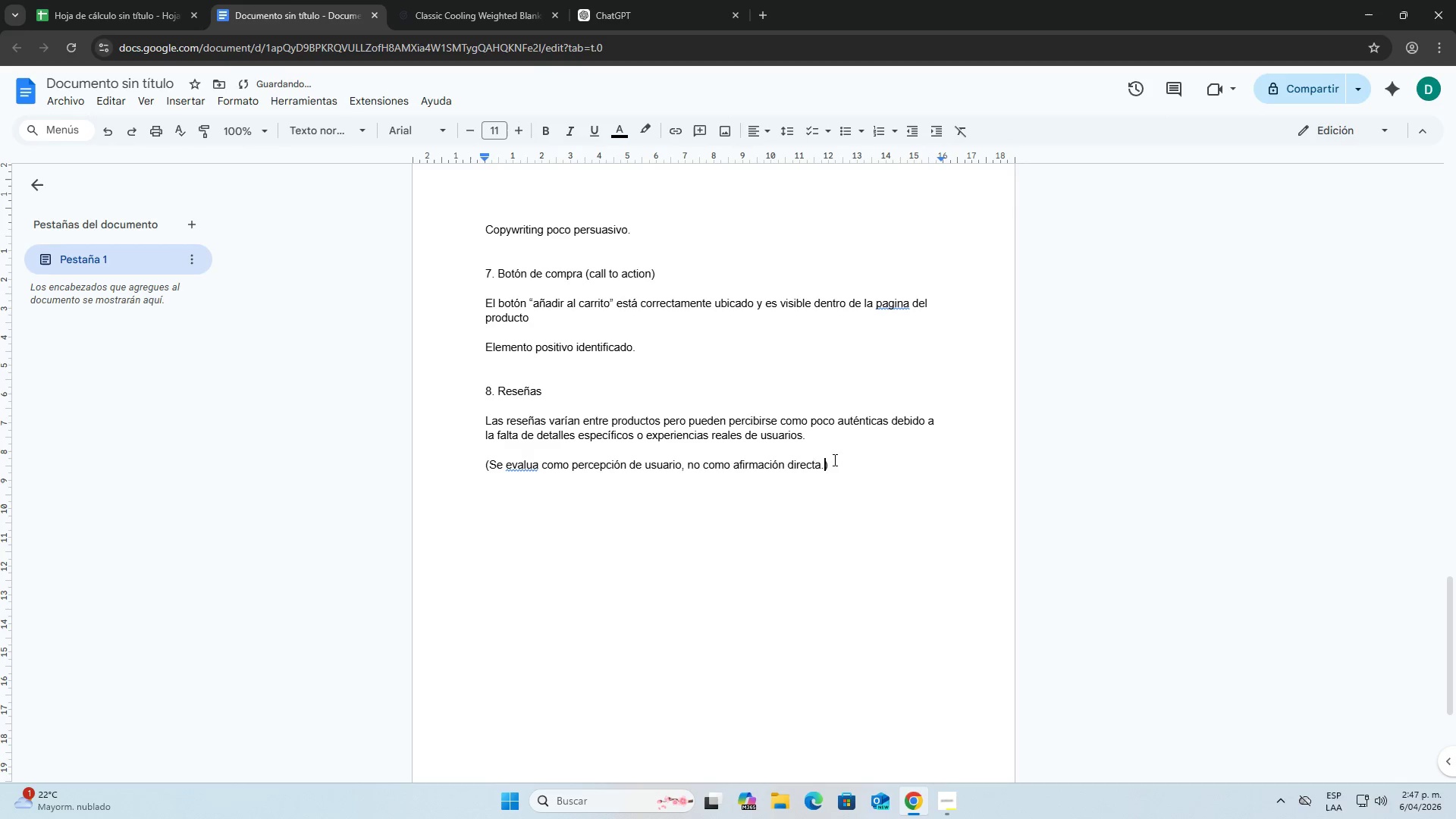 
key(ArrowRight)
 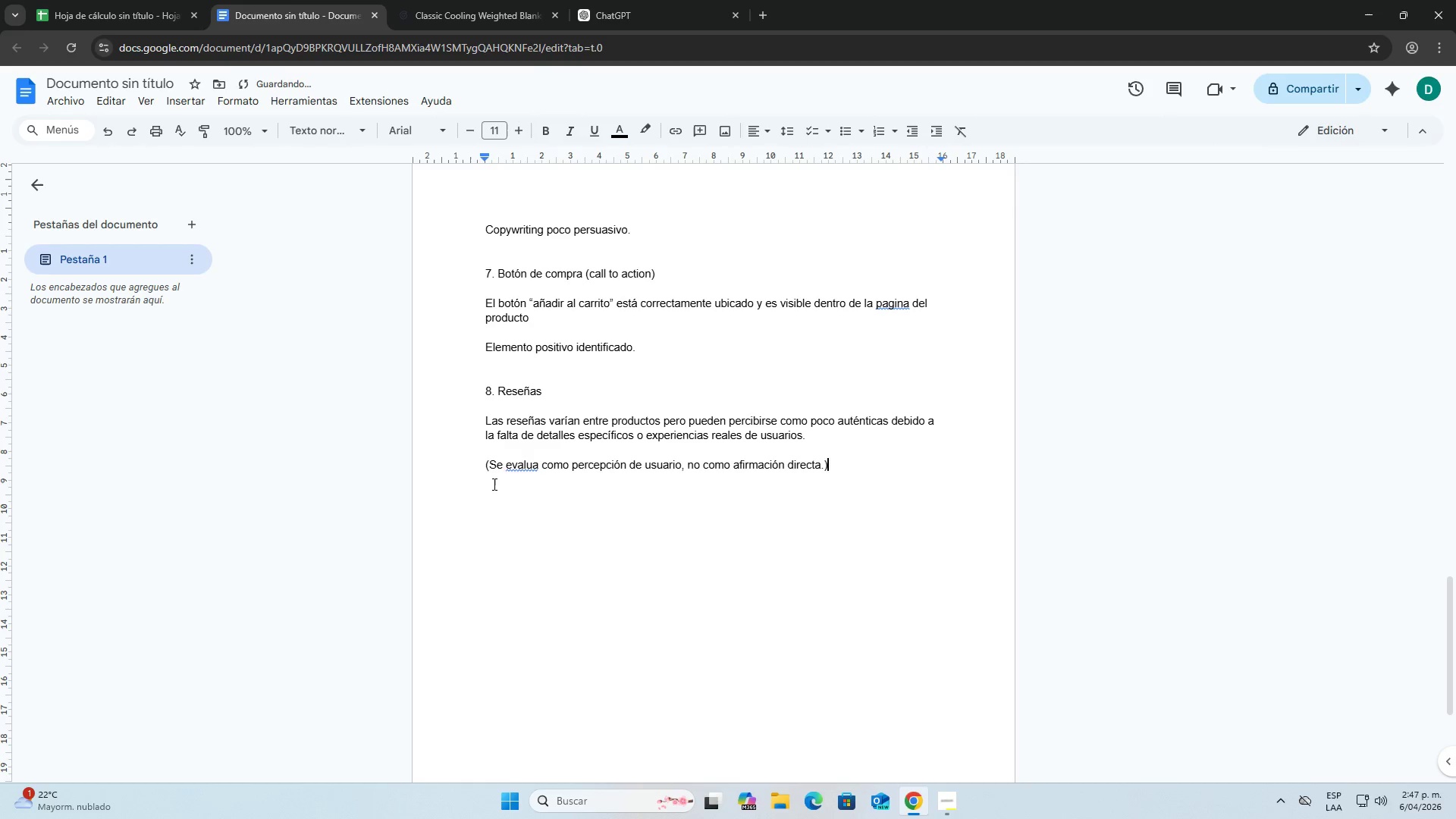 
right_click([511, 464])
 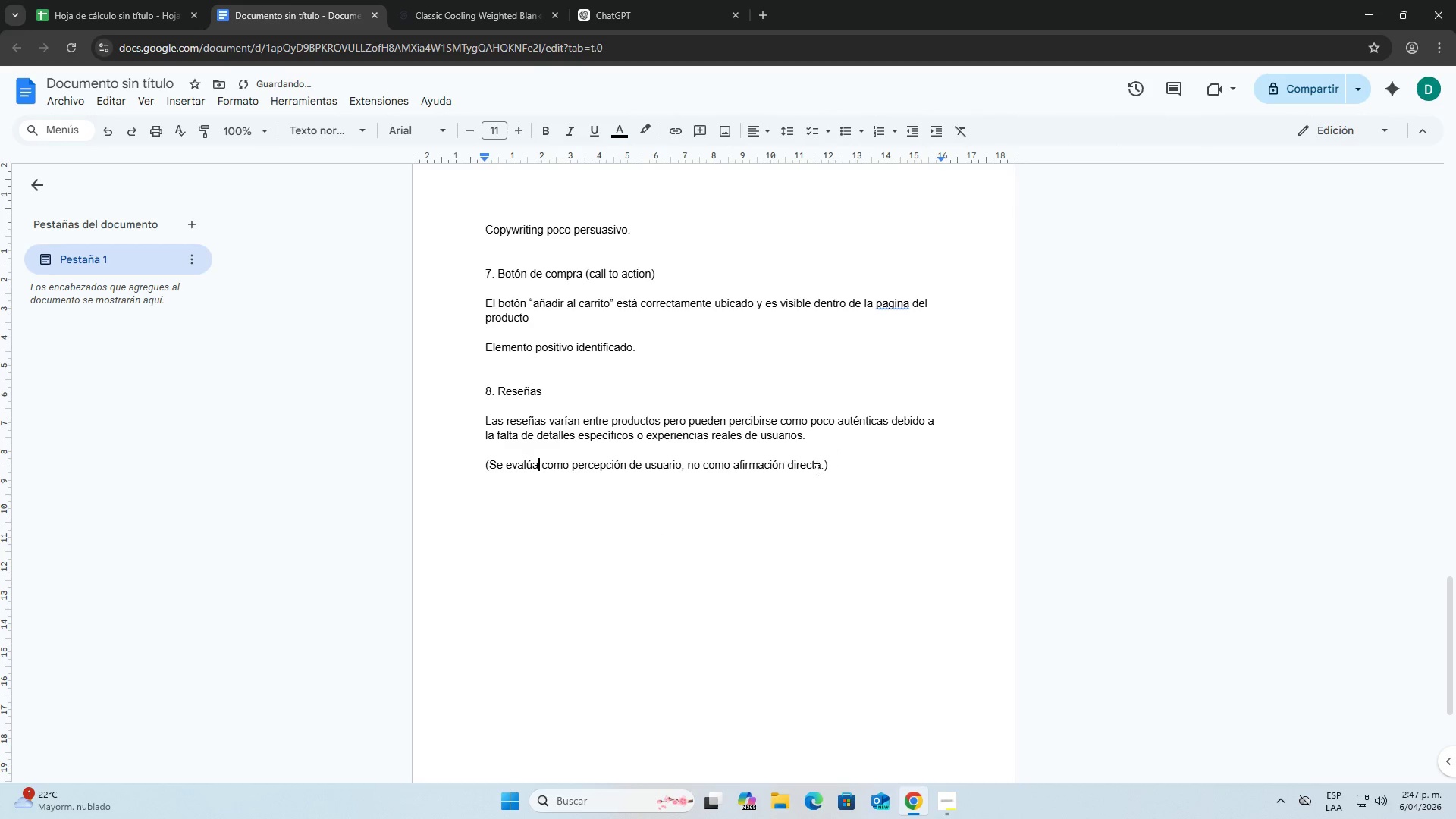 
left_click([868, 462])
 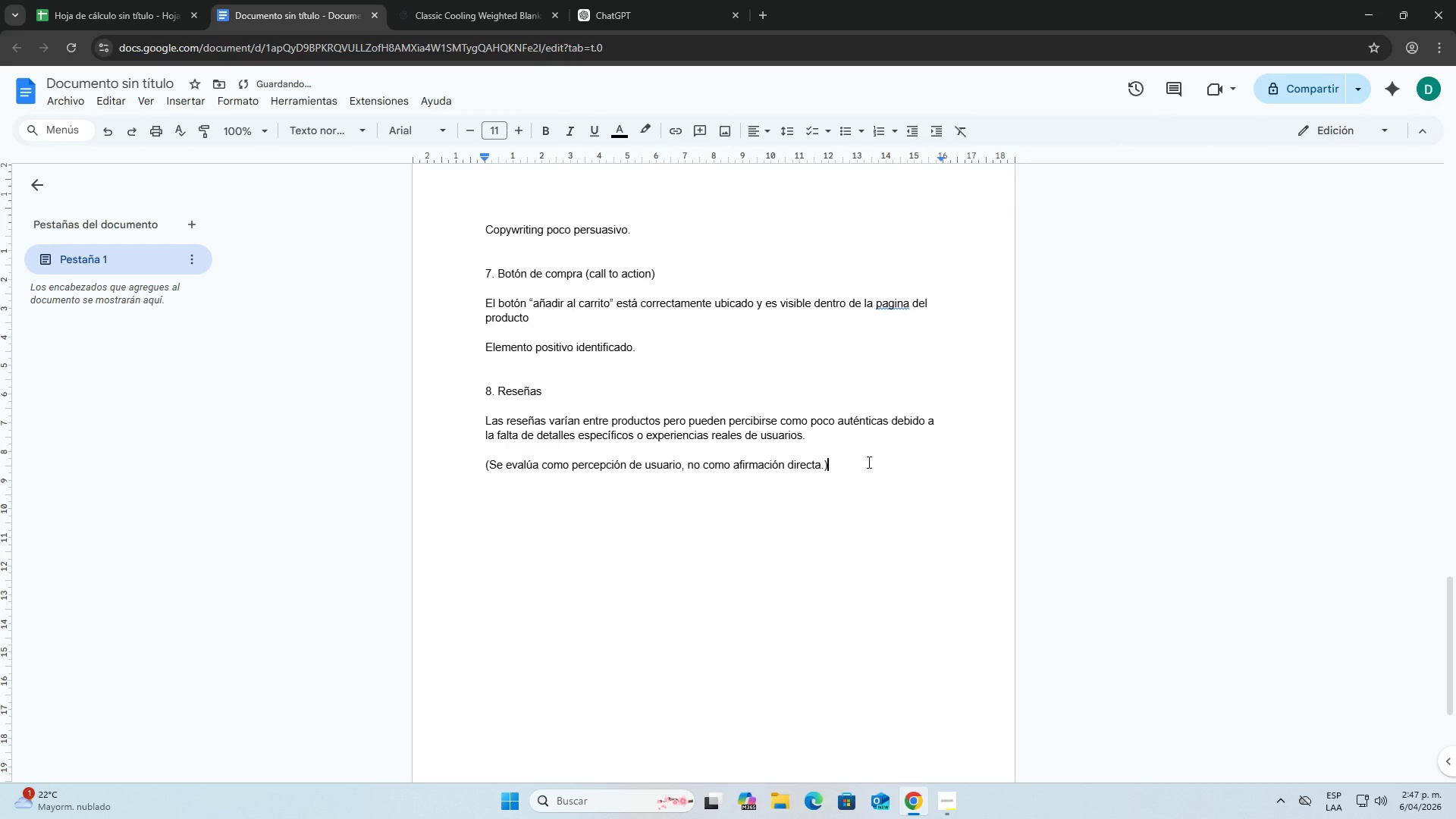 
key(Enter)
 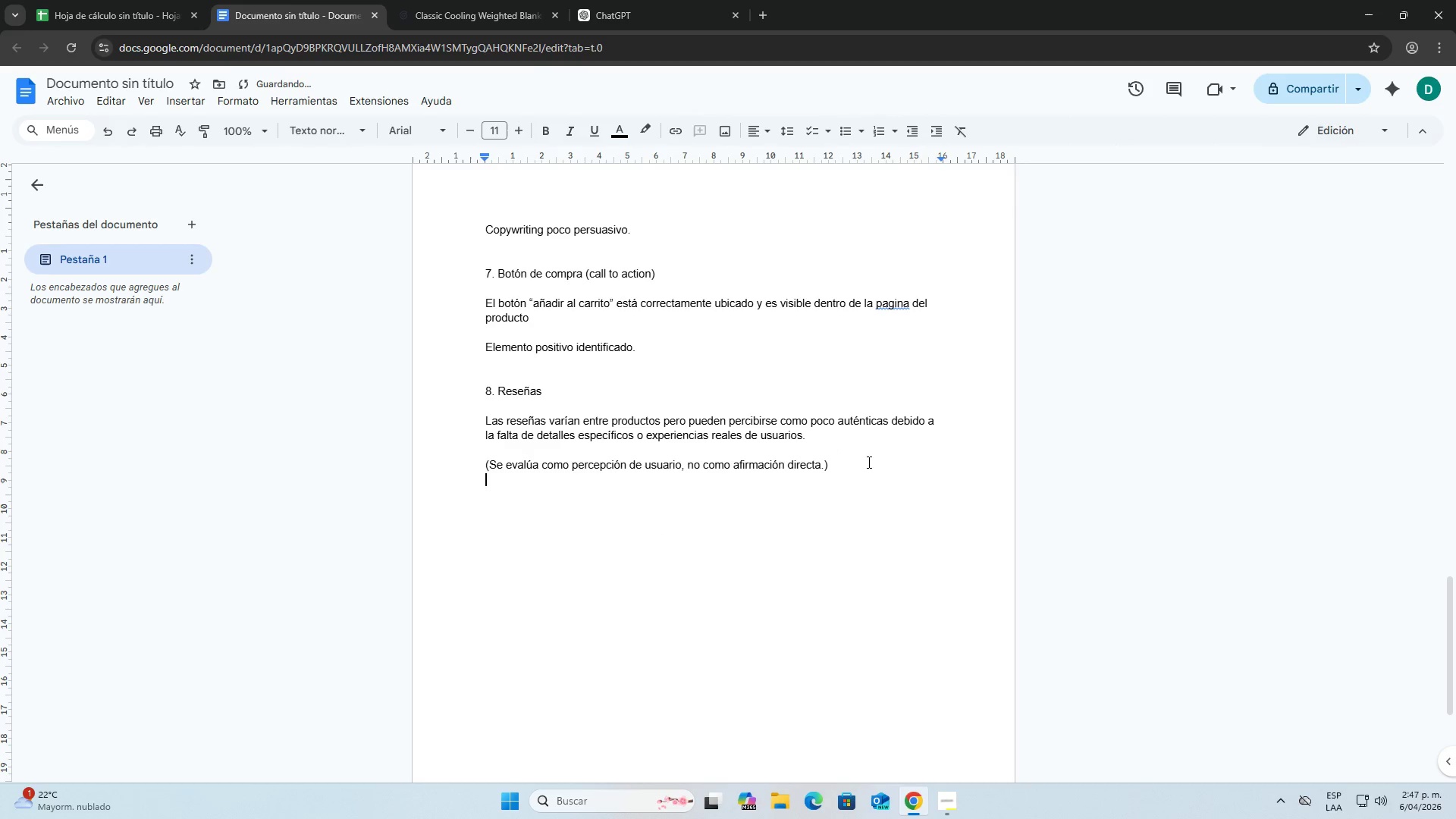 
key(Enter)
 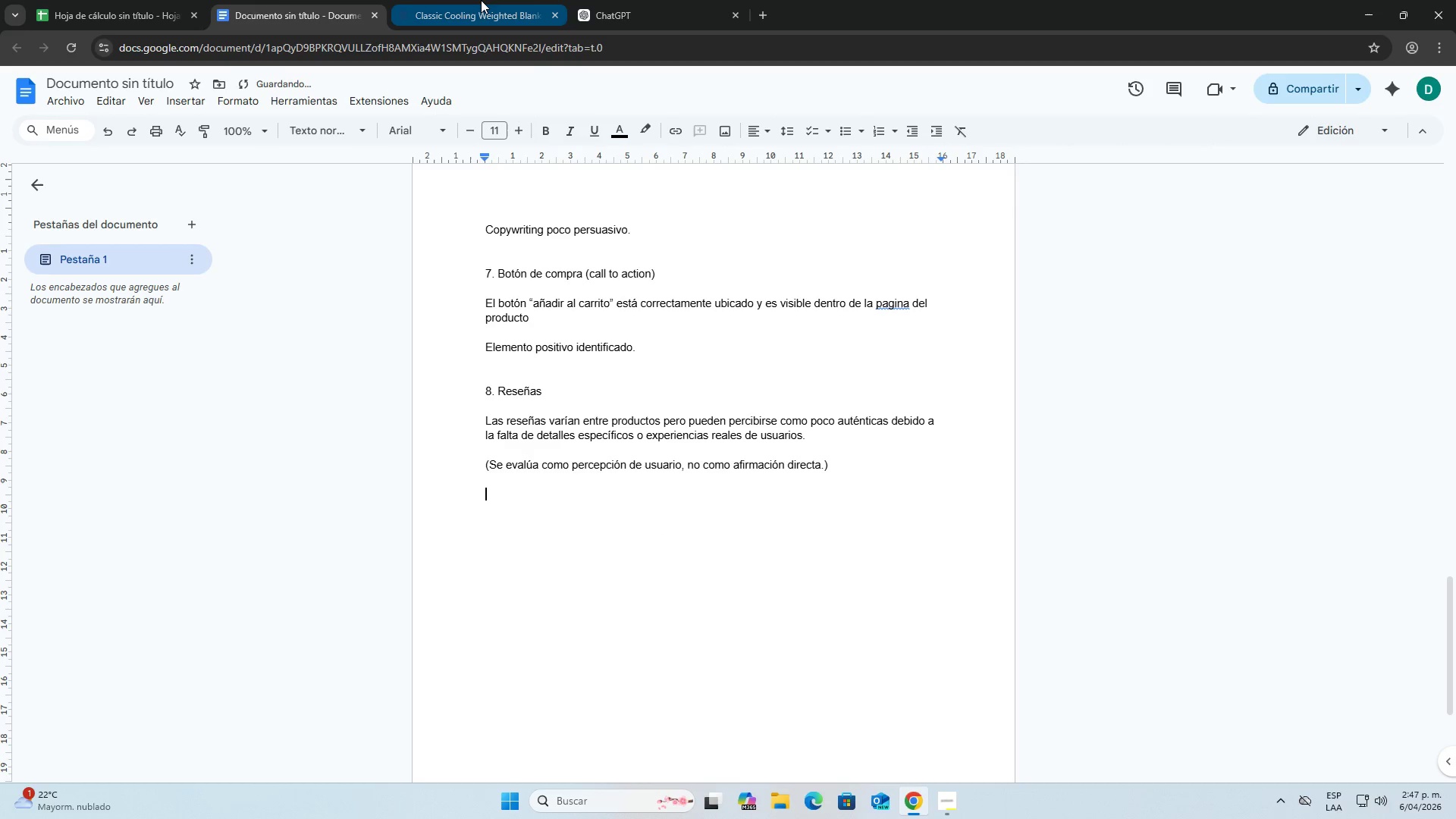 
key(Enter)
 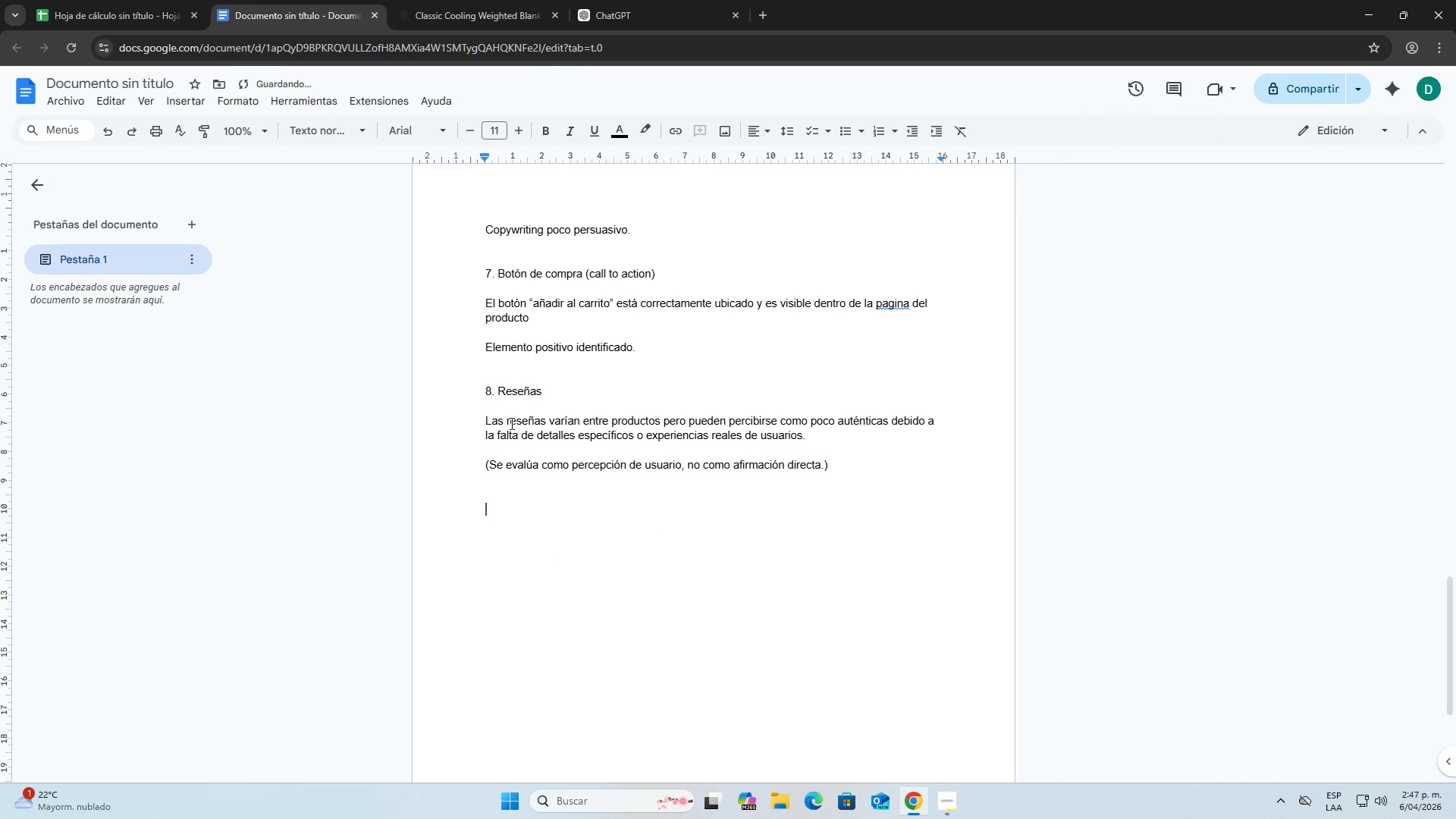 
left_click([484, 394])
 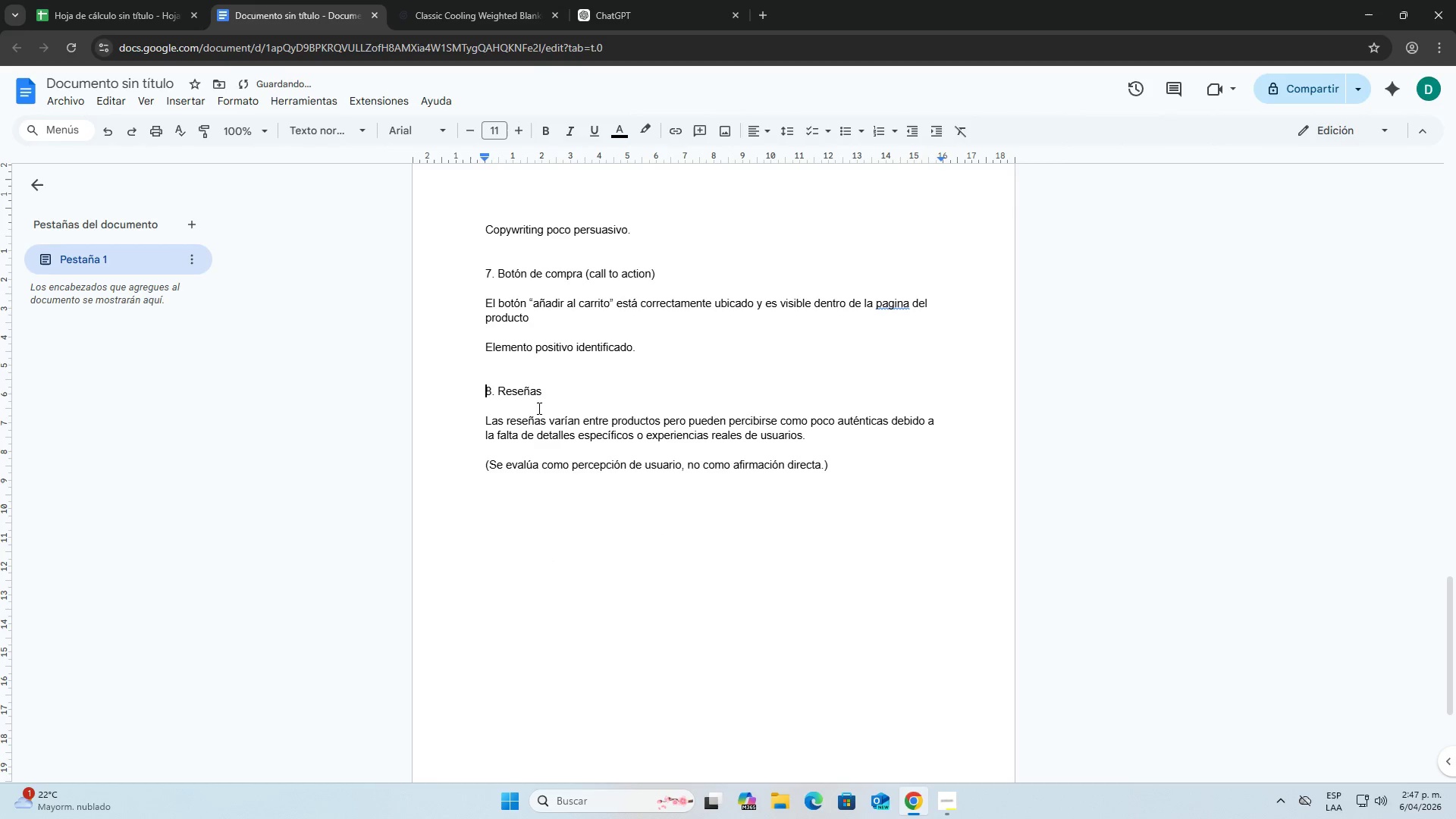 
scroll: coordinate [541, 645], scroll_direction: up, amount: 13.0
 